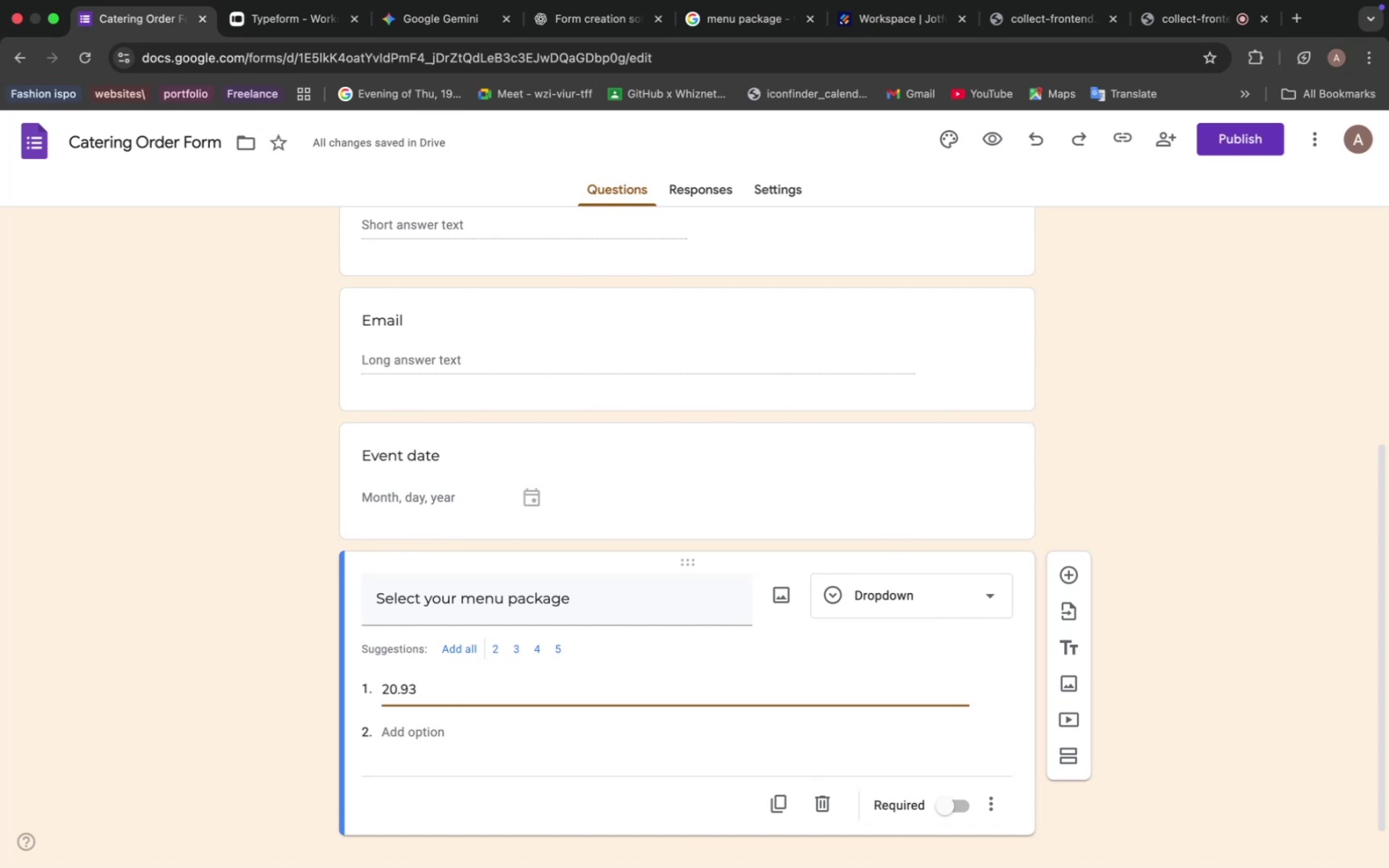 
key(Shift+4)
 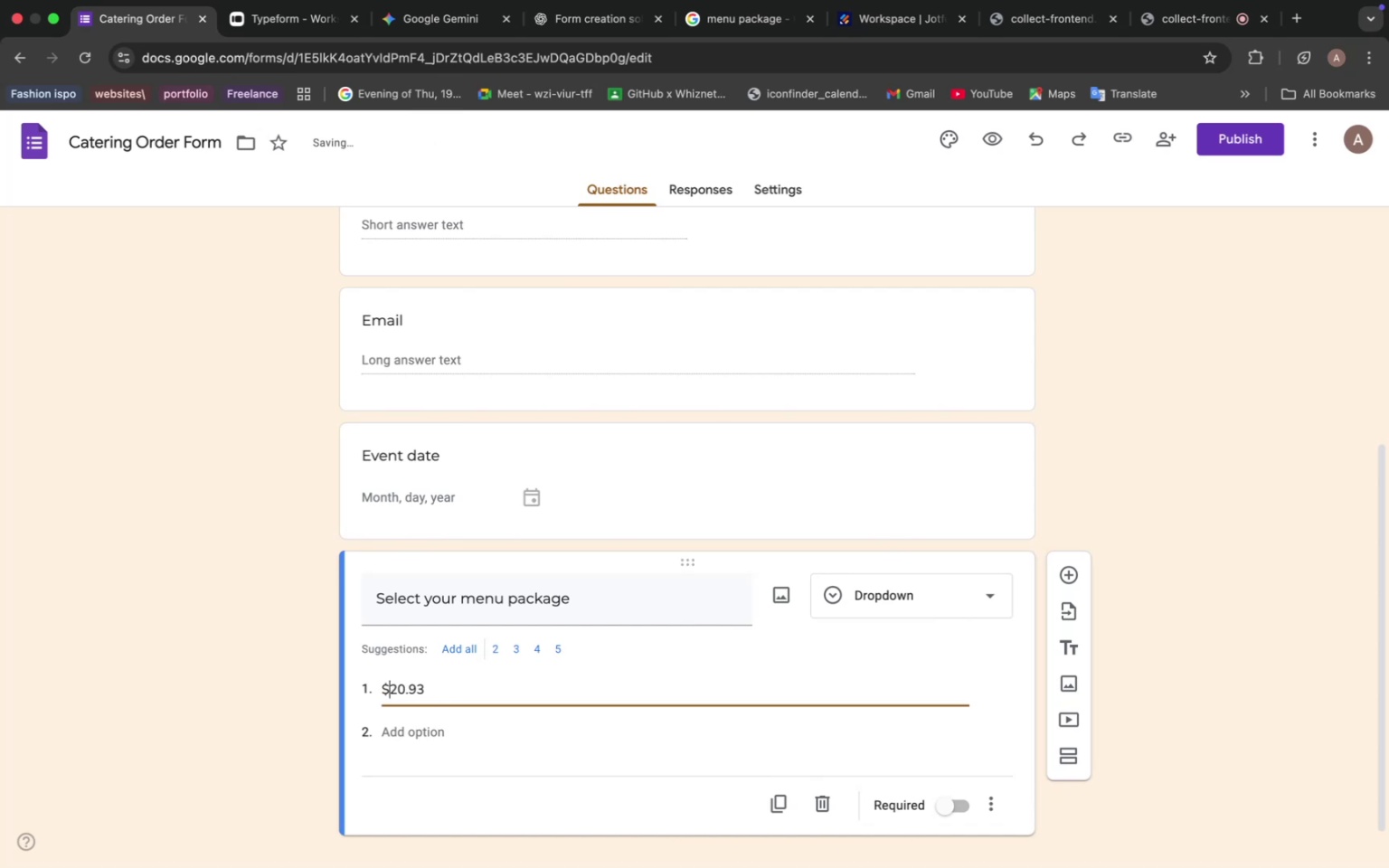 
key(ArrowRight)
 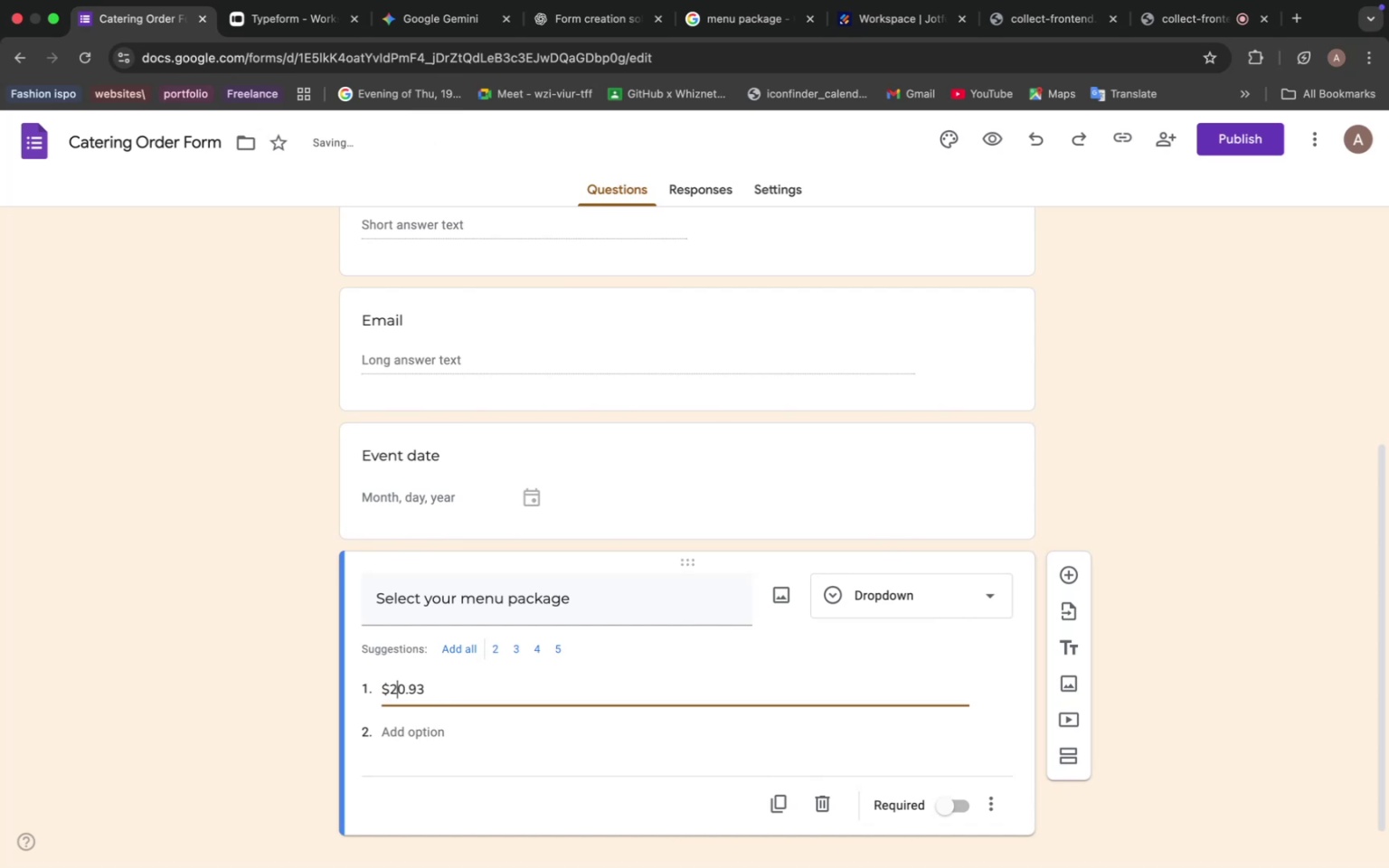 
key(ArrowRight)
 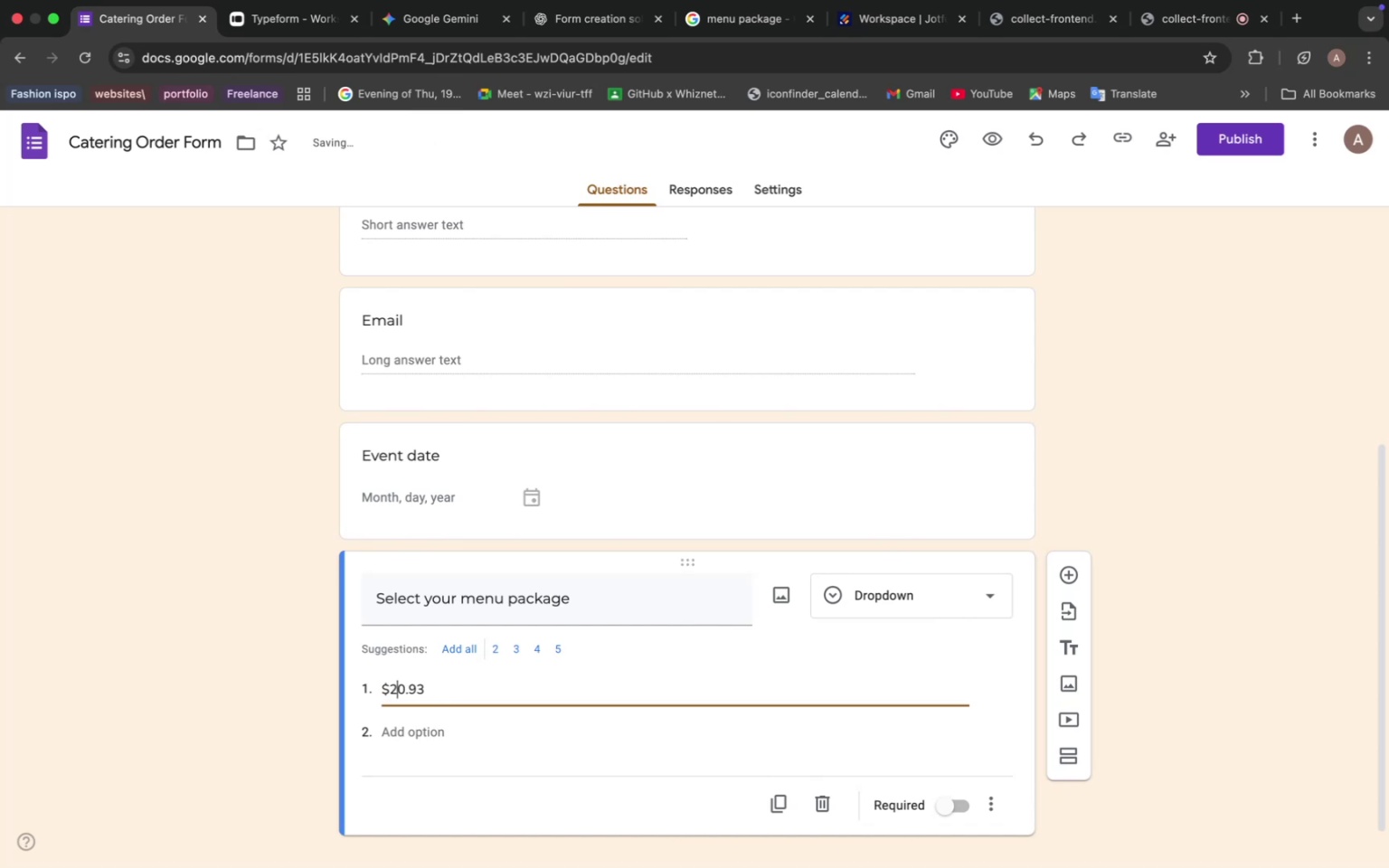 
key(ArrowRight)
 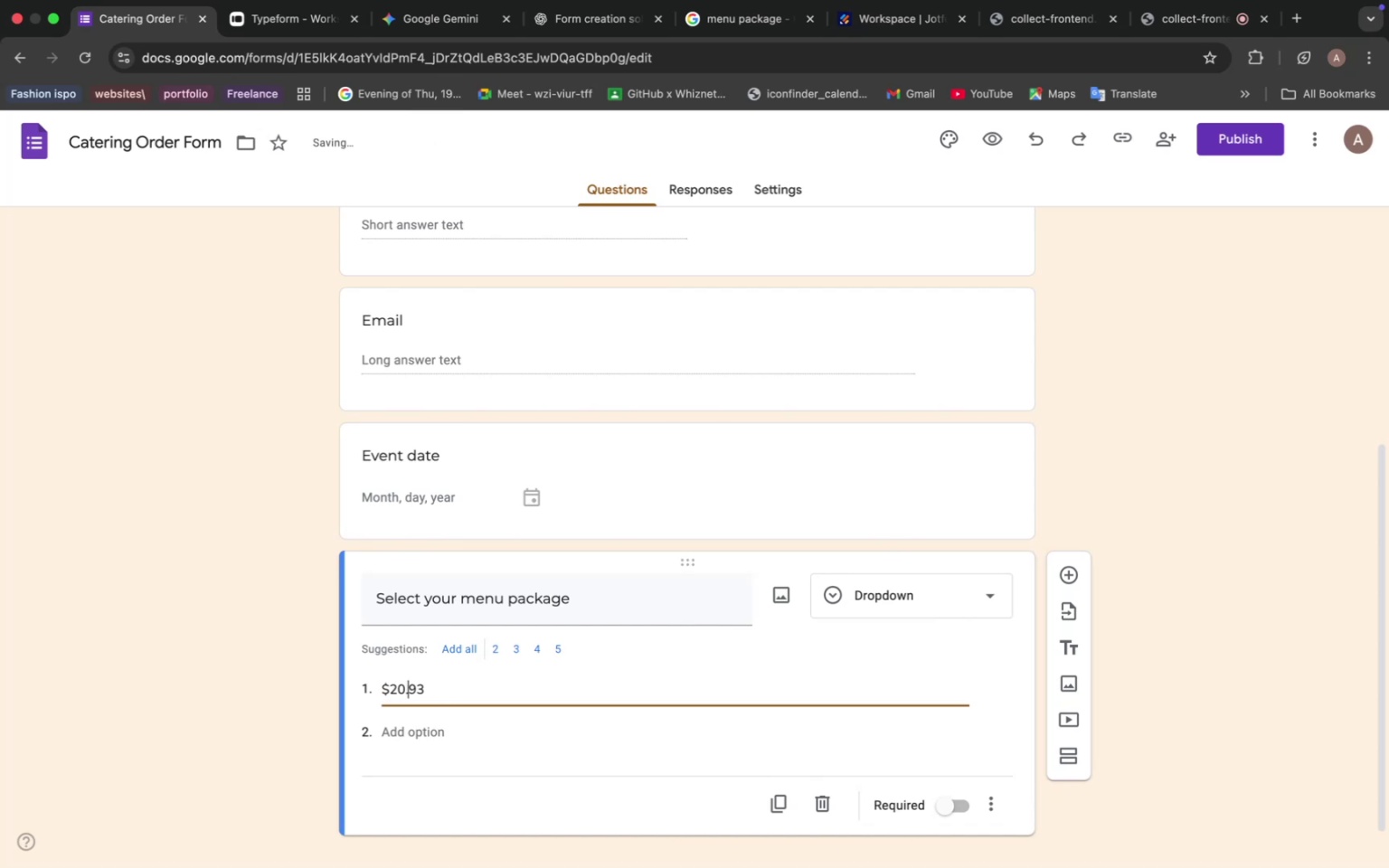 
hold_key(key=ArrowRight, duration=0.33)
 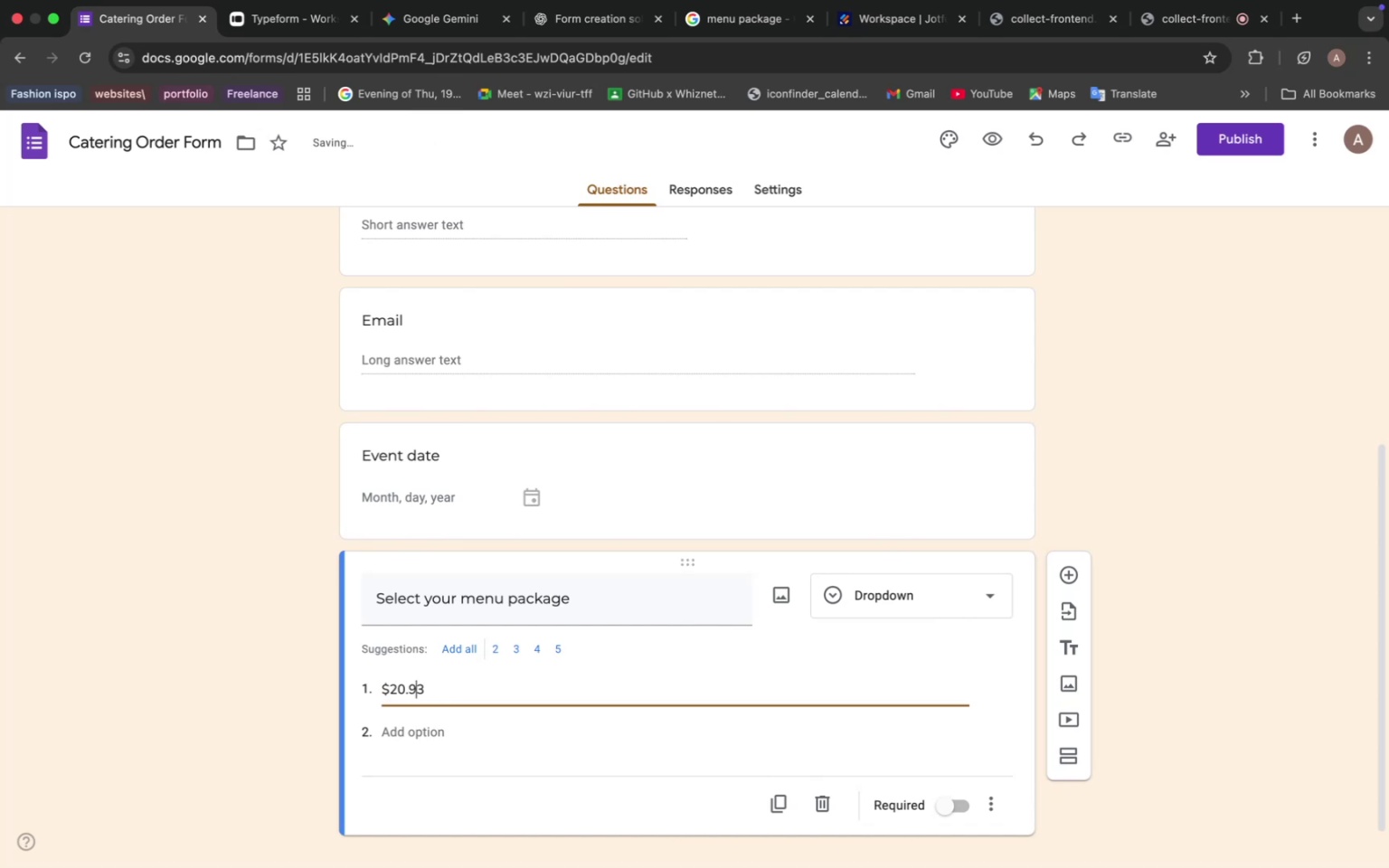 
key(ArrowRight)
 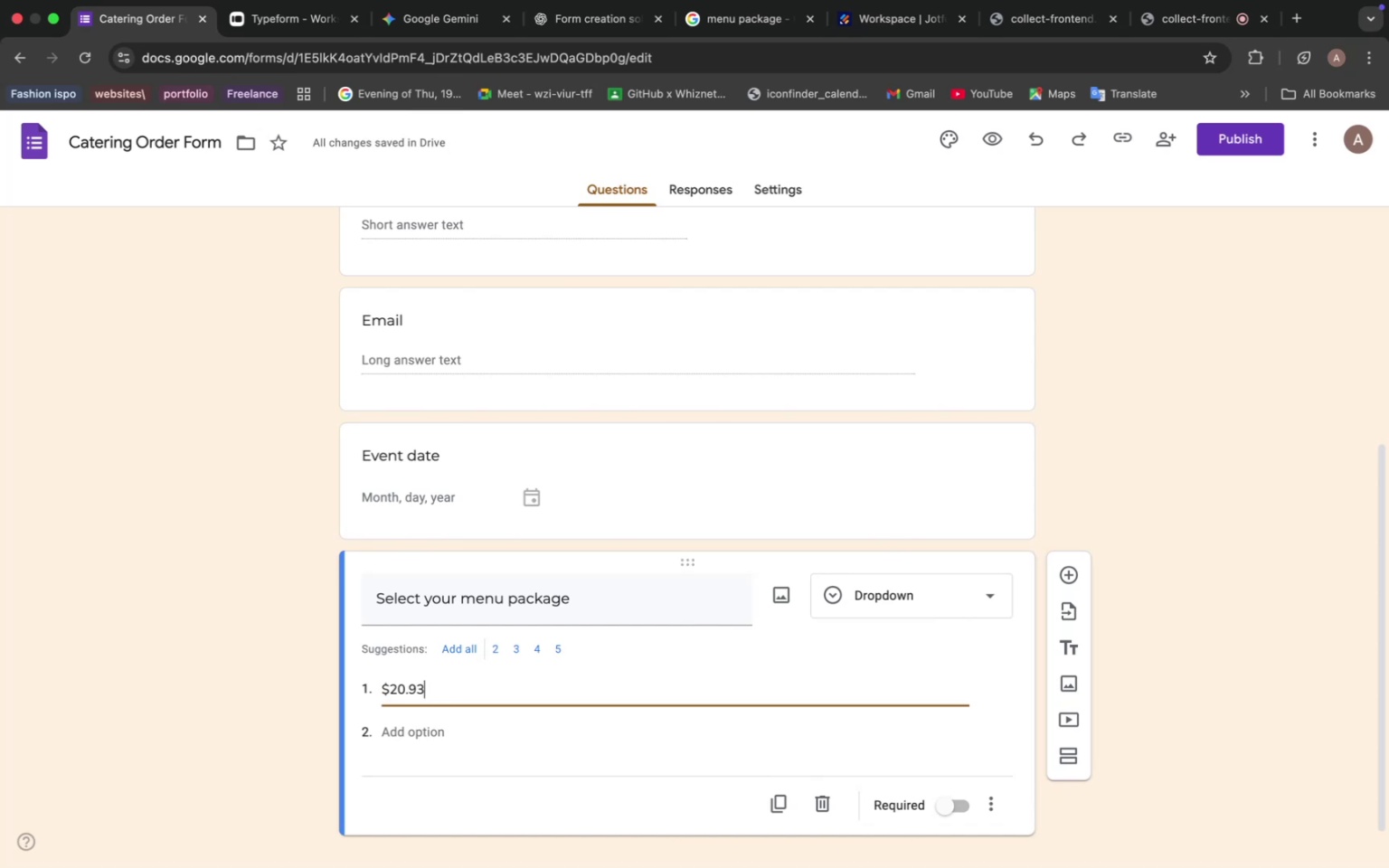 
type( single  )
key(Backspace)
key(Backspace)
type( chair)
 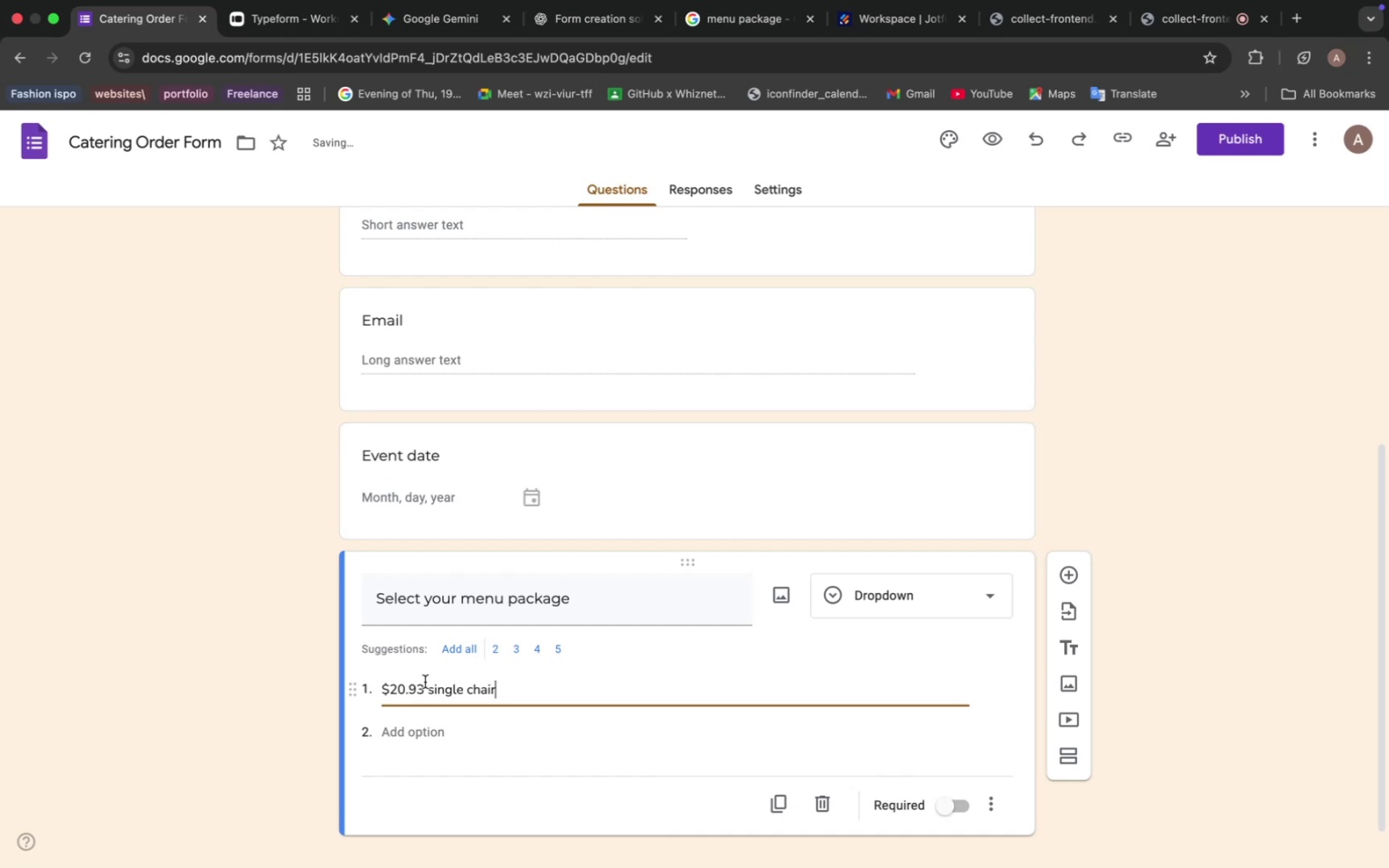 
left_click([428, 732])
 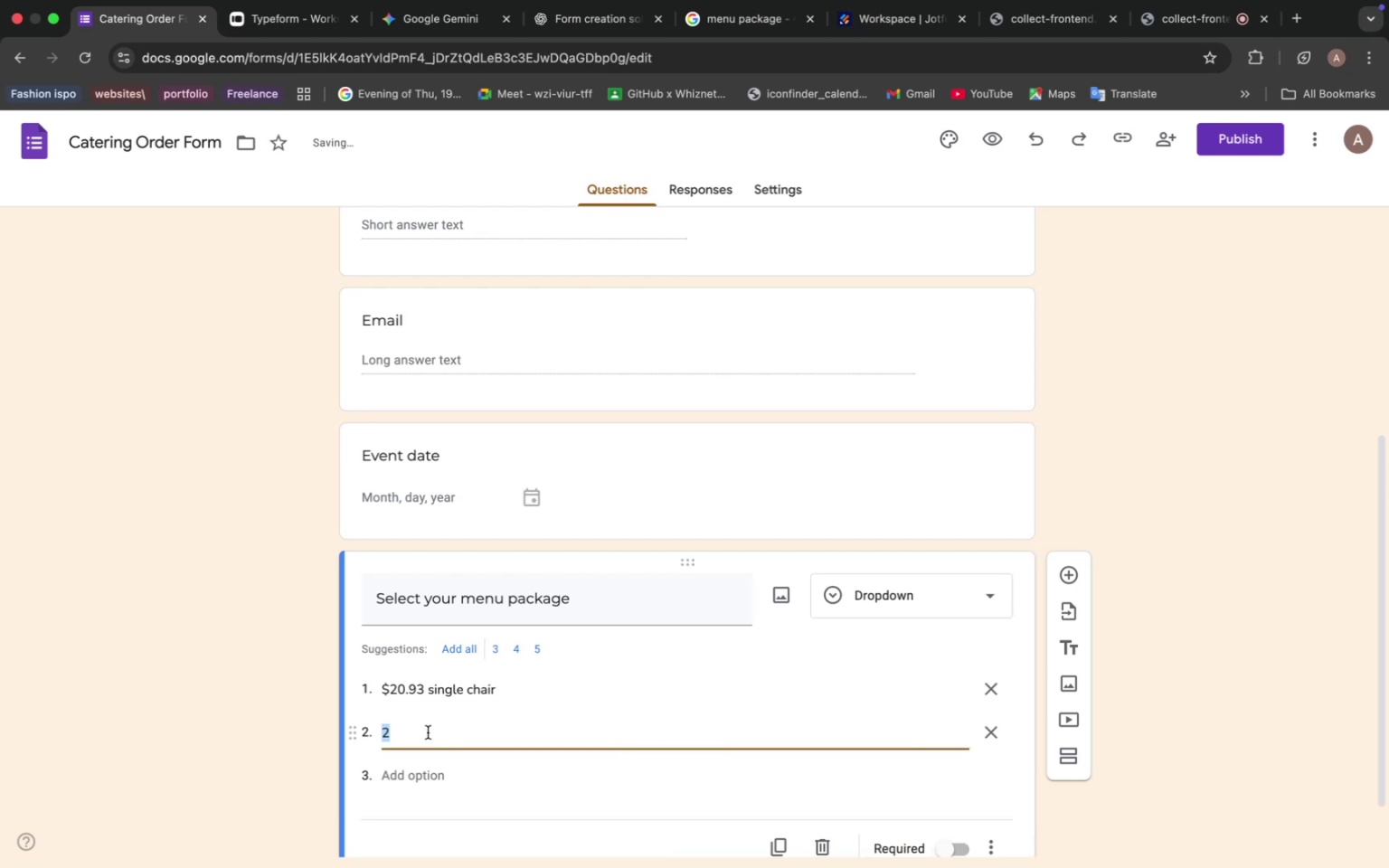 
type(142.72)
 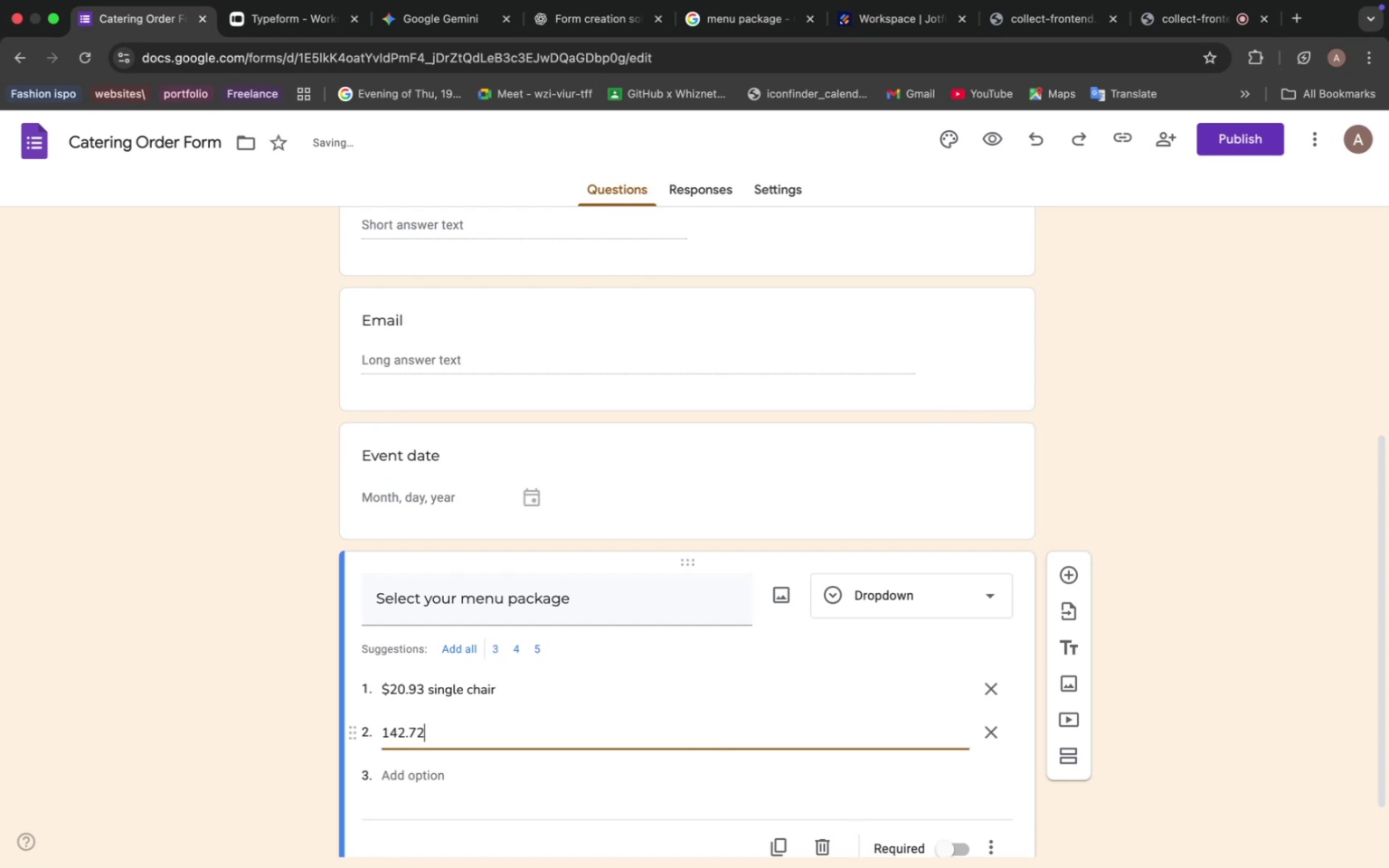 
key(ArrowLeft)
 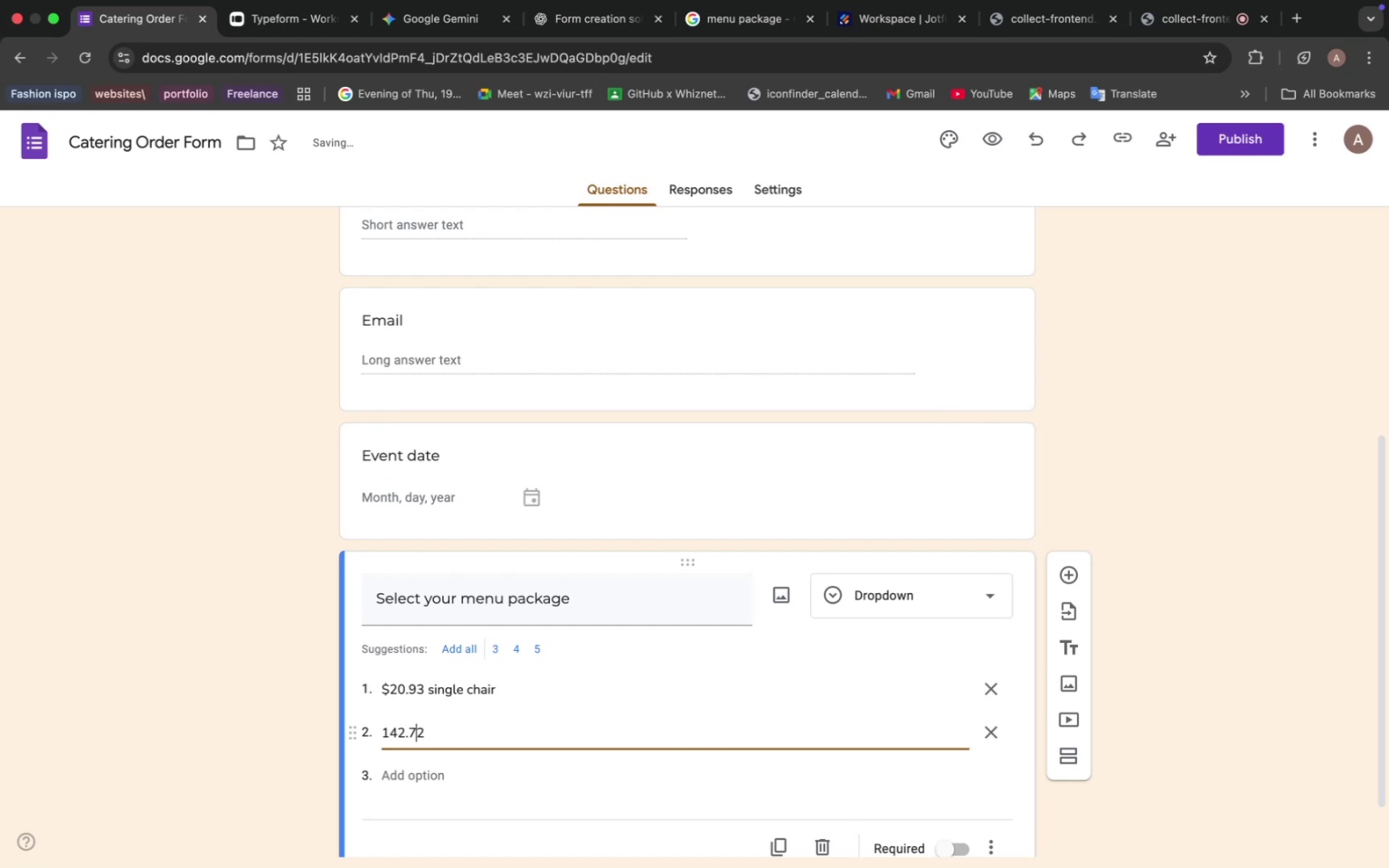 
key(ArrowLeft)
 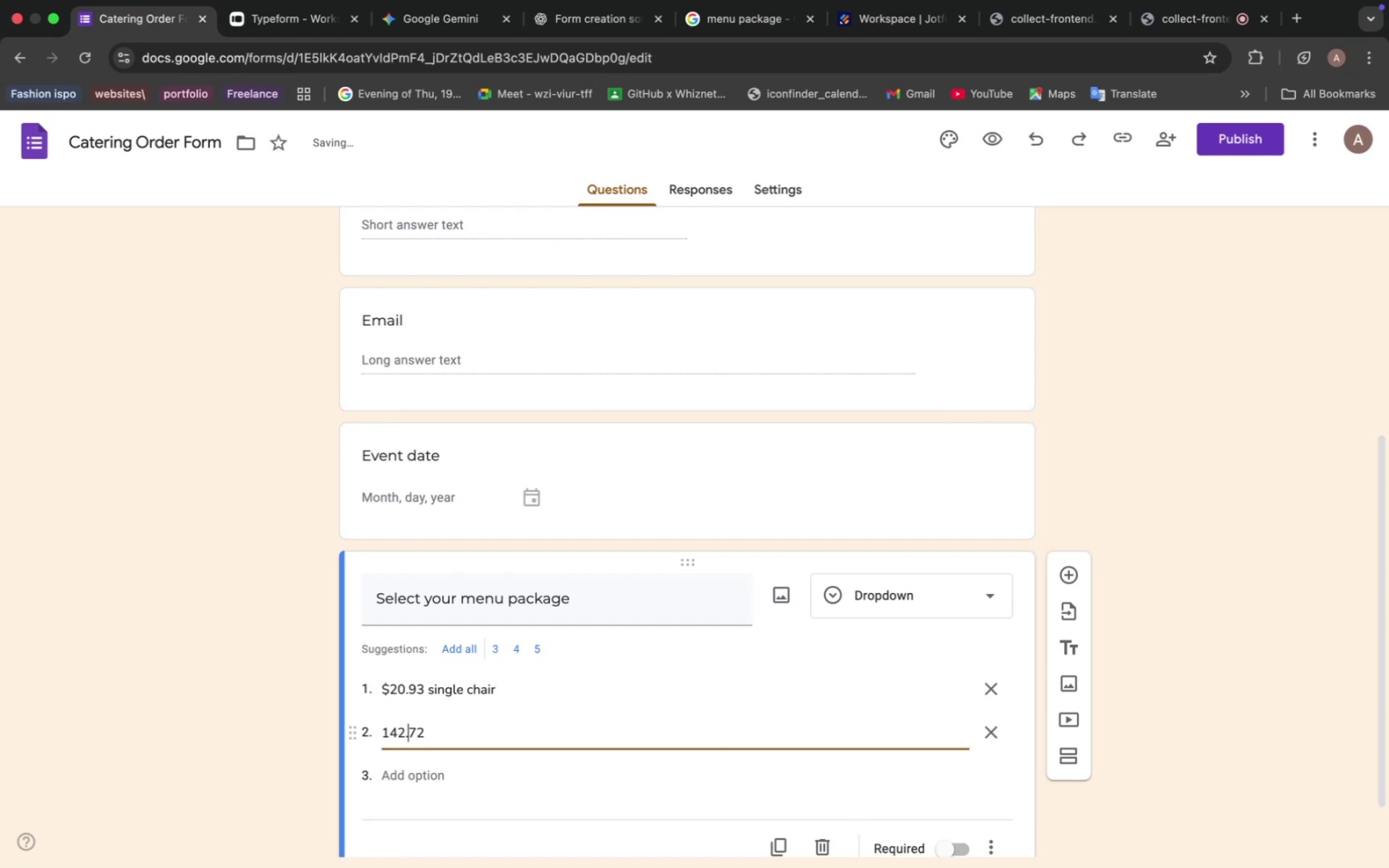 
key(ArrowDown)
 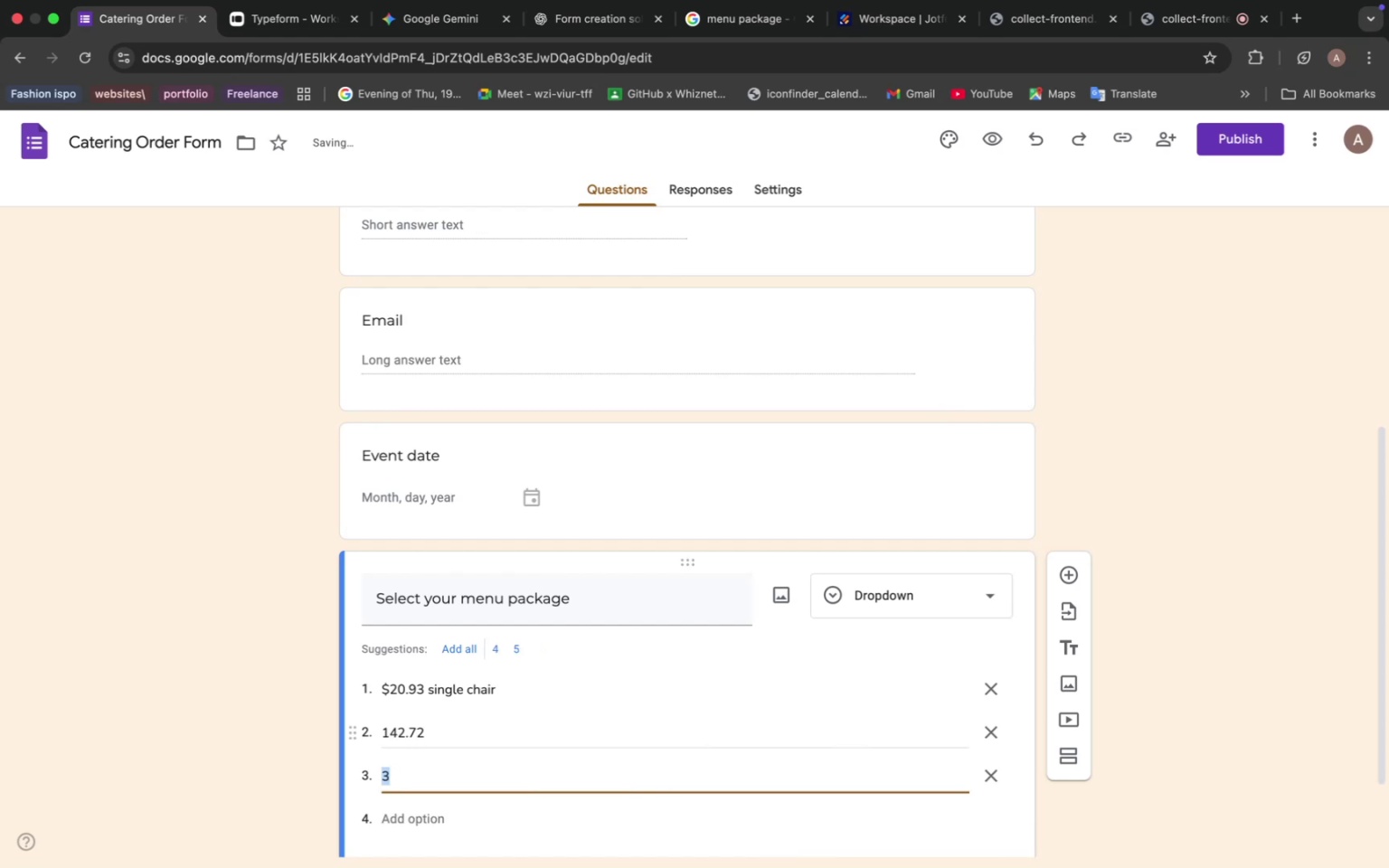 
left_click([420, 731])
 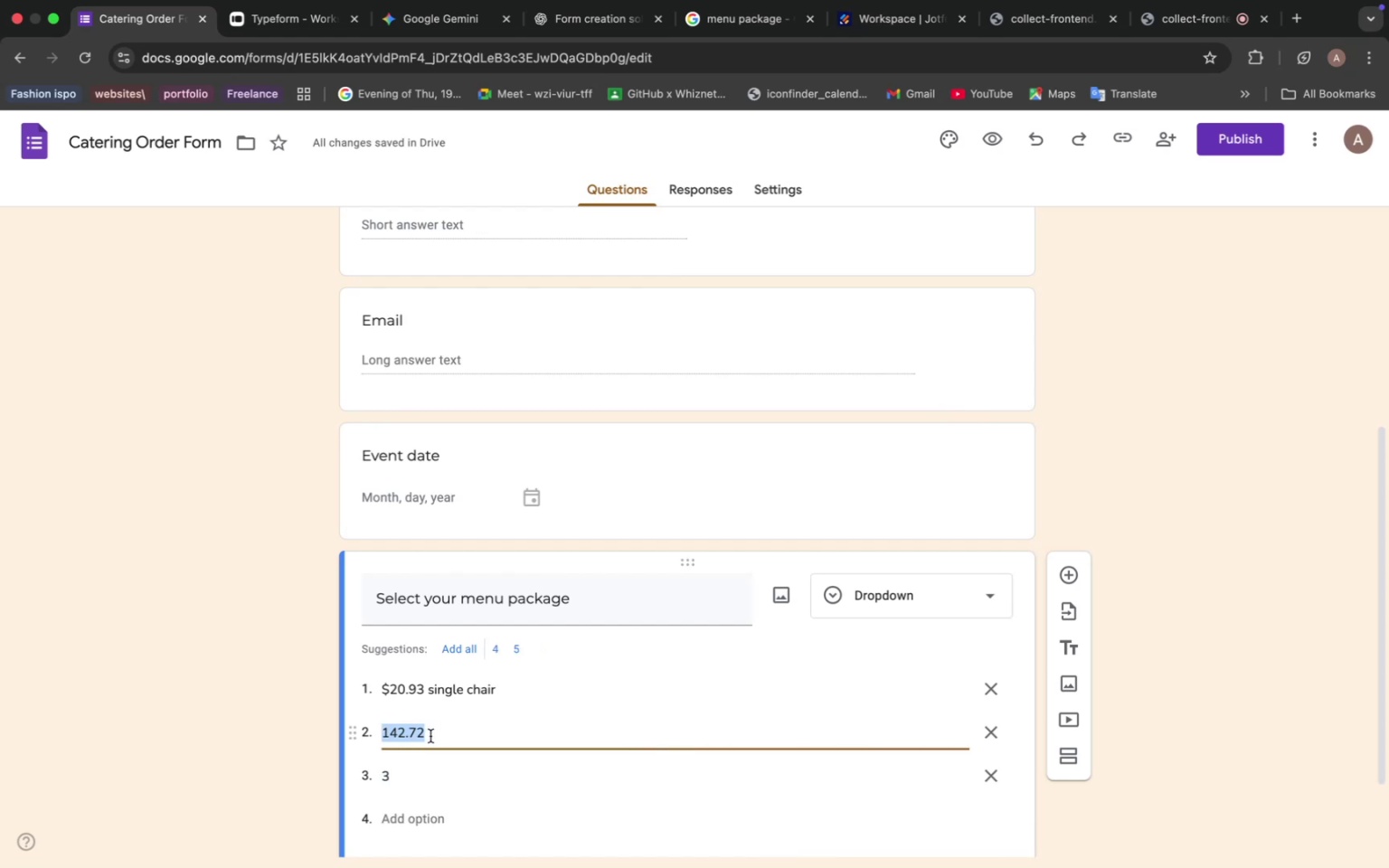 
left_click([431, 736])
 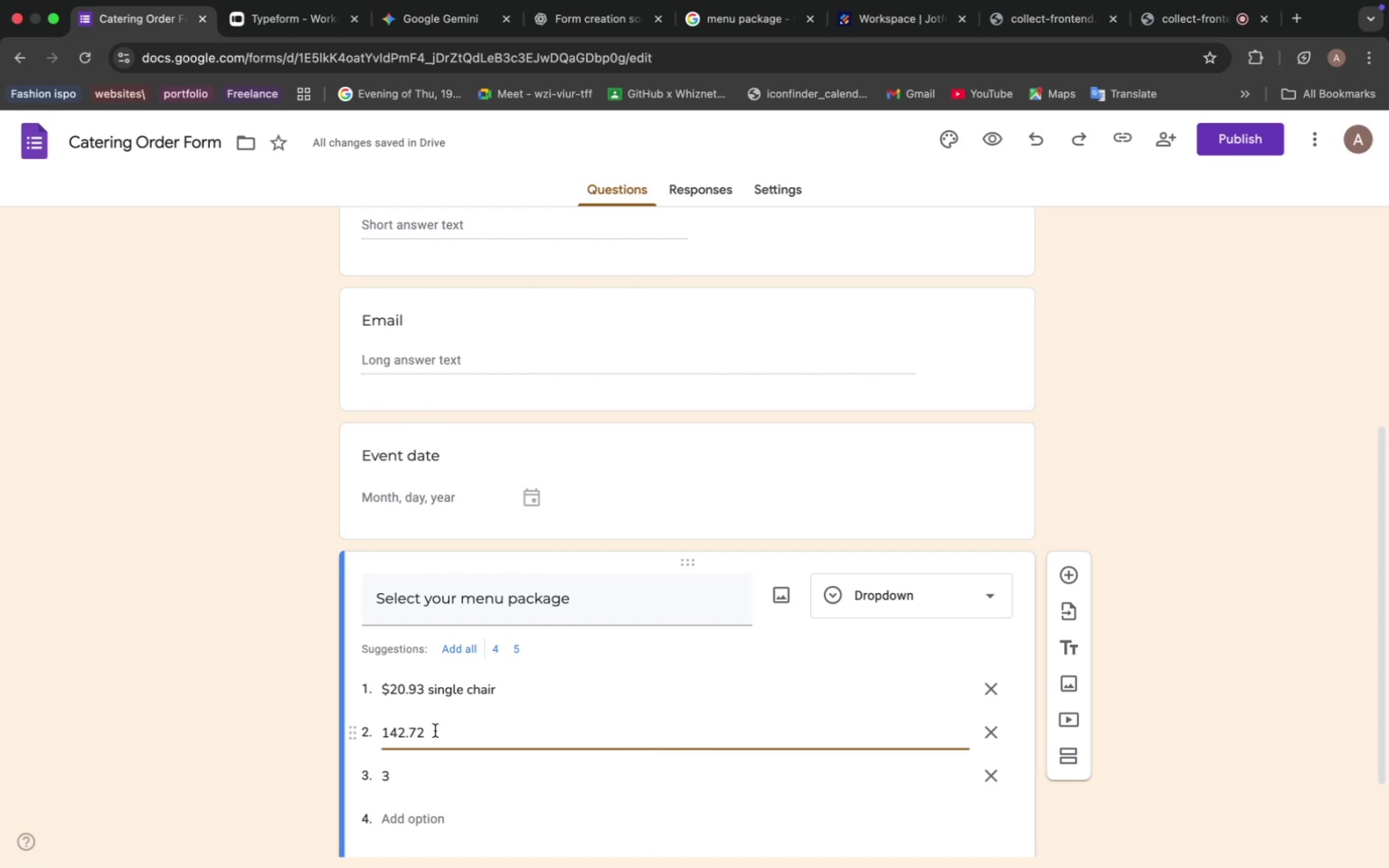 
key(Backspace)
key(Backspace)
type(99)
 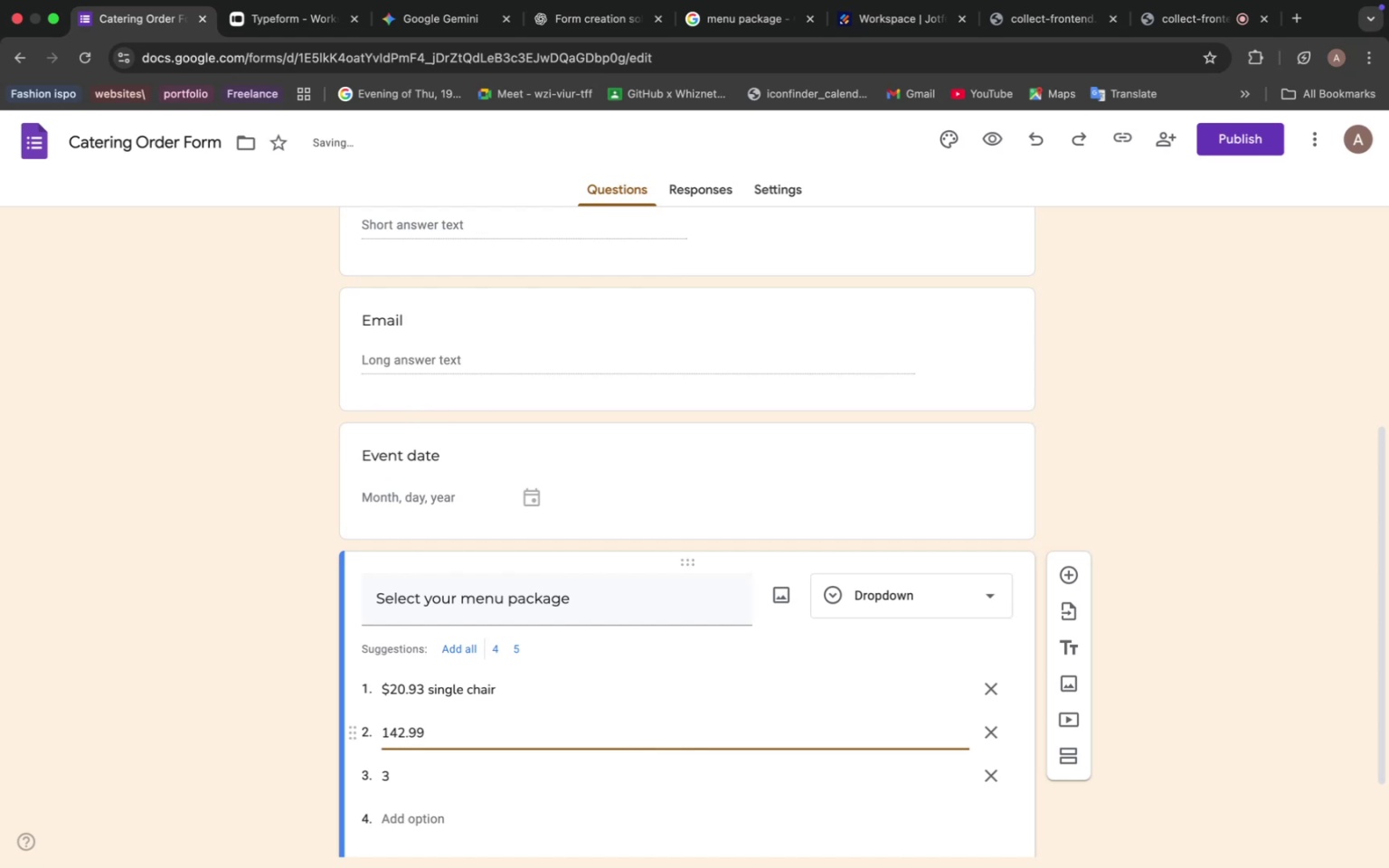 
key(ArrowLeft)
 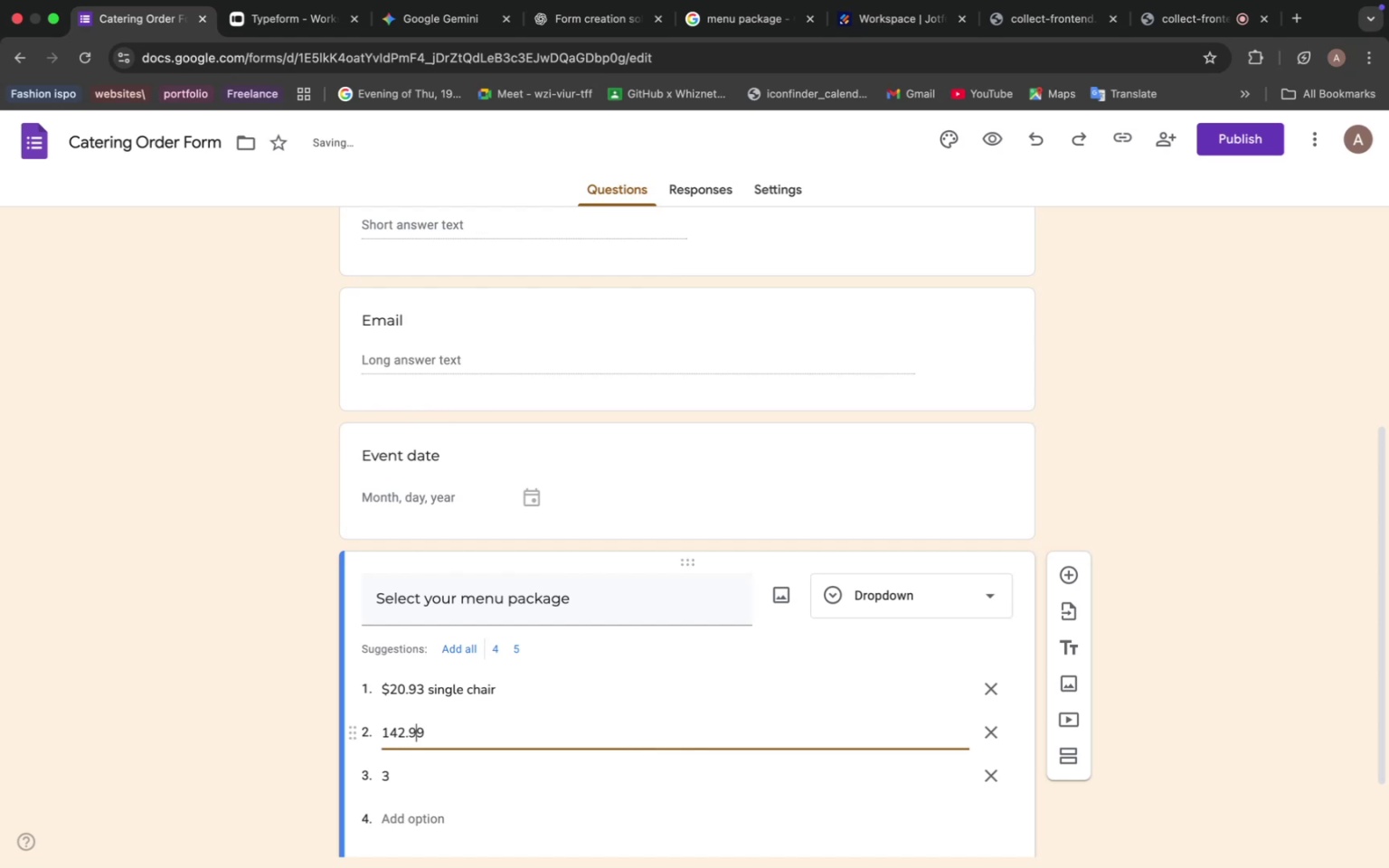 
key(ArrowLeft)
 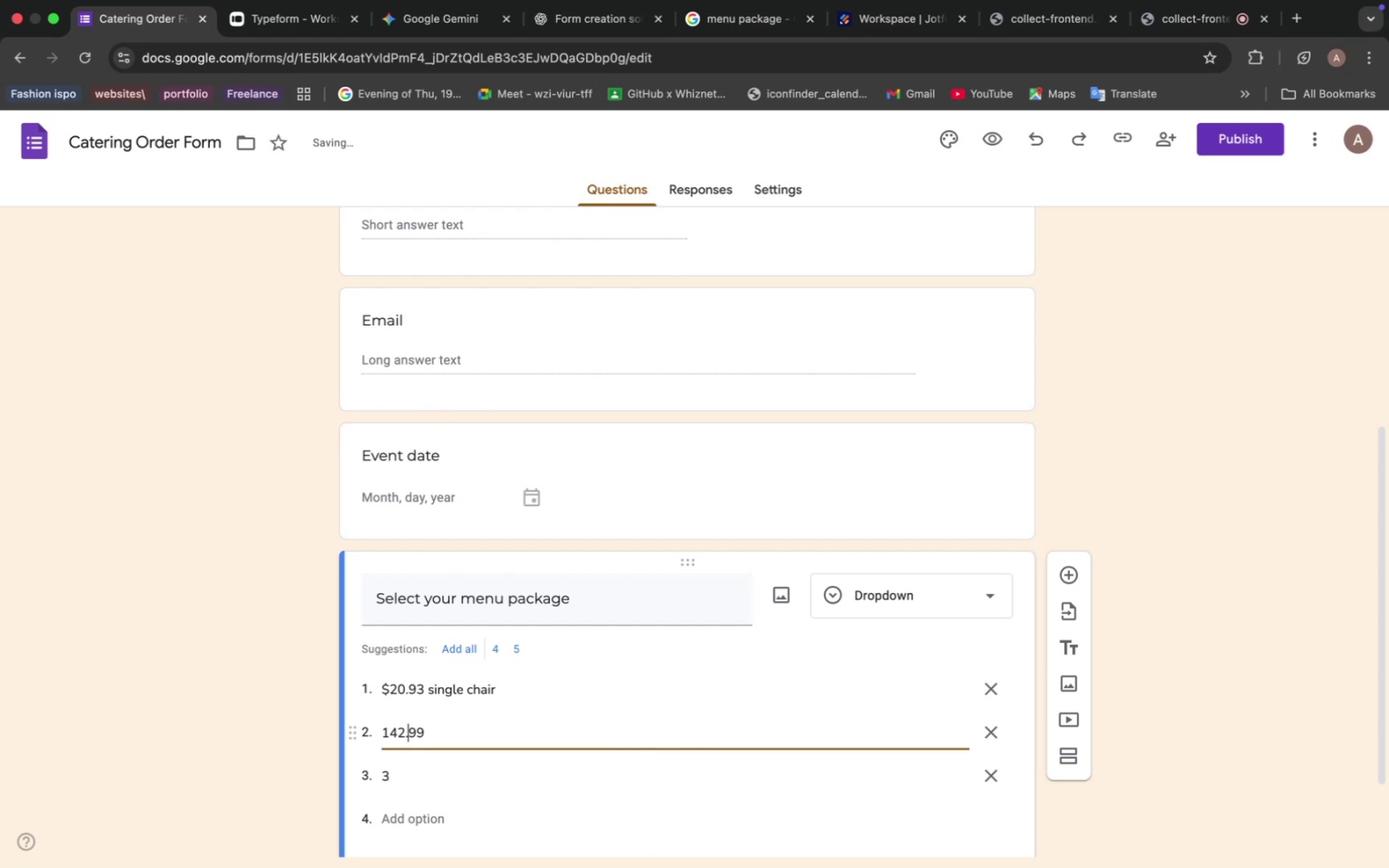 
key(ArrowLeft)
 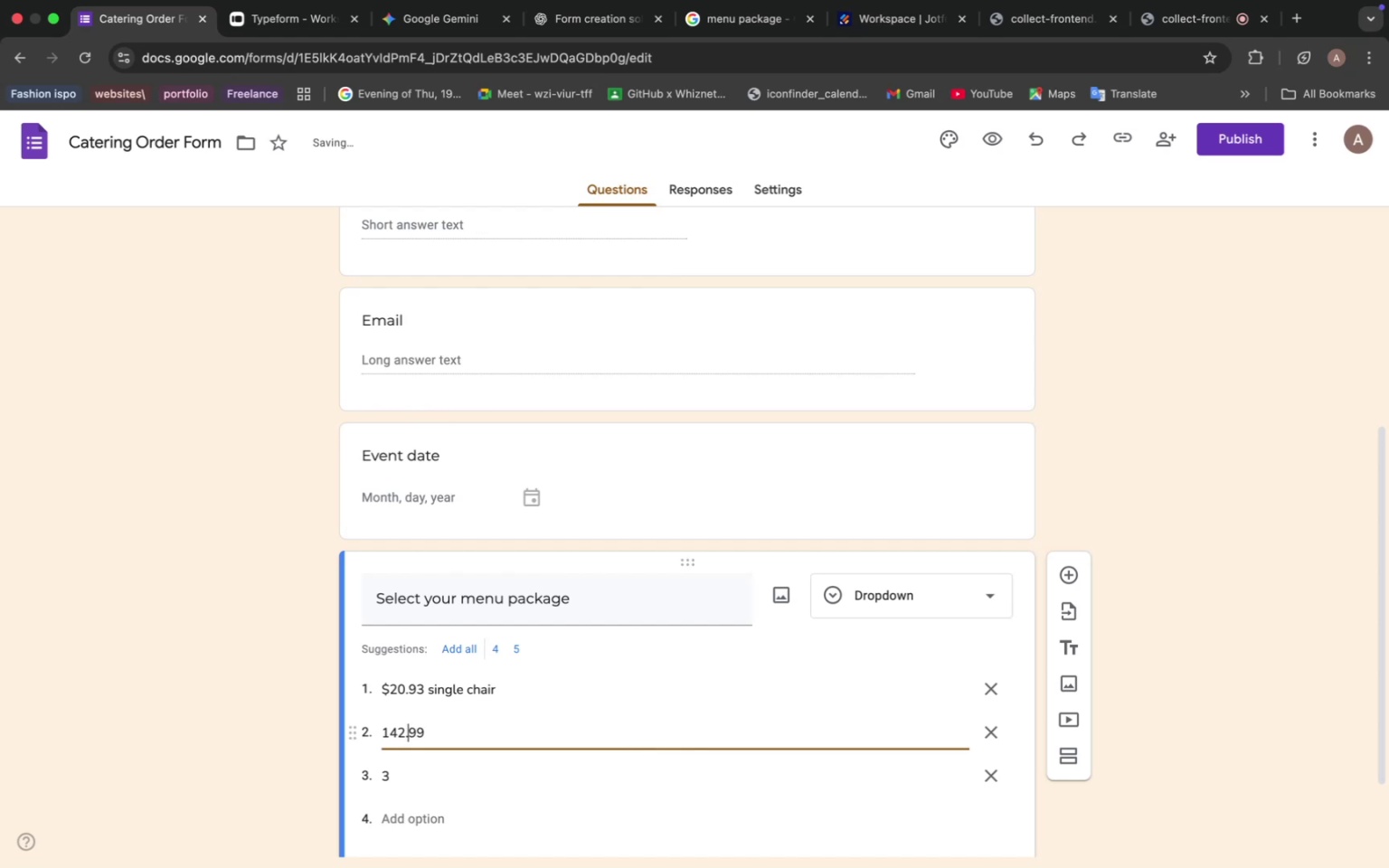 
key(ArrowLeft)
 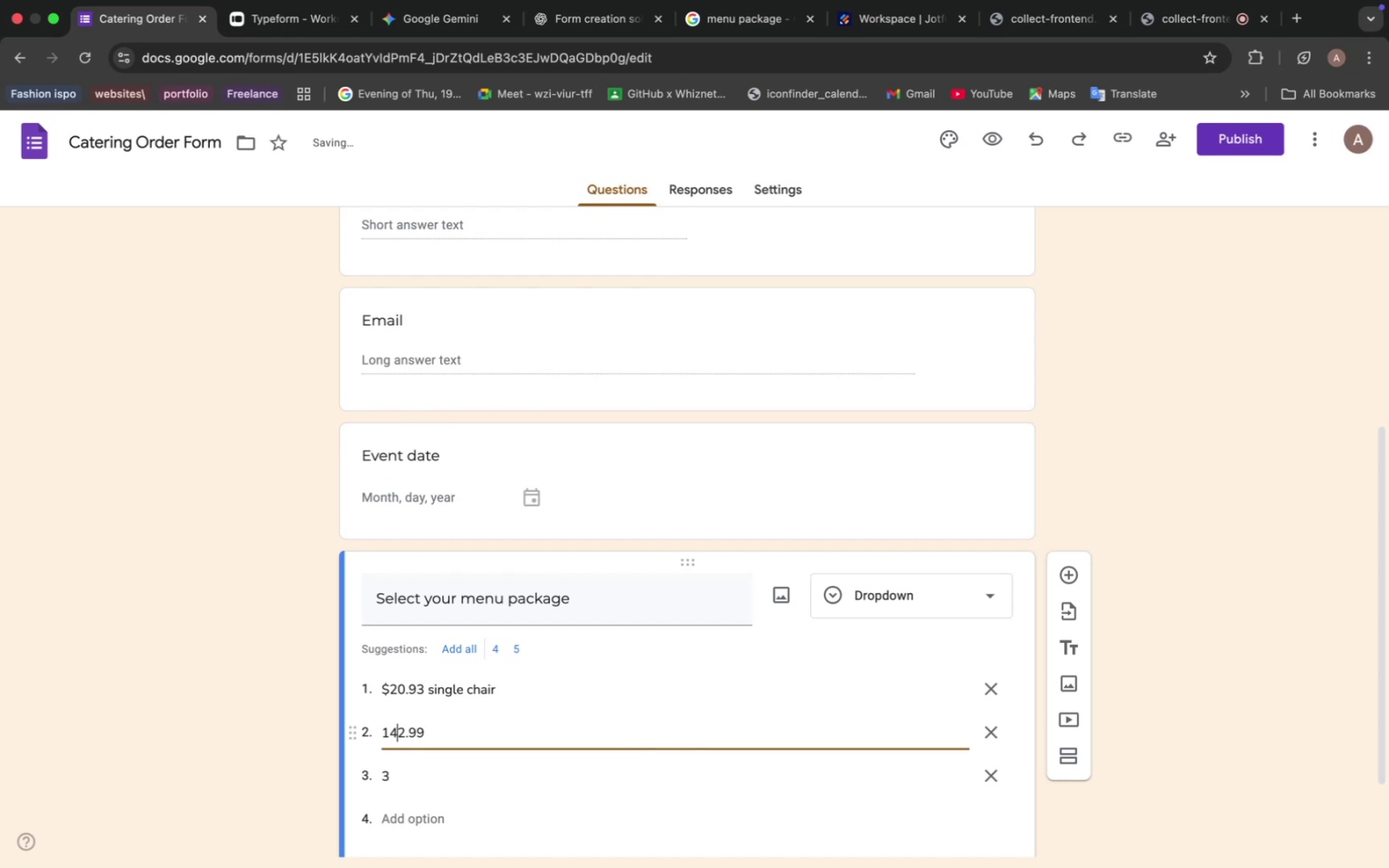 
key(ArrowLeft)
 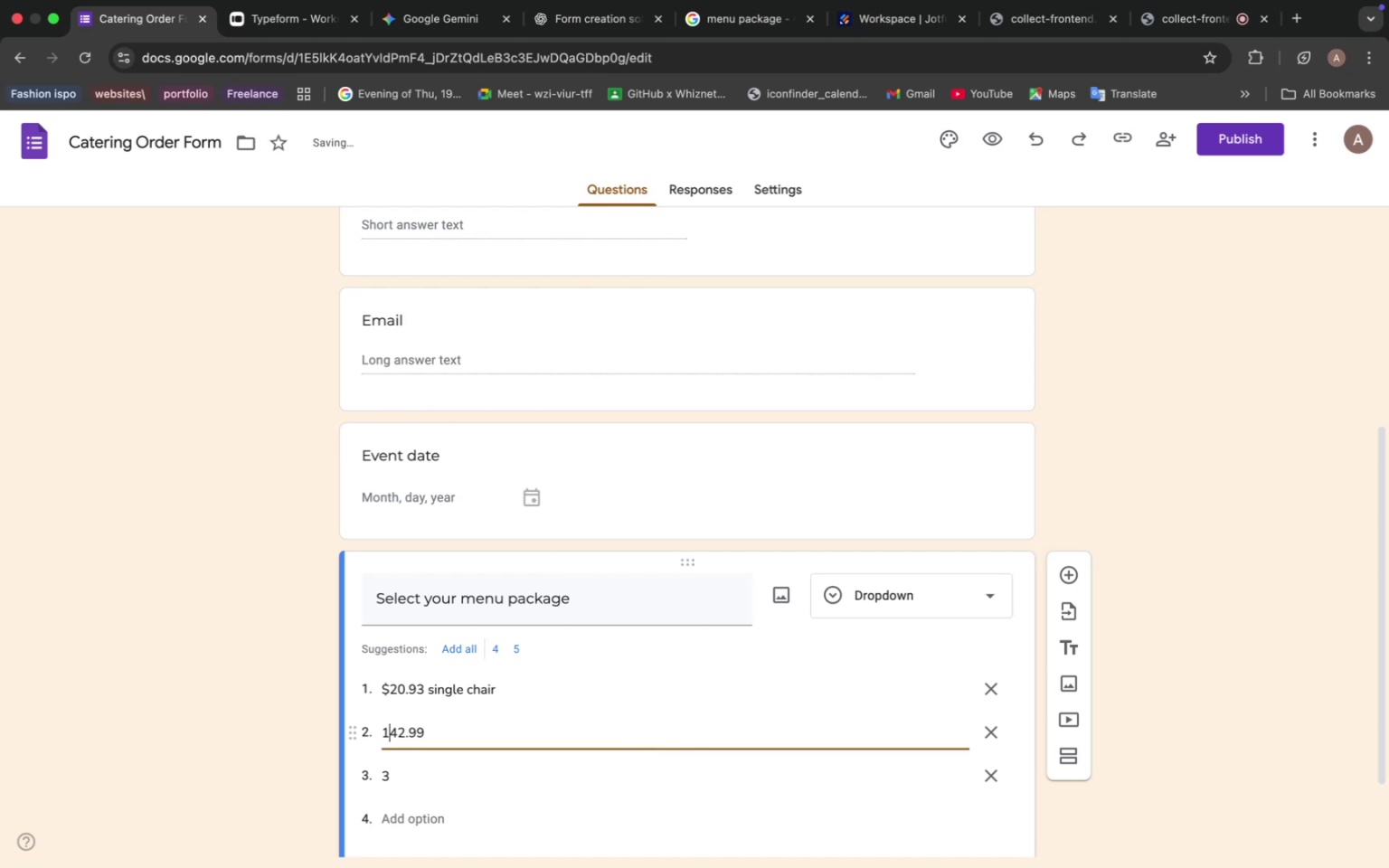 
key(ArrowLeft)
 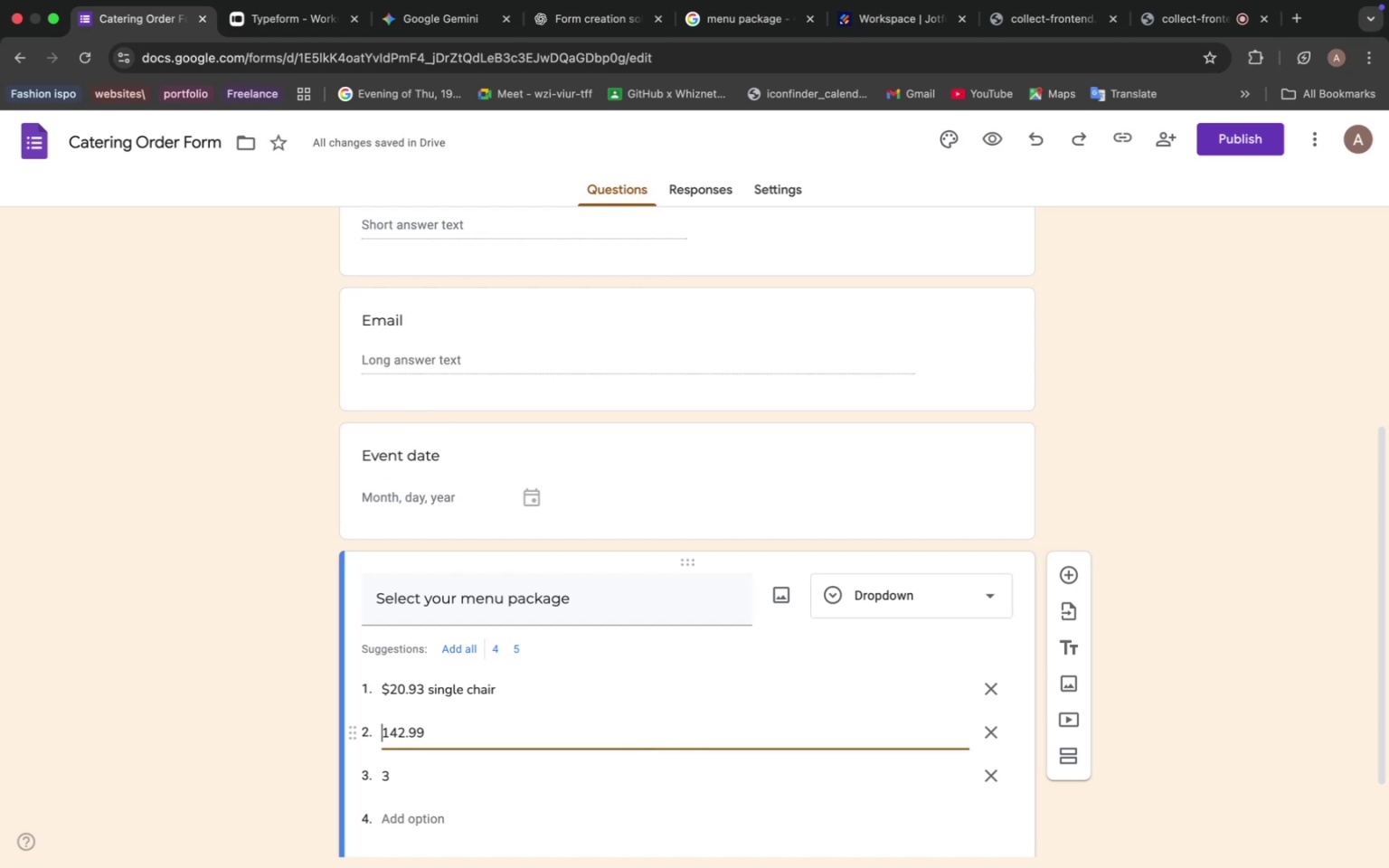 
key(Shift+ShiftLeft)
 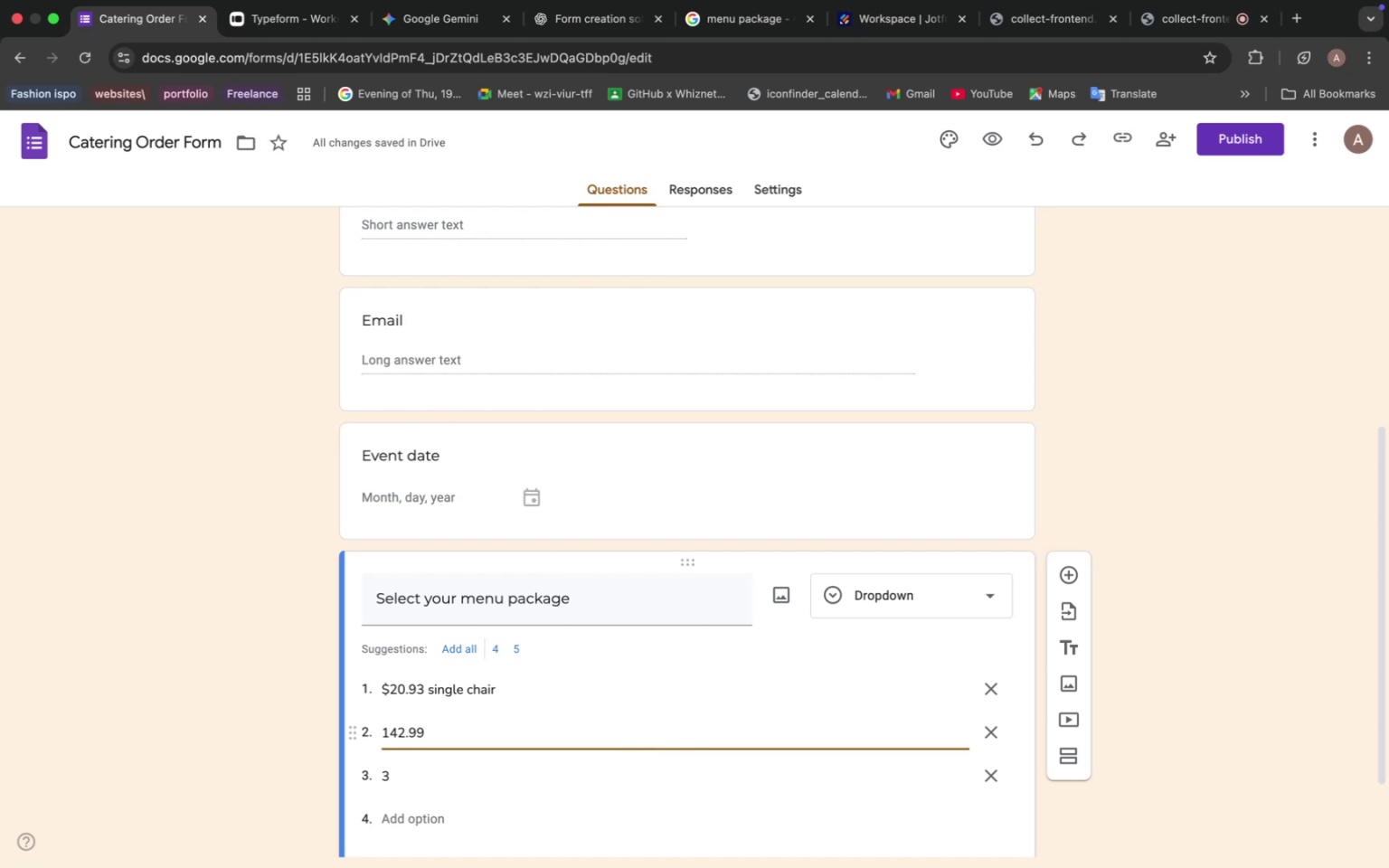 
key(Shift+4)
 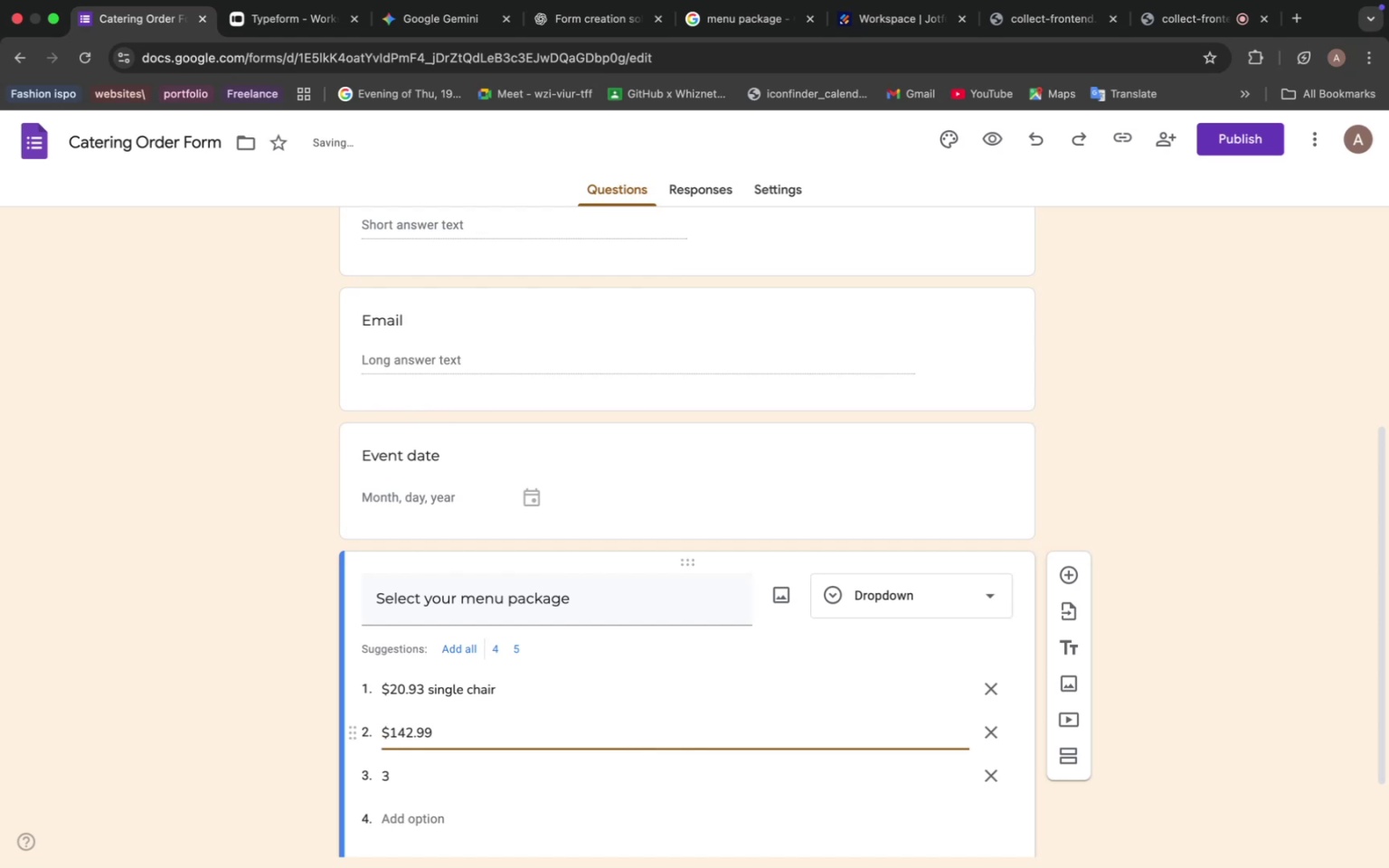 
key(ArrowRight)
 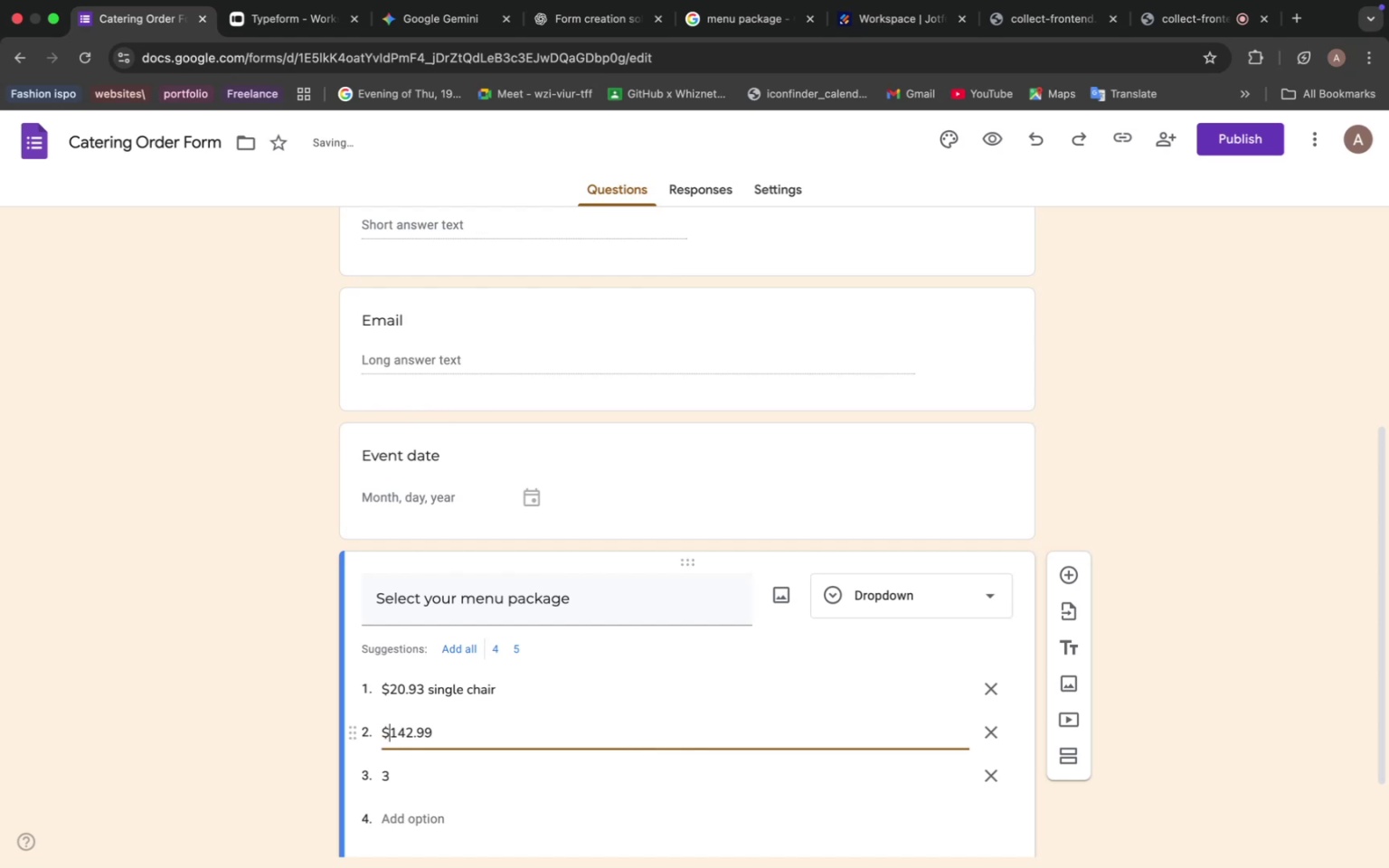 
key(ArrowRight)
 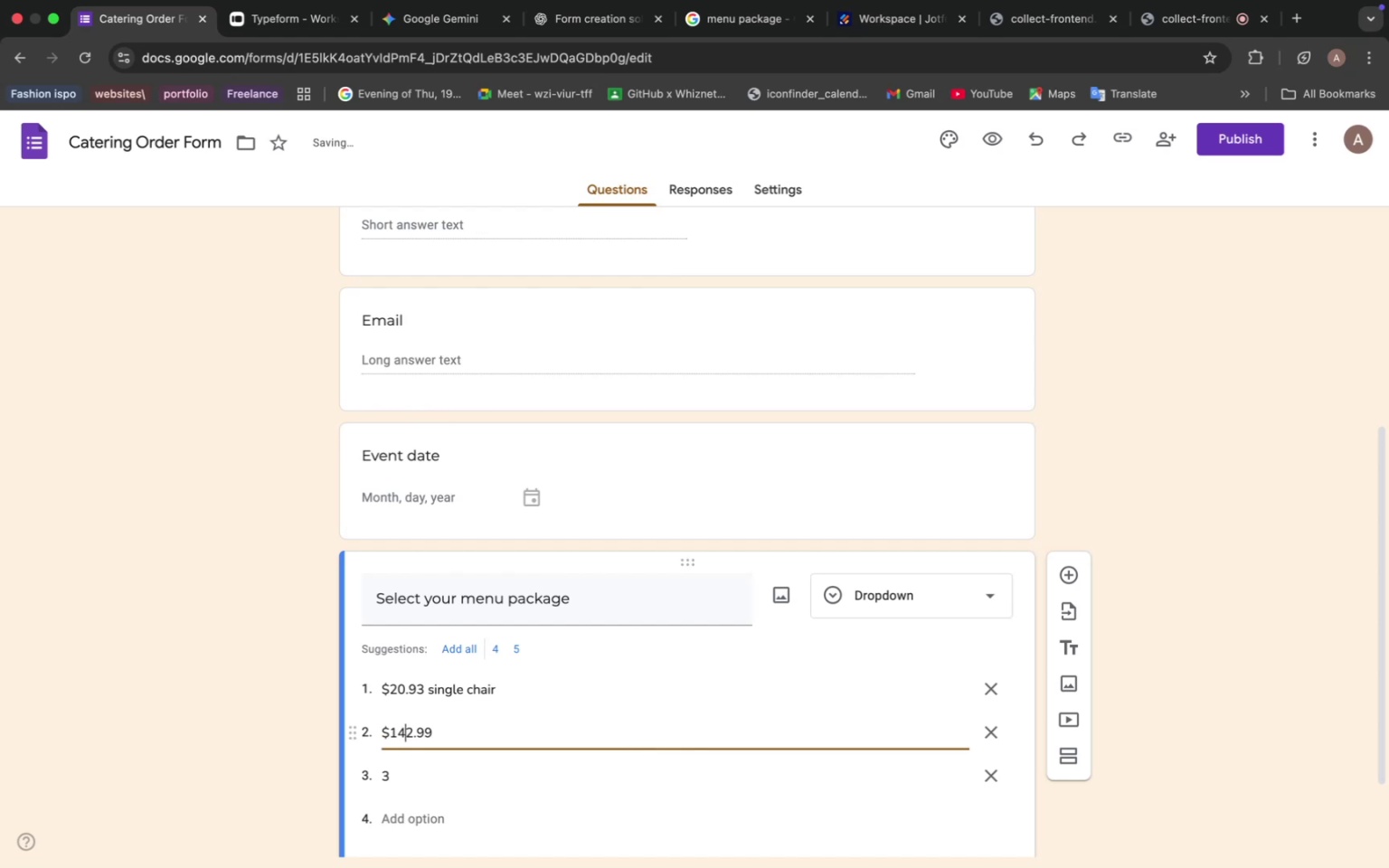 
key(ArrowRight)
 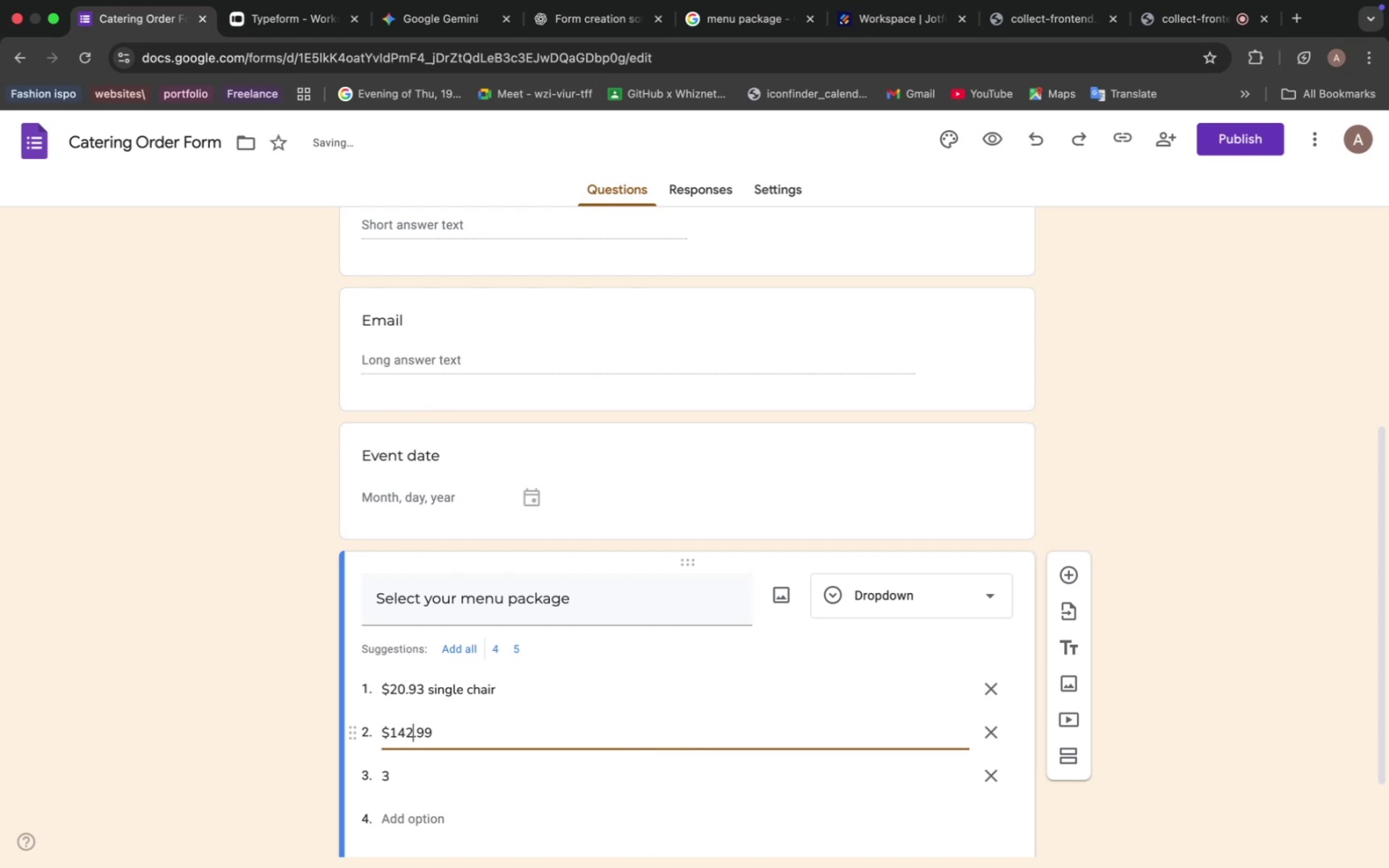 
key(ArrowRight)
 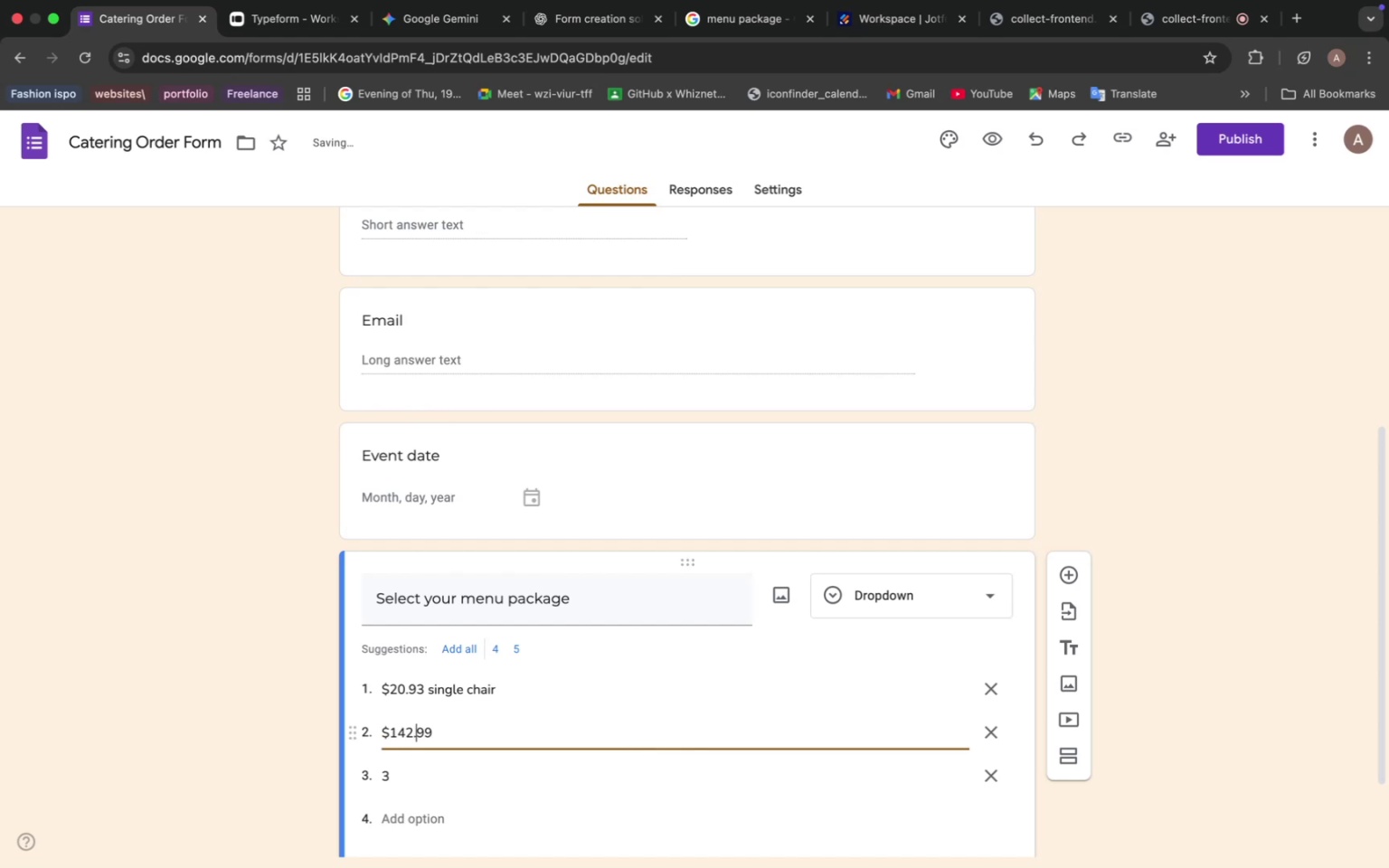 
key(ArrowRight)
 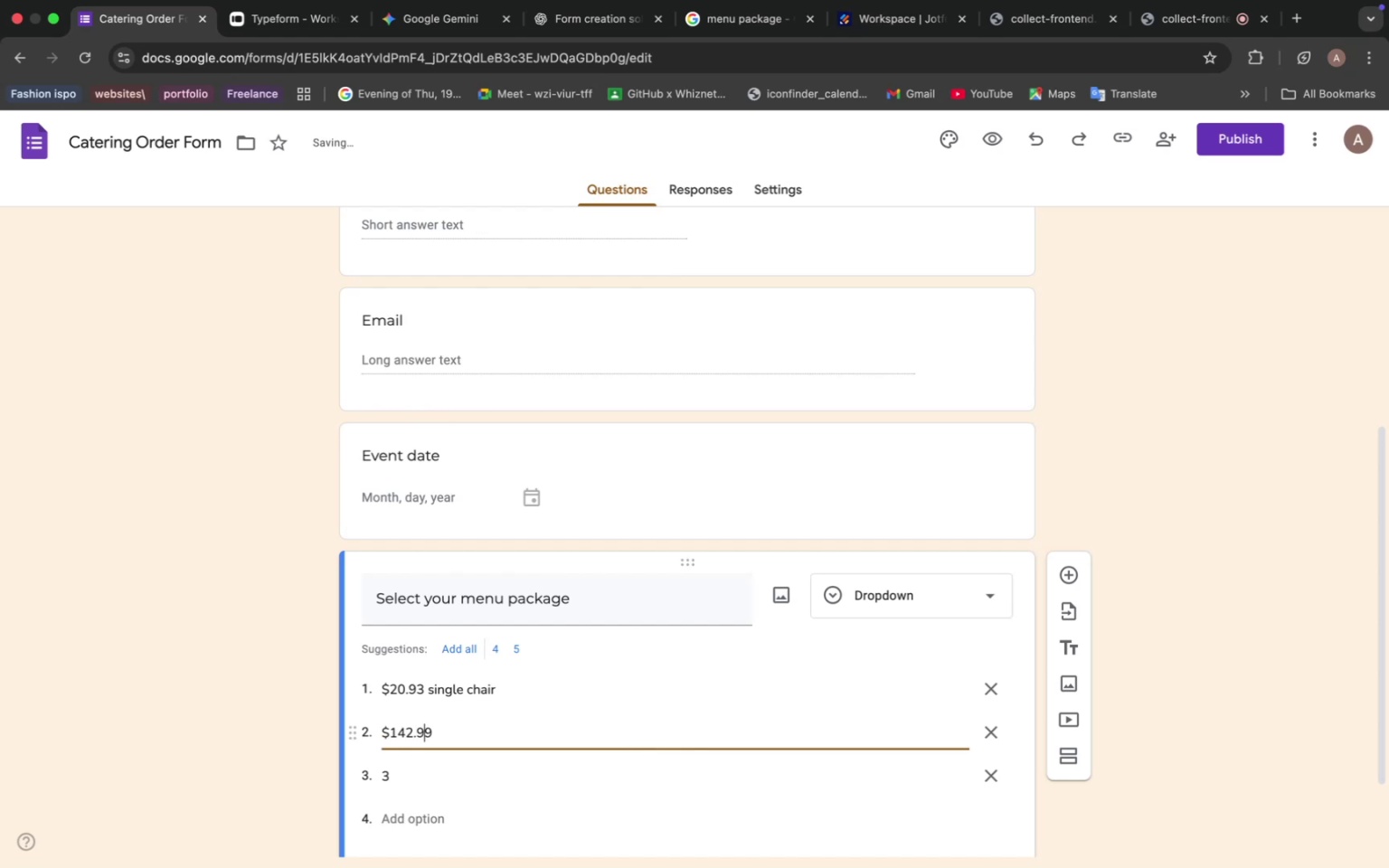 
key(ArrowRight)
 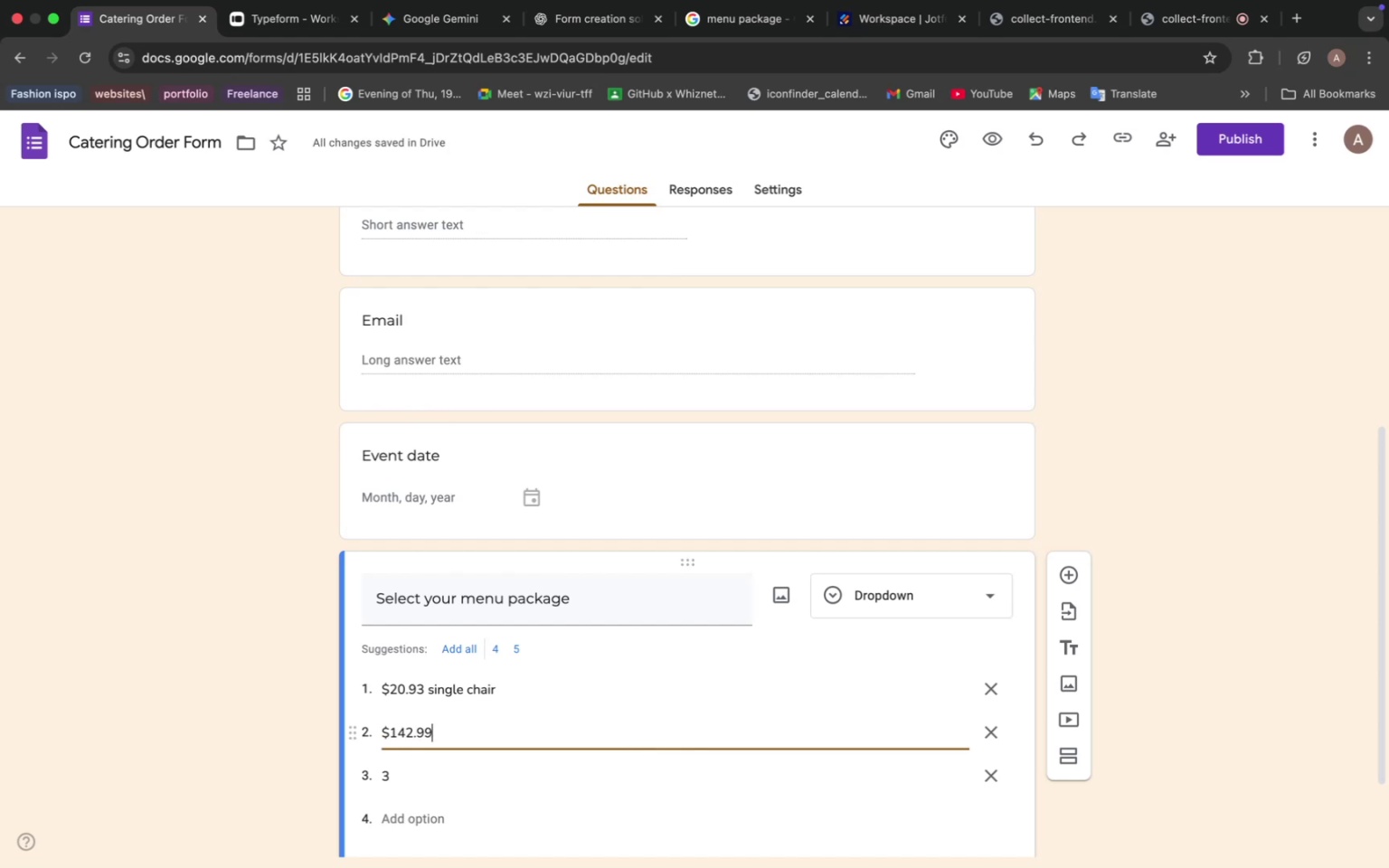 
type( couple)
 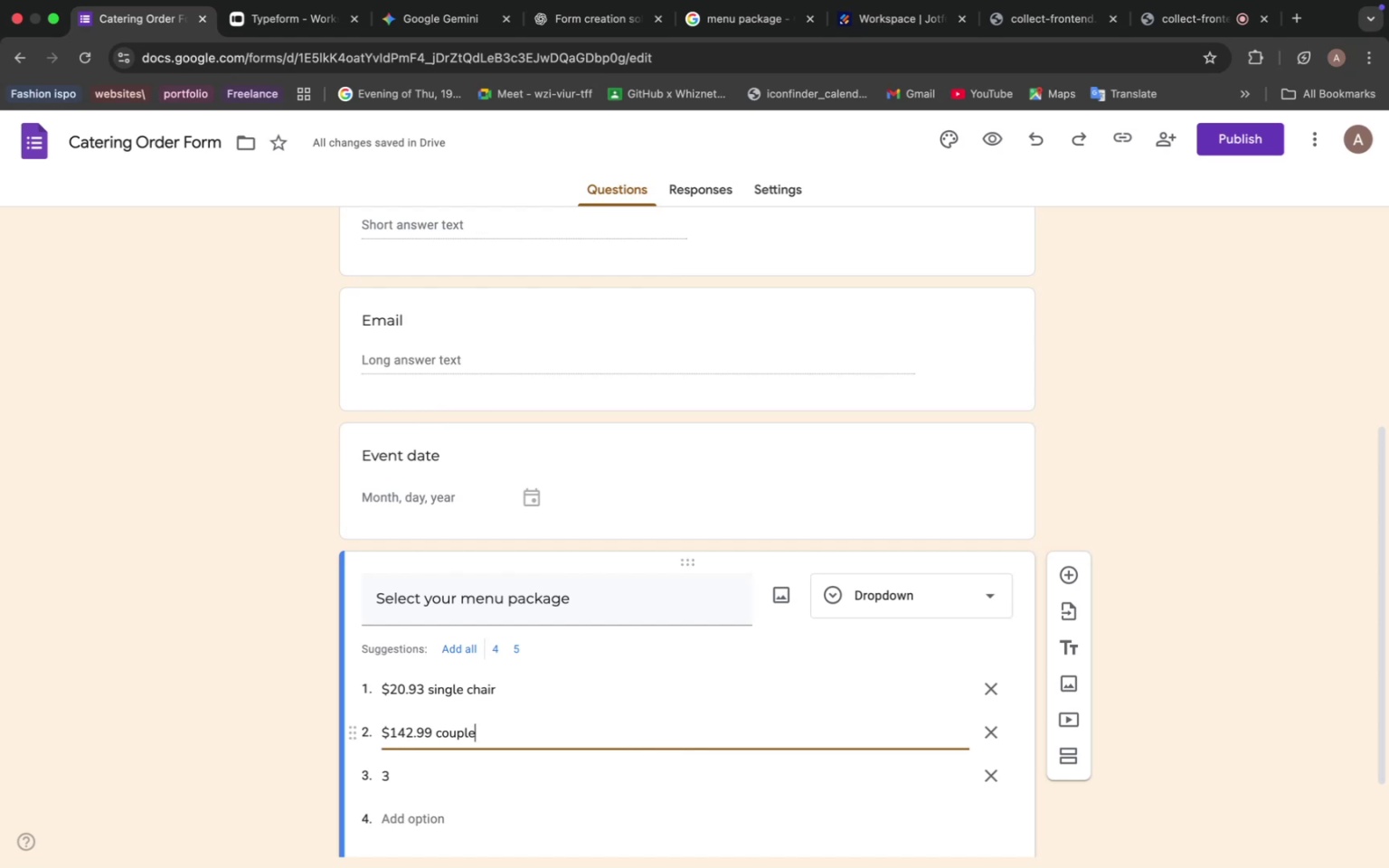 
wait(19.34)
 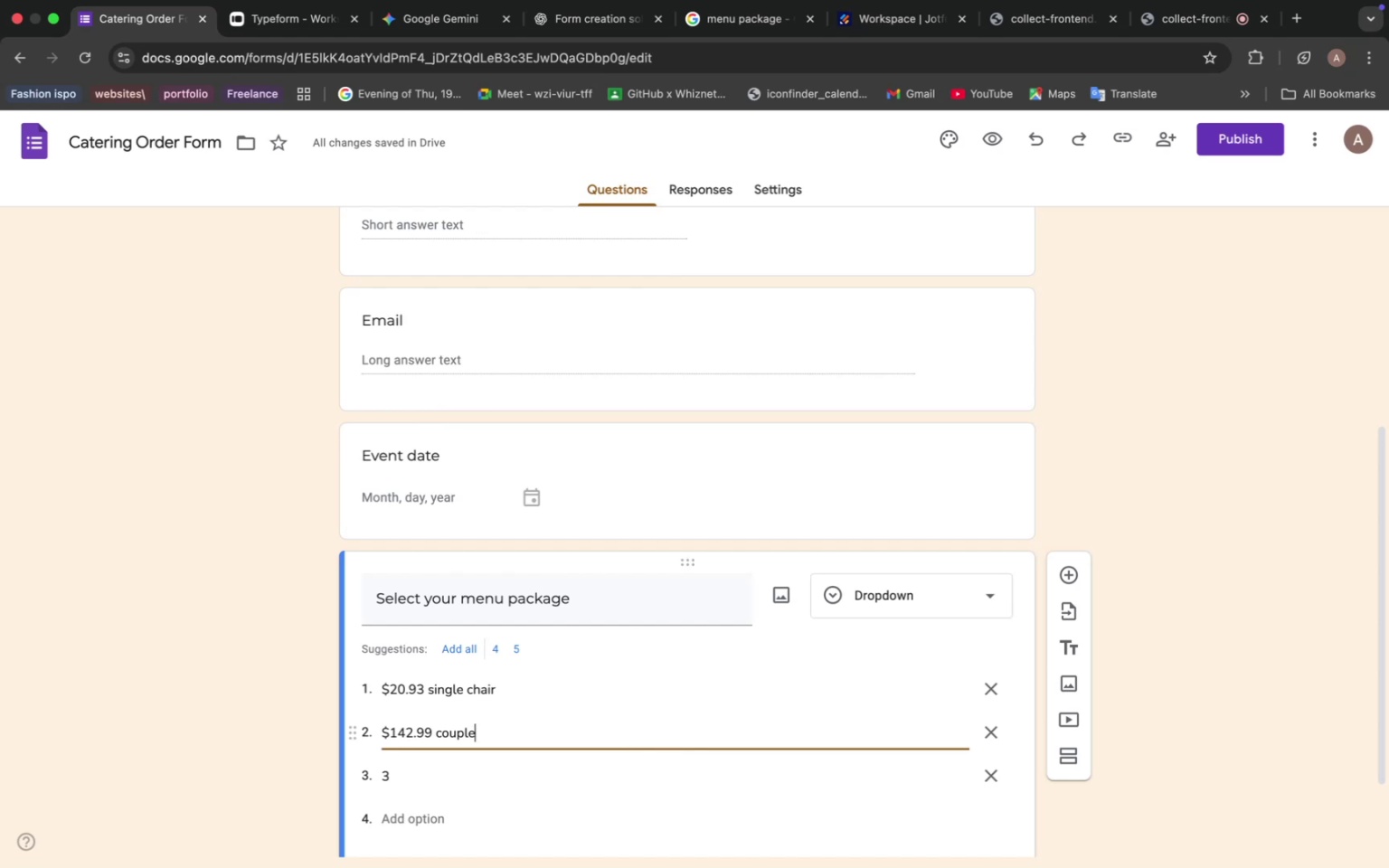 
left_click([474, 774])
 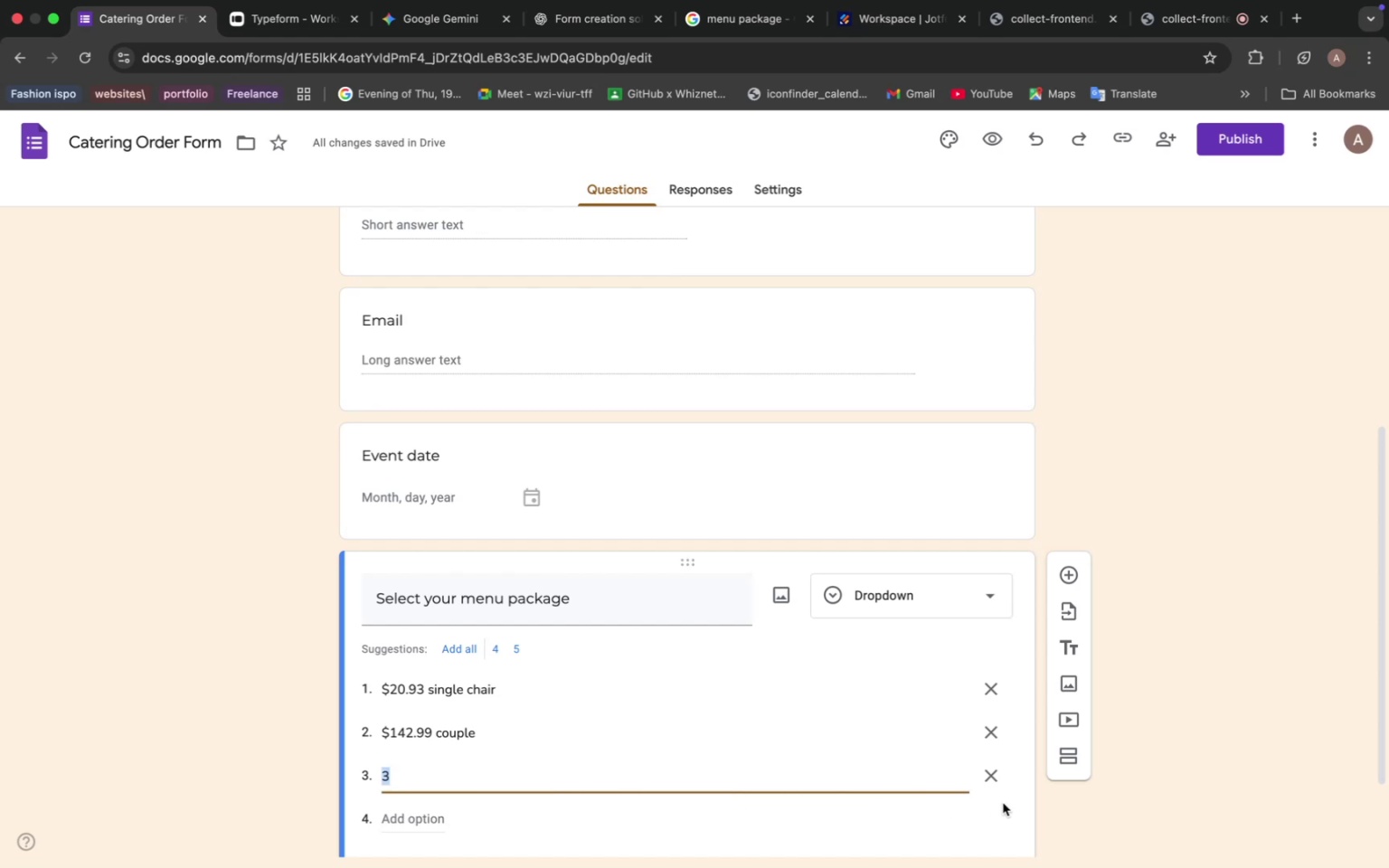 
left_click([993, 778])
 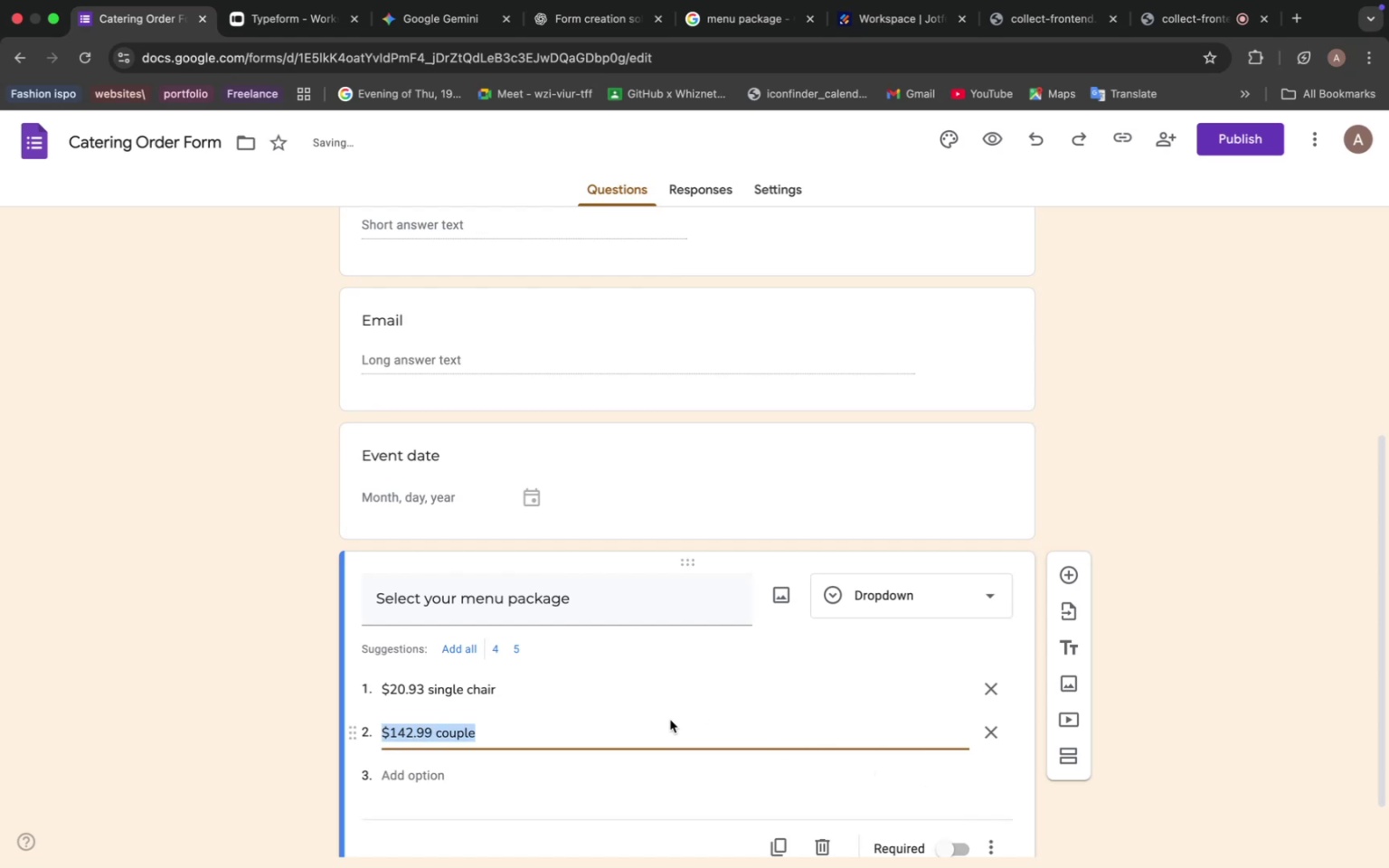 
left_click([629, 670])
 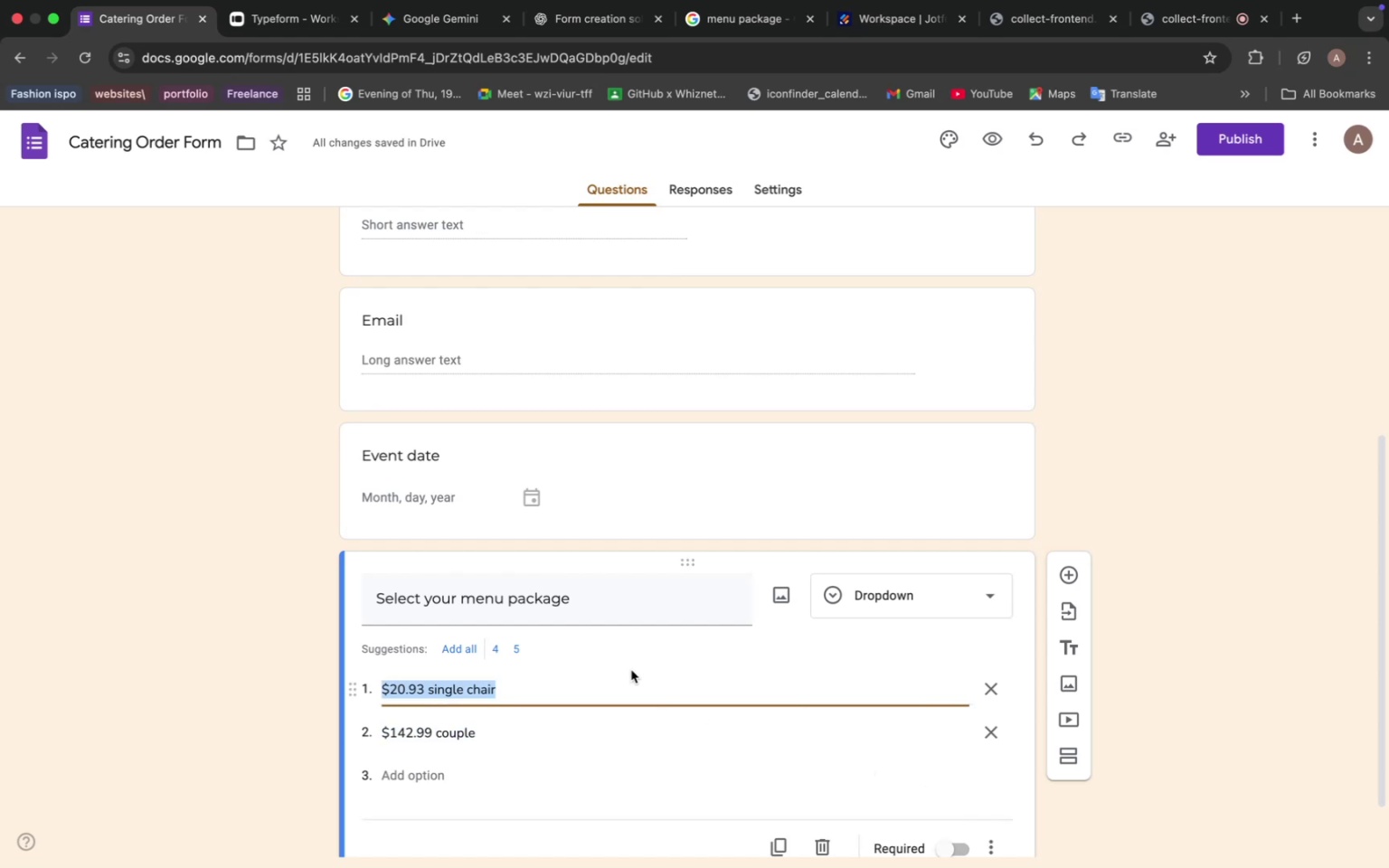 
left_click([675, 602])
 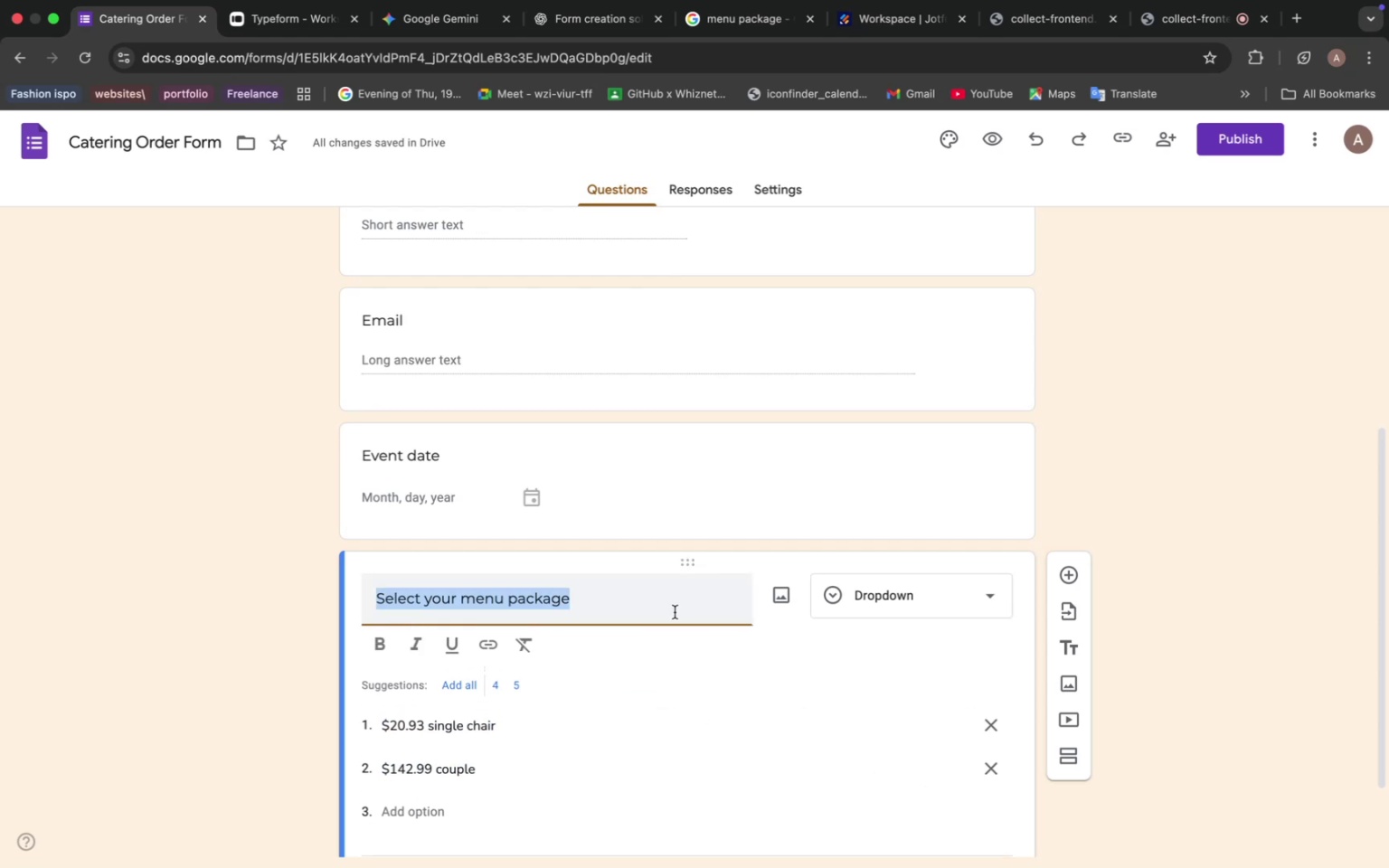 
scroll: coordinate [655, 683], scroll_direction: down, amount: 6.0
 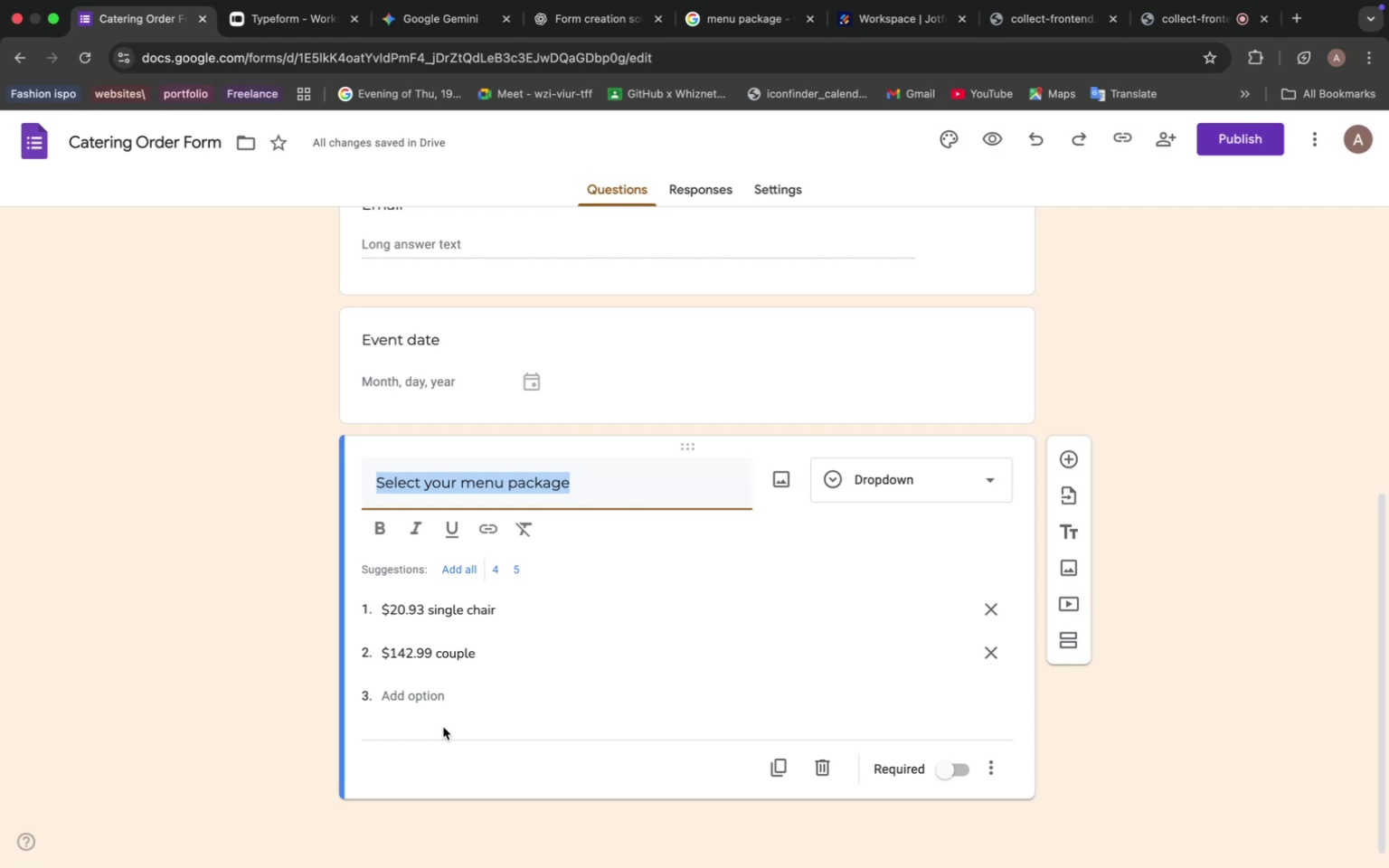 
wait(60.84)
 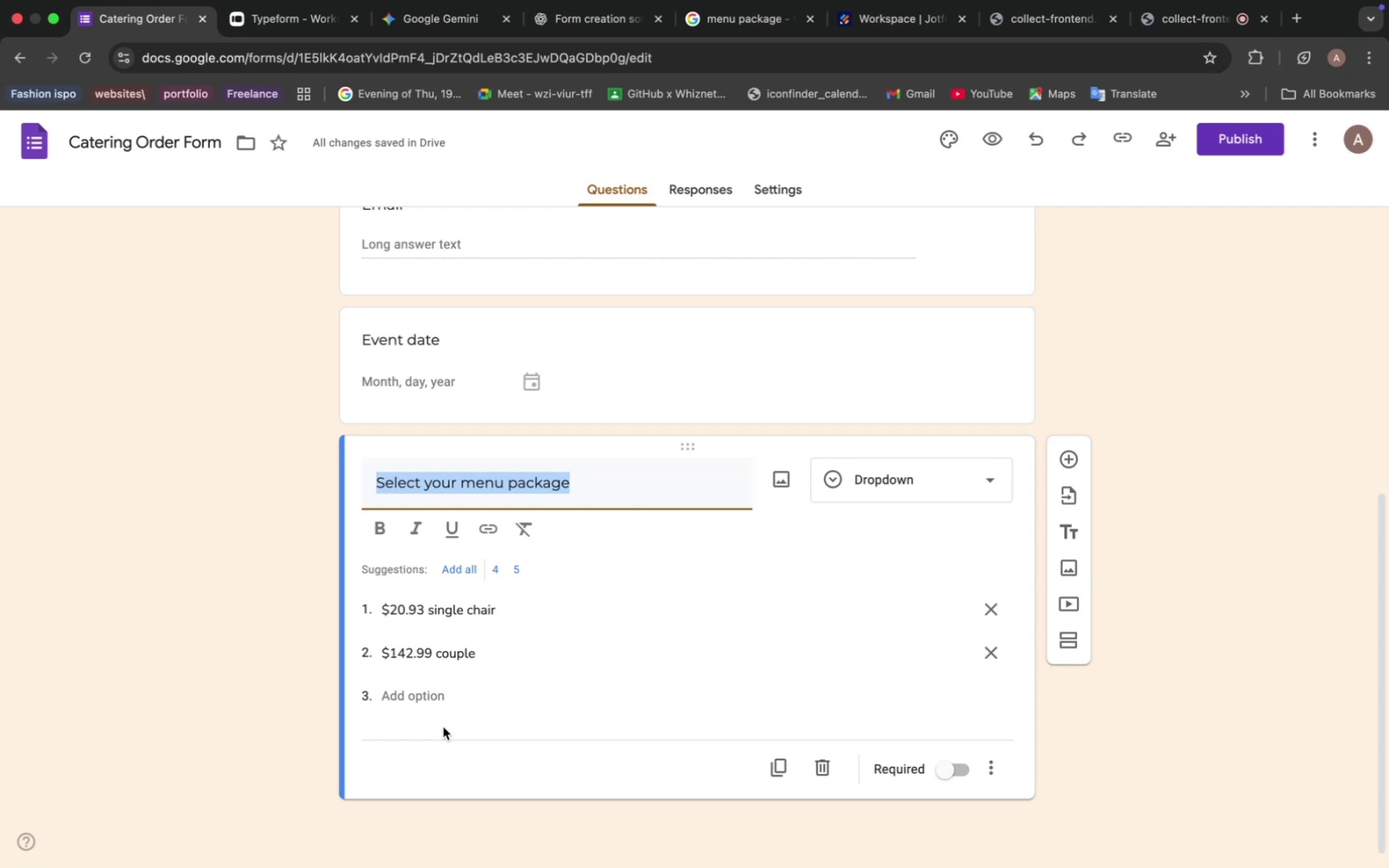 
left_click([422, 695])
 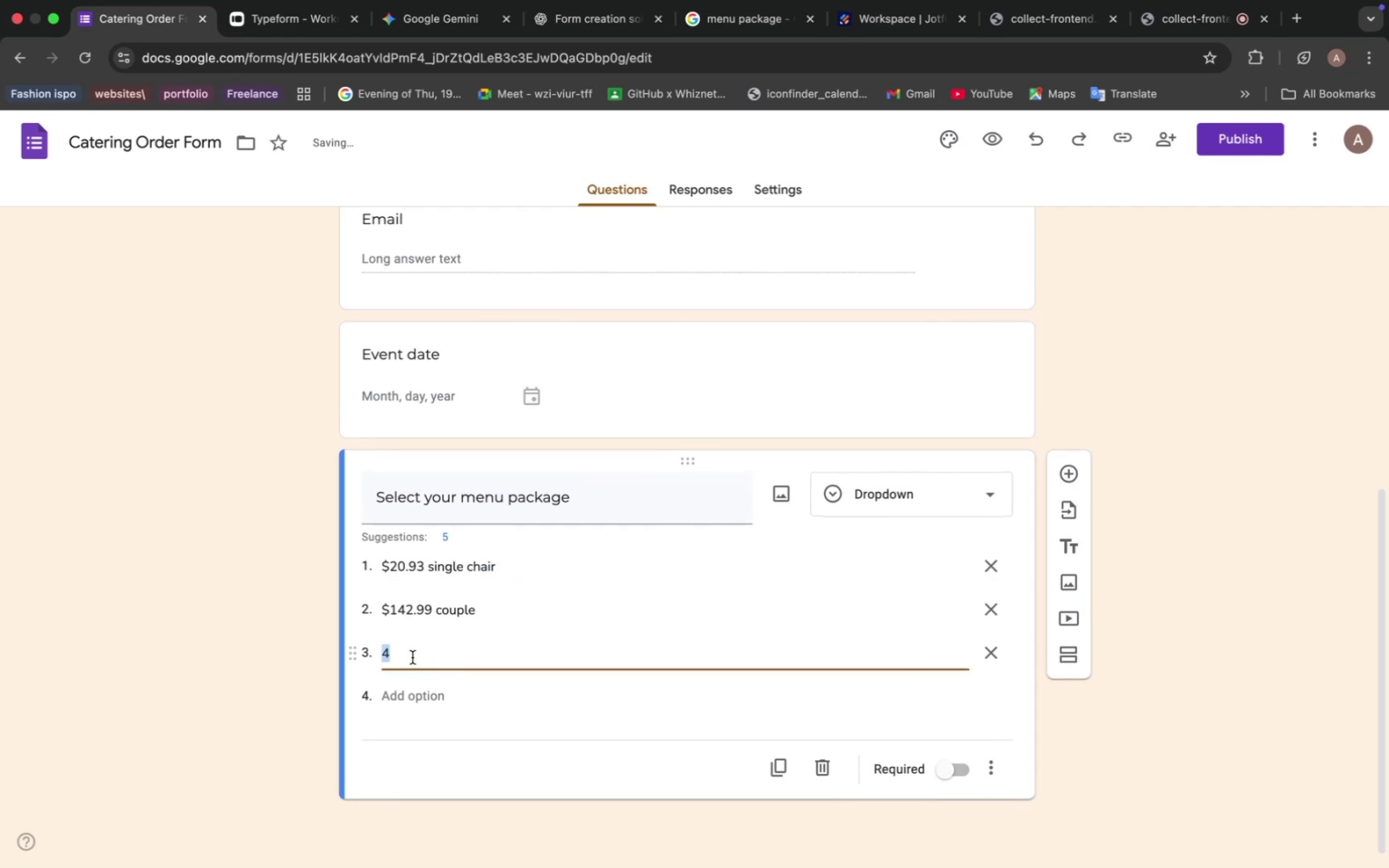 
key(Shift+4)
 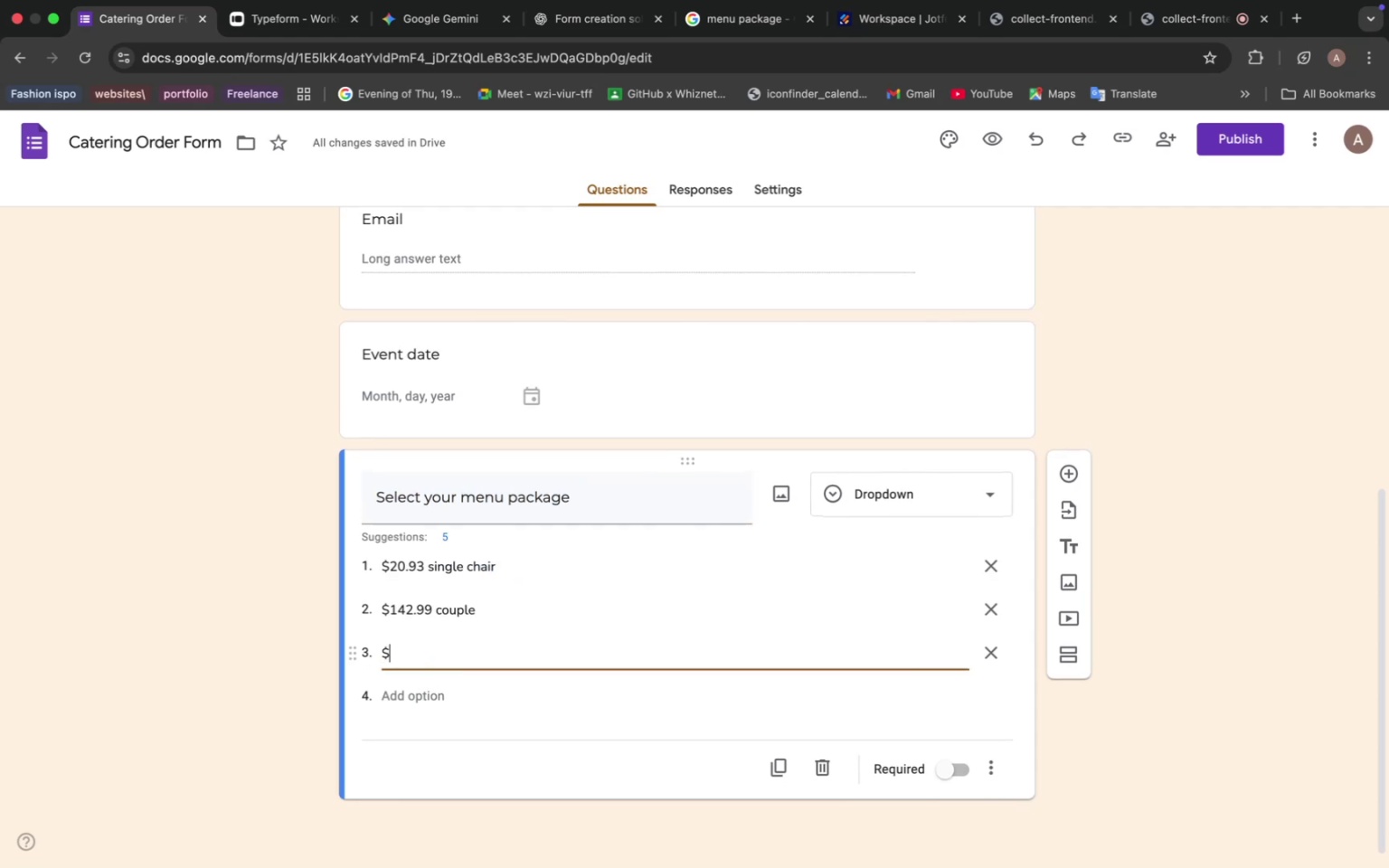 
type(246.)
 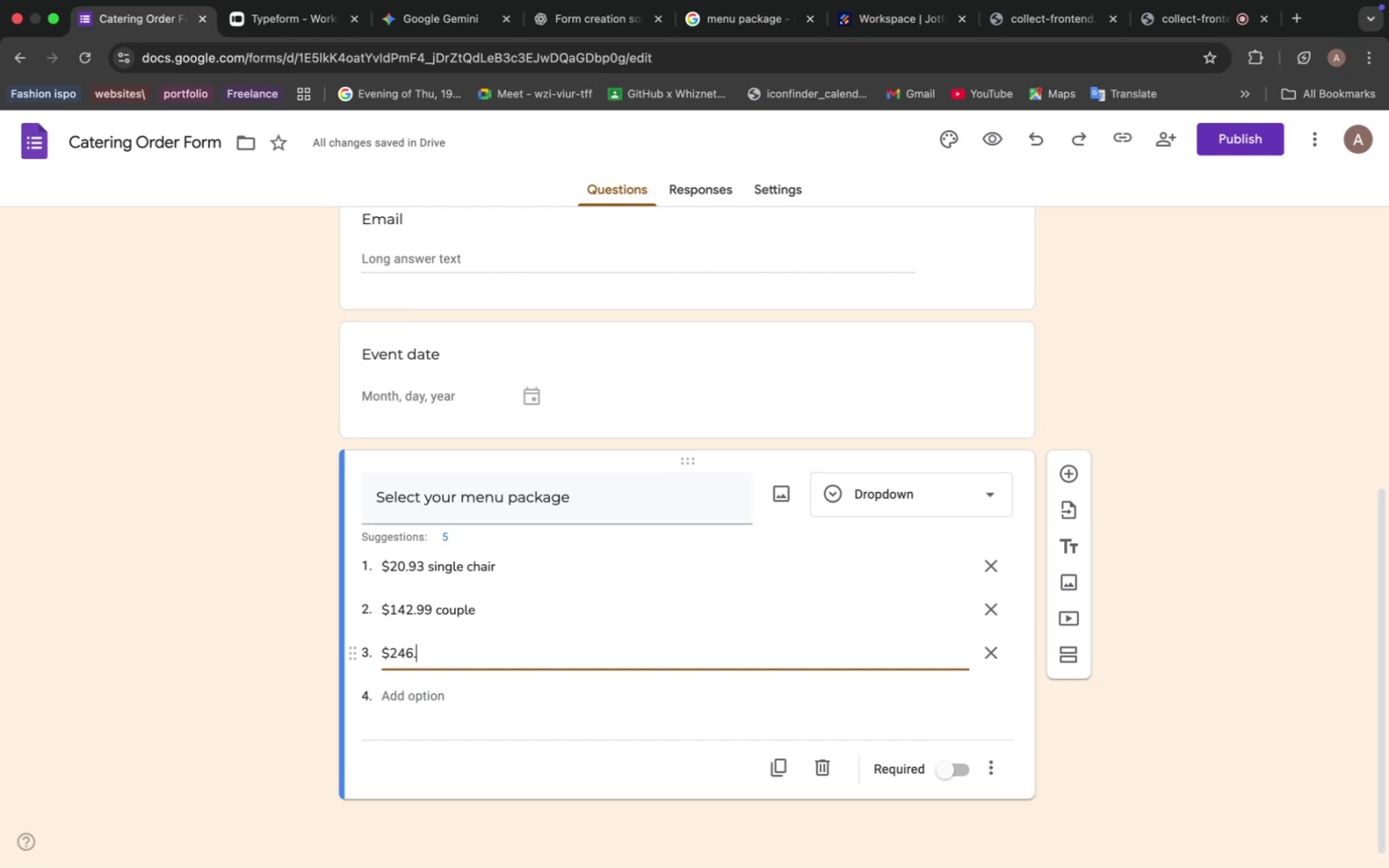 
wait(48.4)
 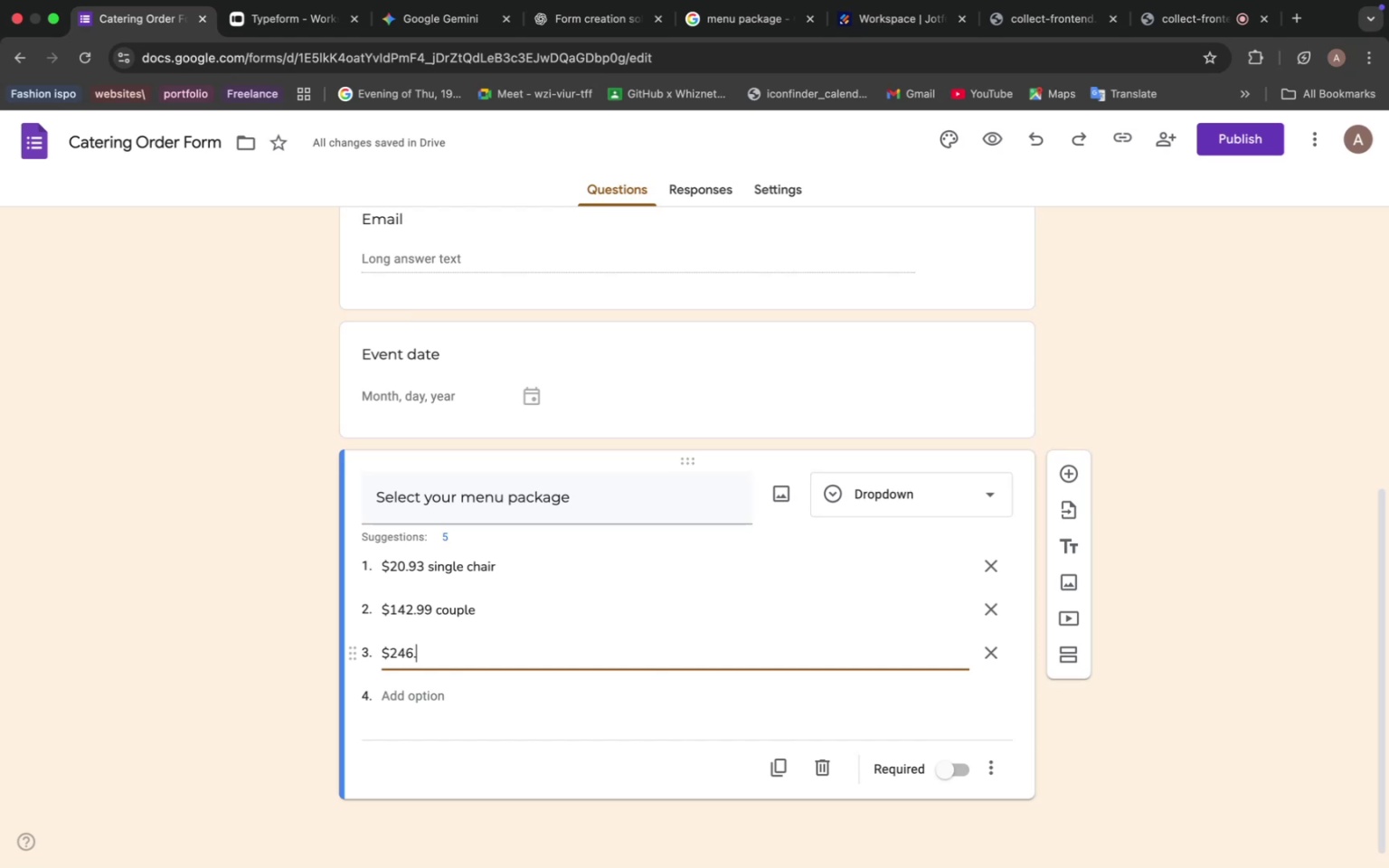 
type(88)
key(Backspace)
key(Backspace)
type(99)
 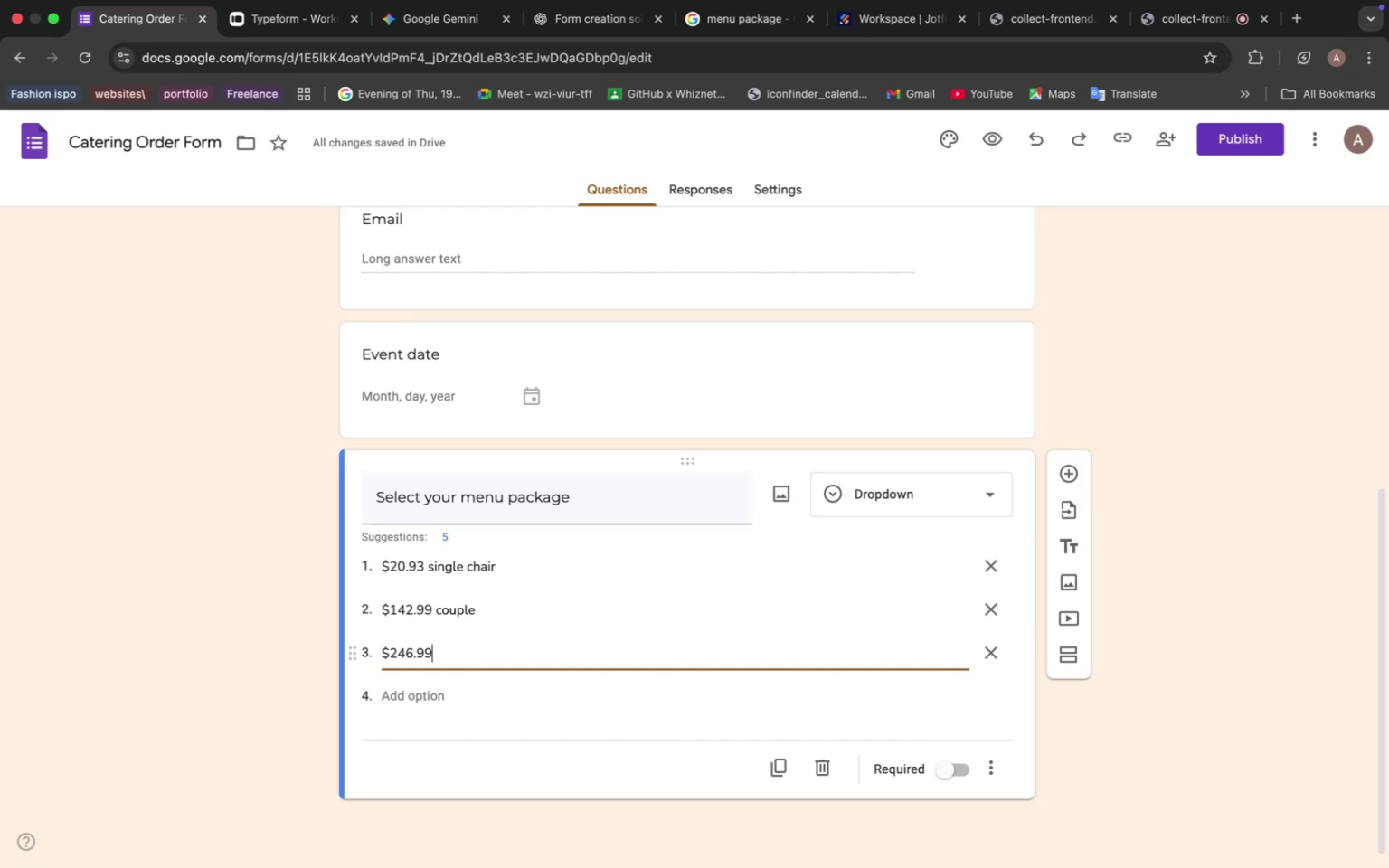 
wait(43.19)
 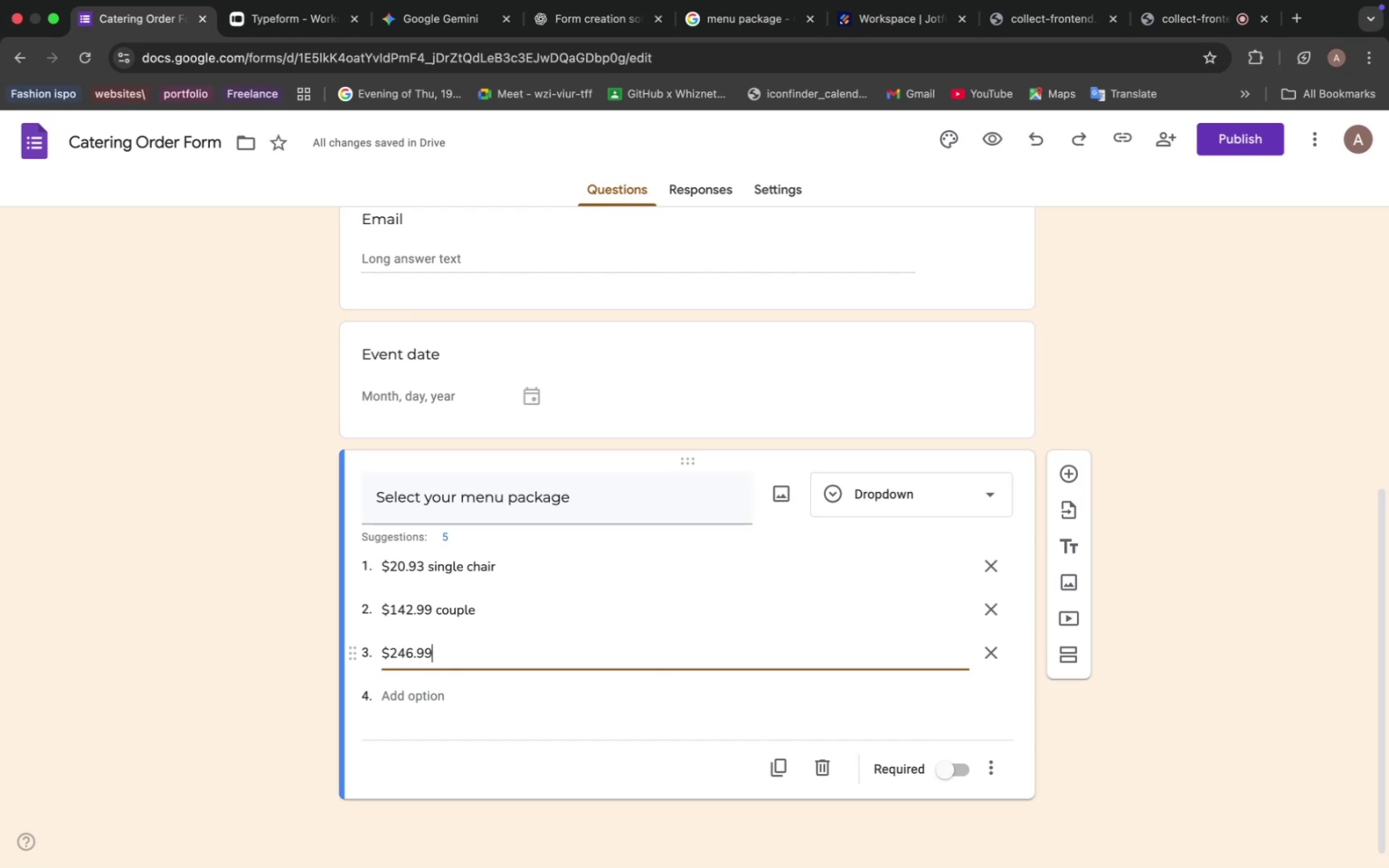 
left_click([576, 36])
 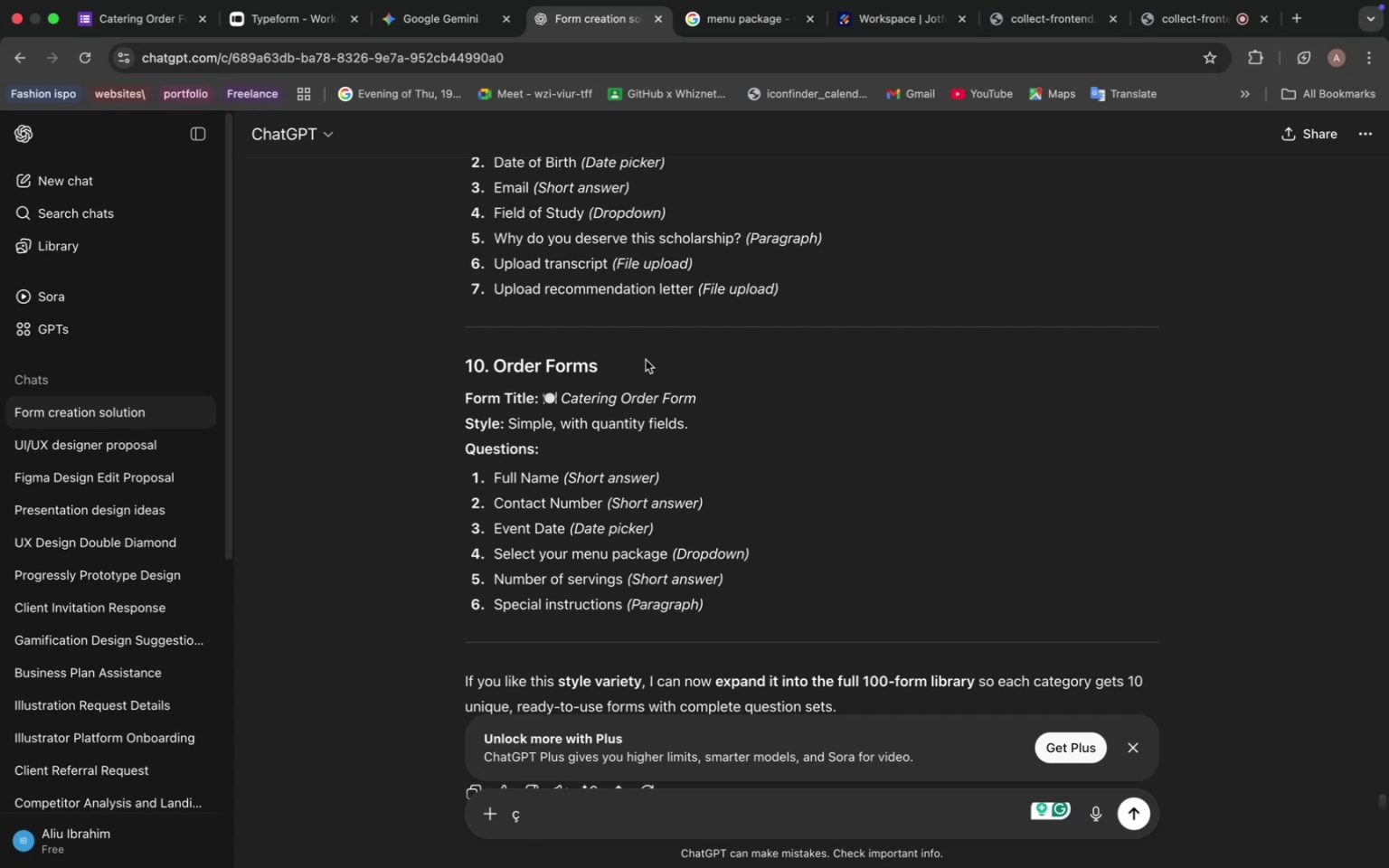 
wait(28.35)
 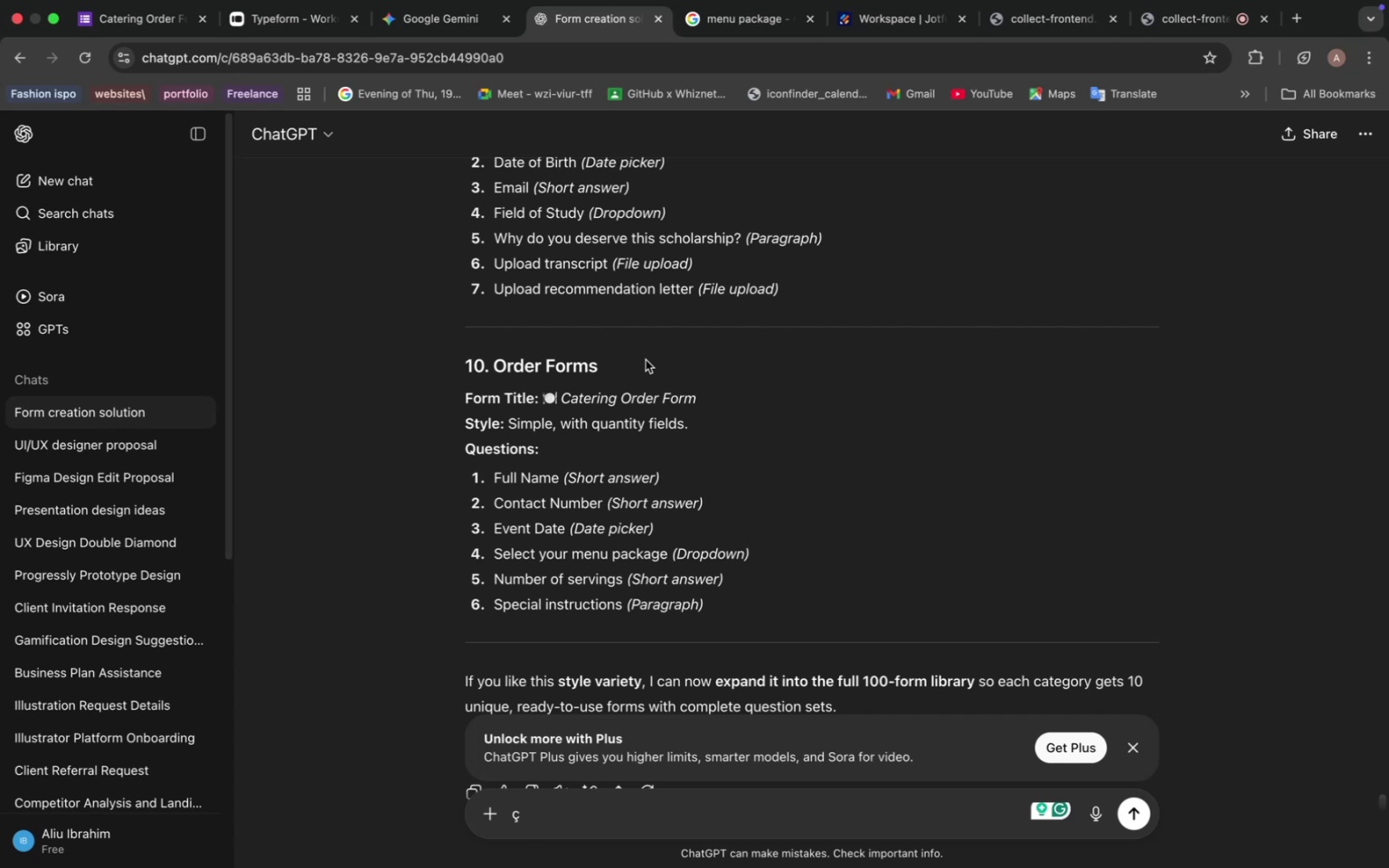 
left_click([132, 22])
 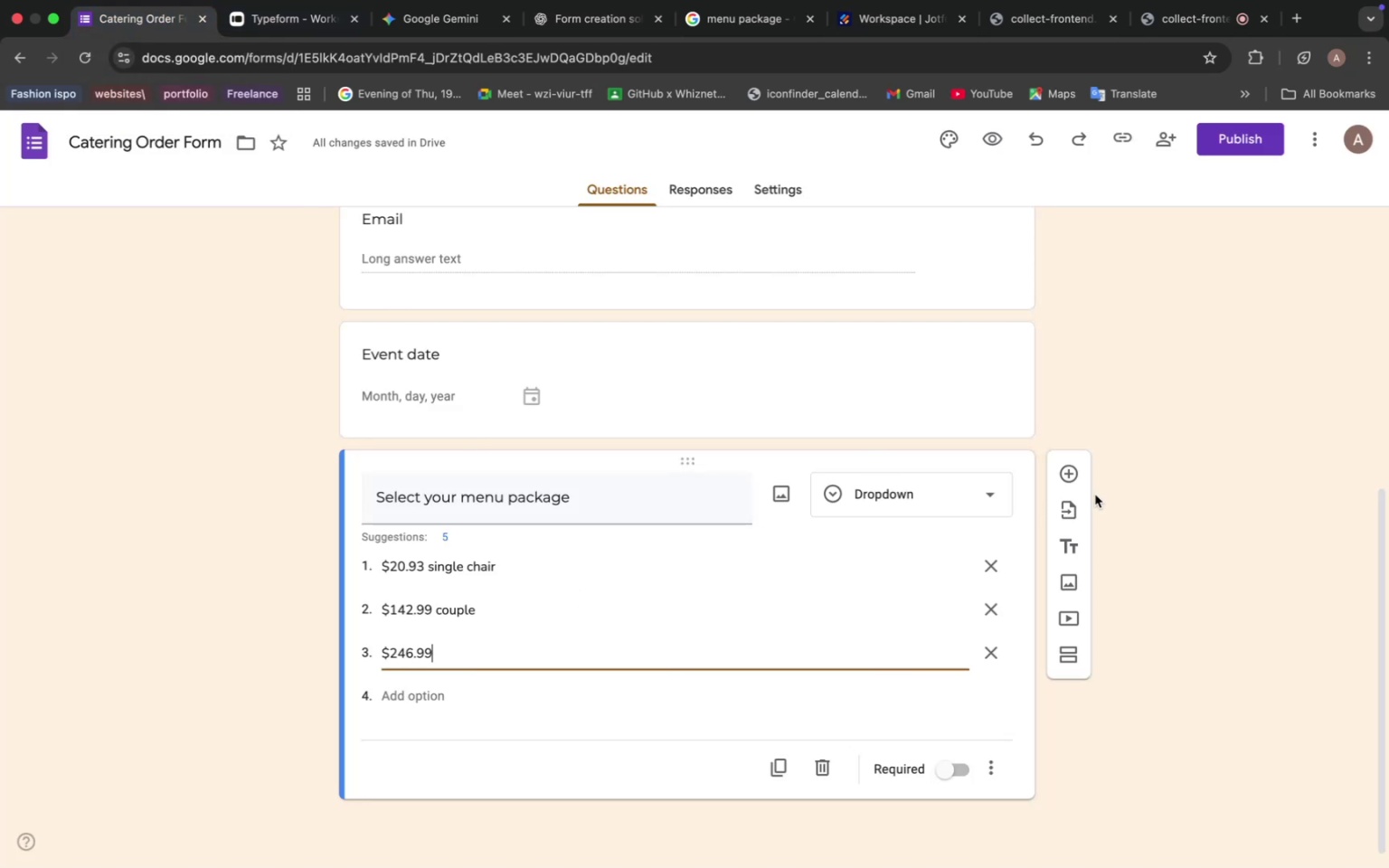 
left_click([1073, 470])
 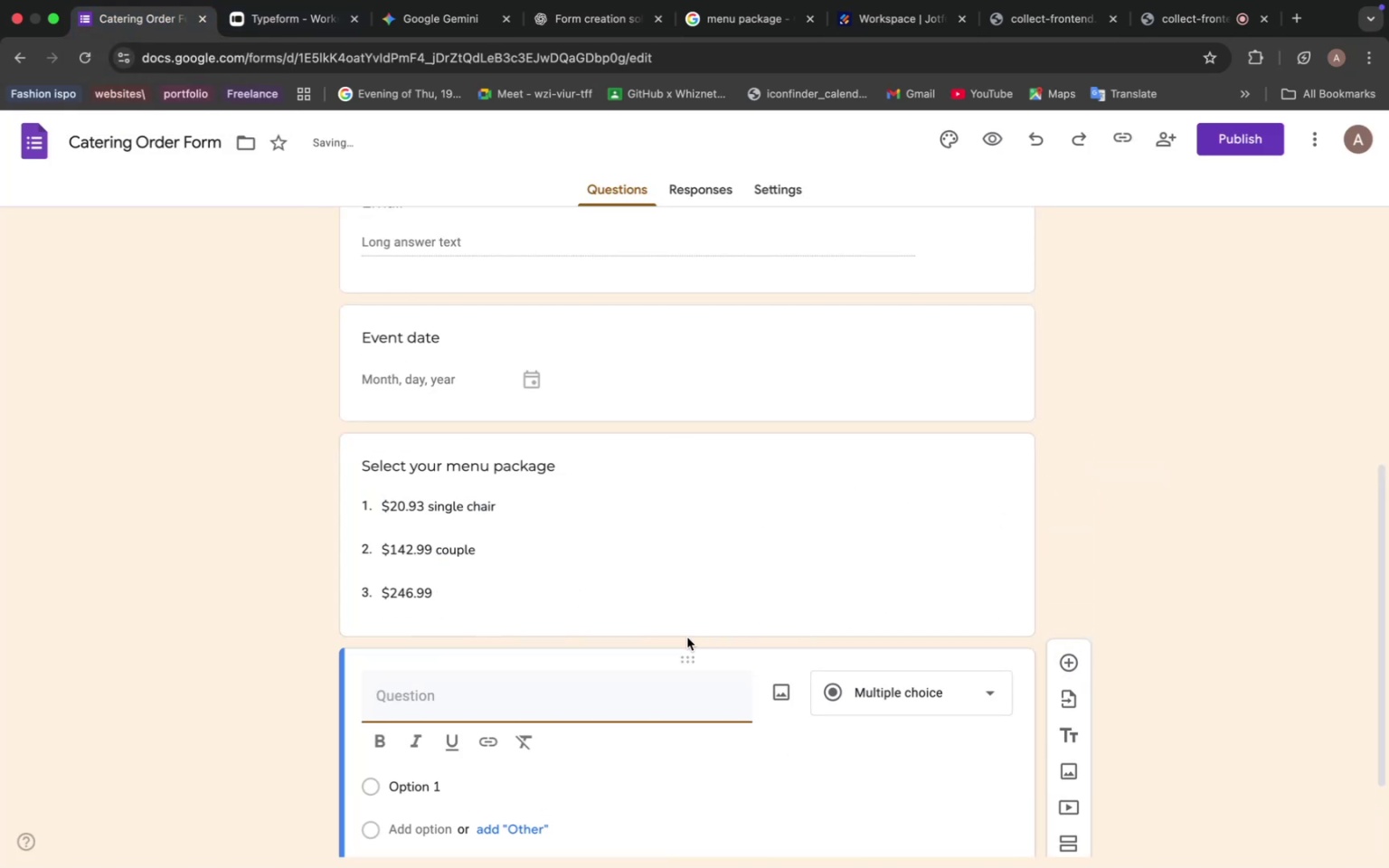 
type(Number of serv)
 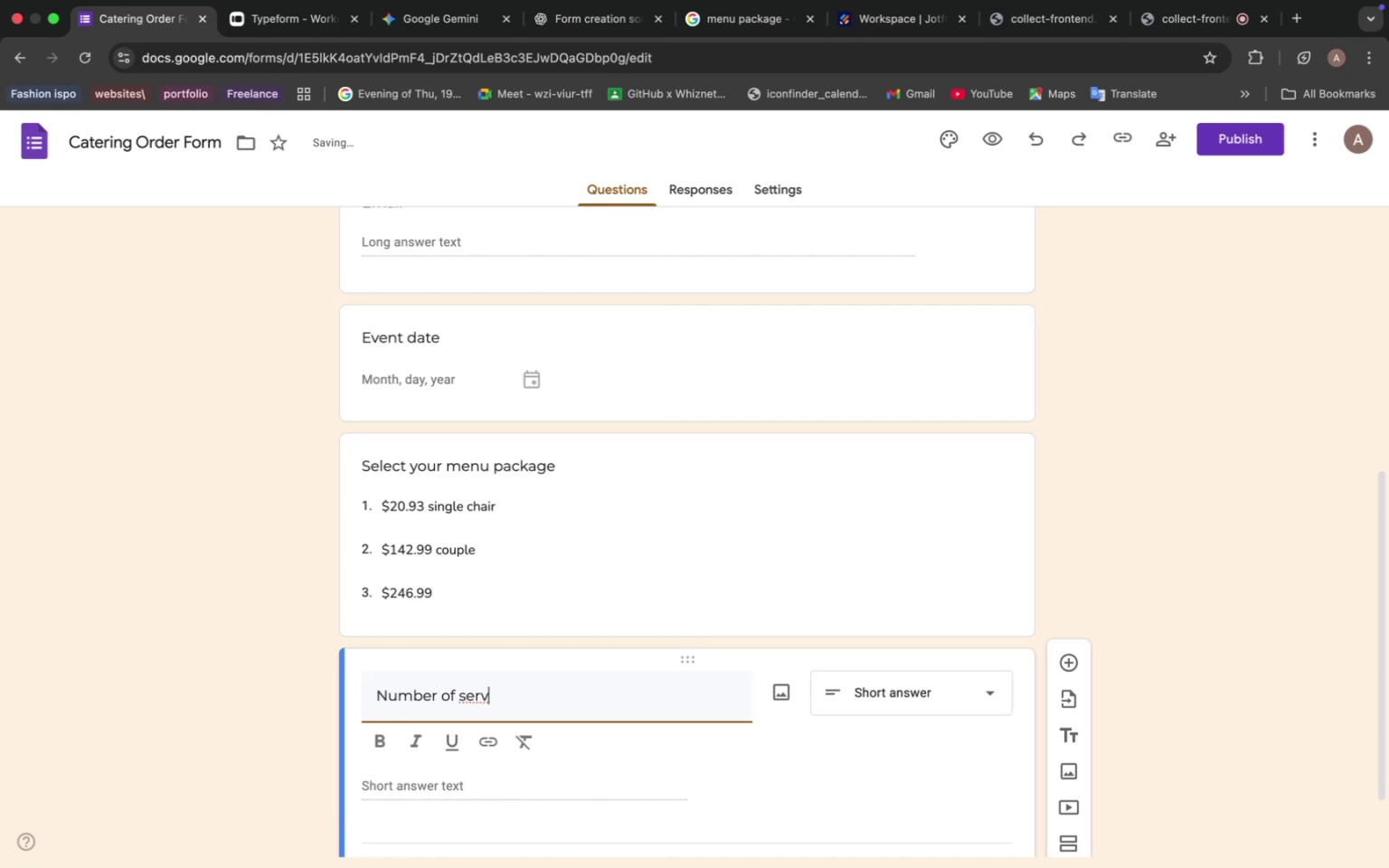 
type(ing)
 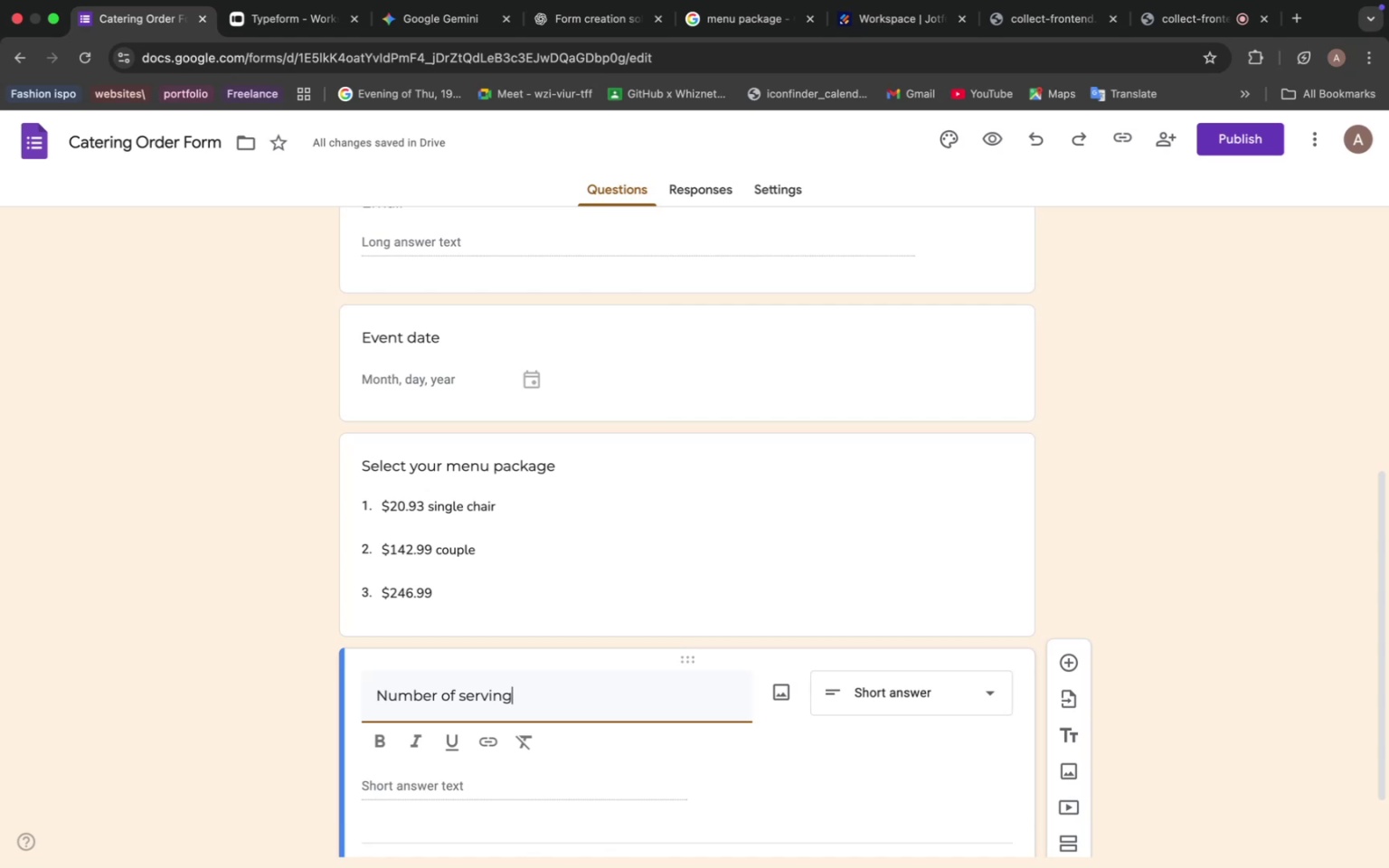 
wait(31.4)
 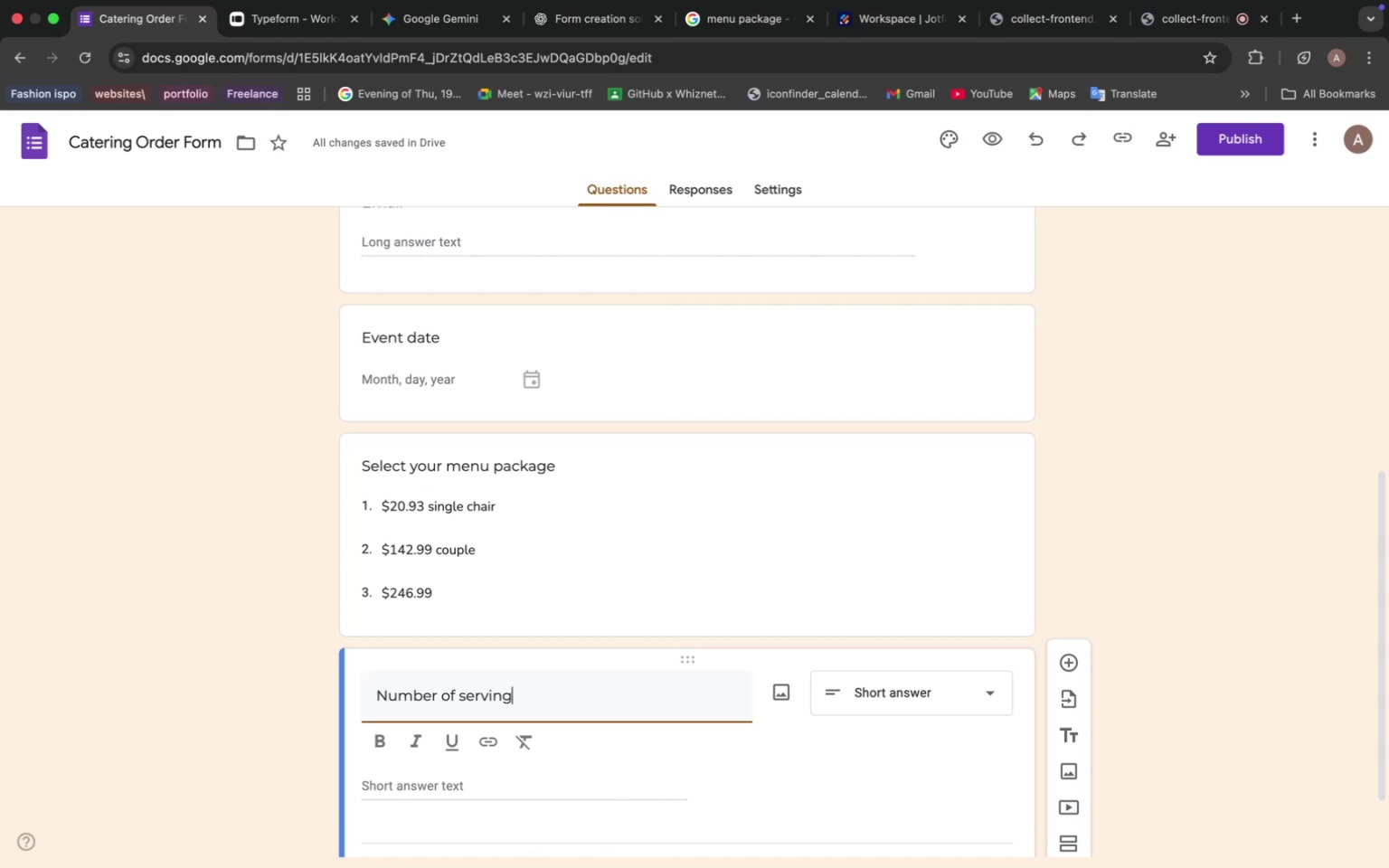 
scroll: coordinate [684, 637], scroll_direction: down, amount: 3.0
 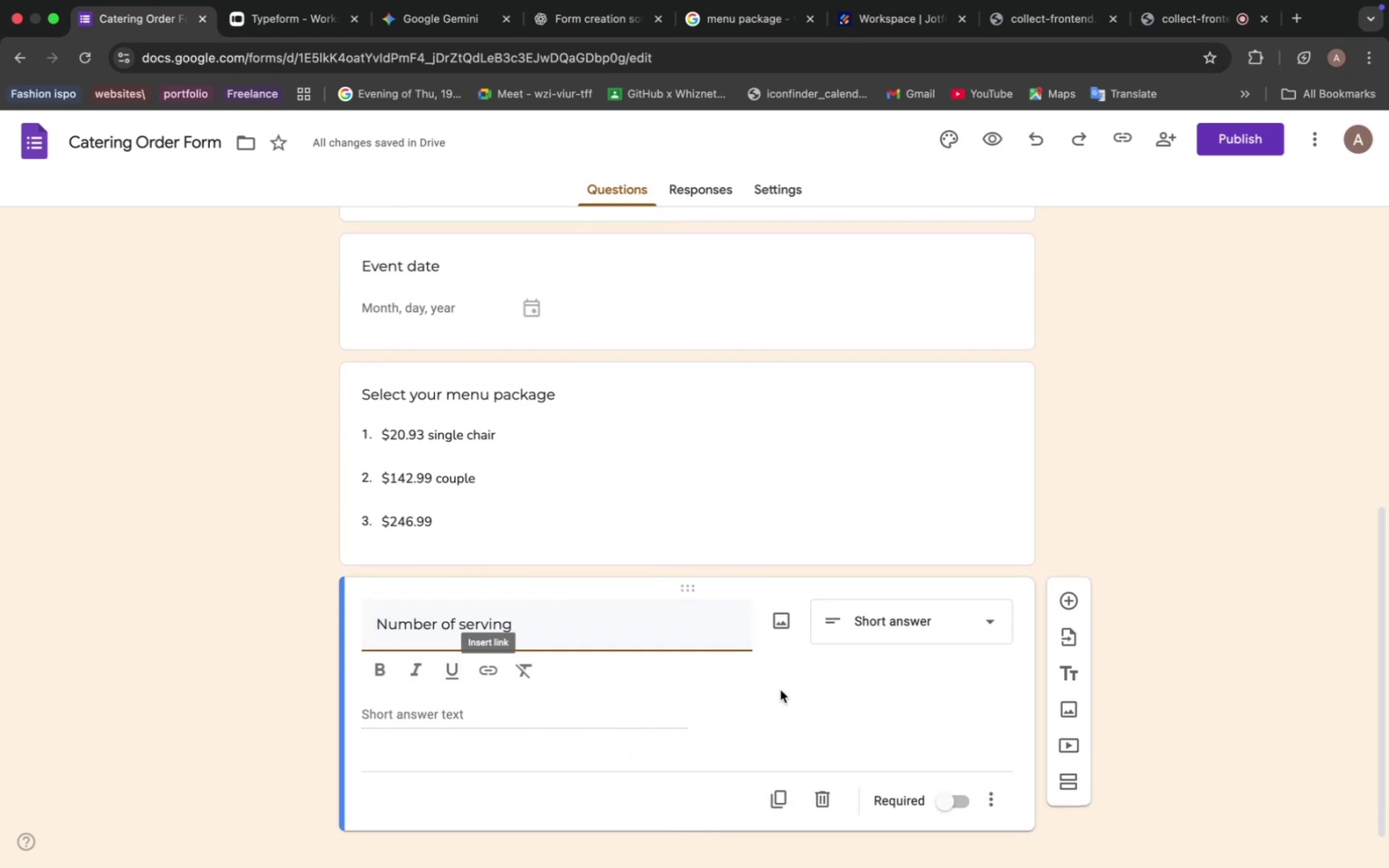 
left_click([883, 623])
 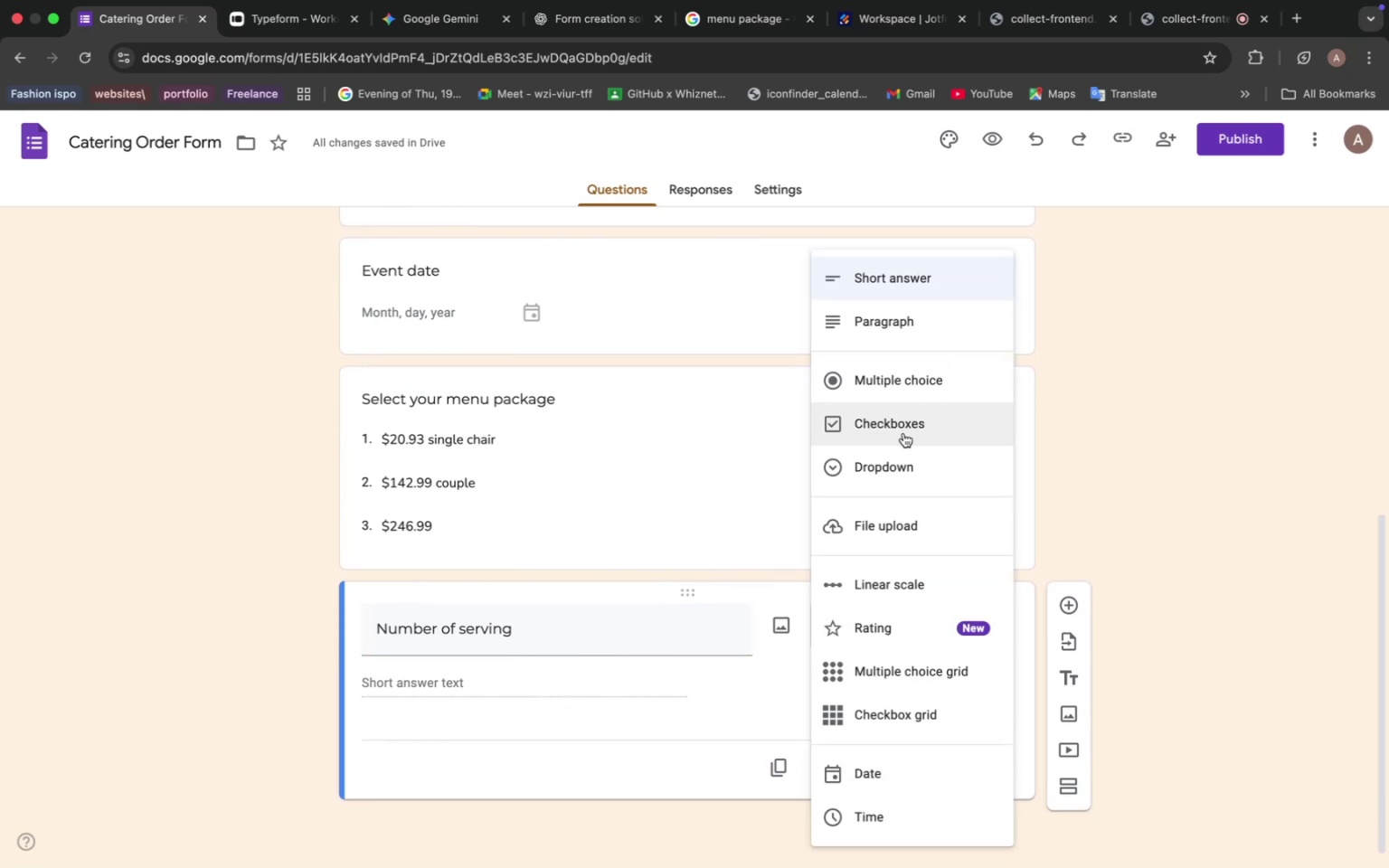 
wait(5.8)
 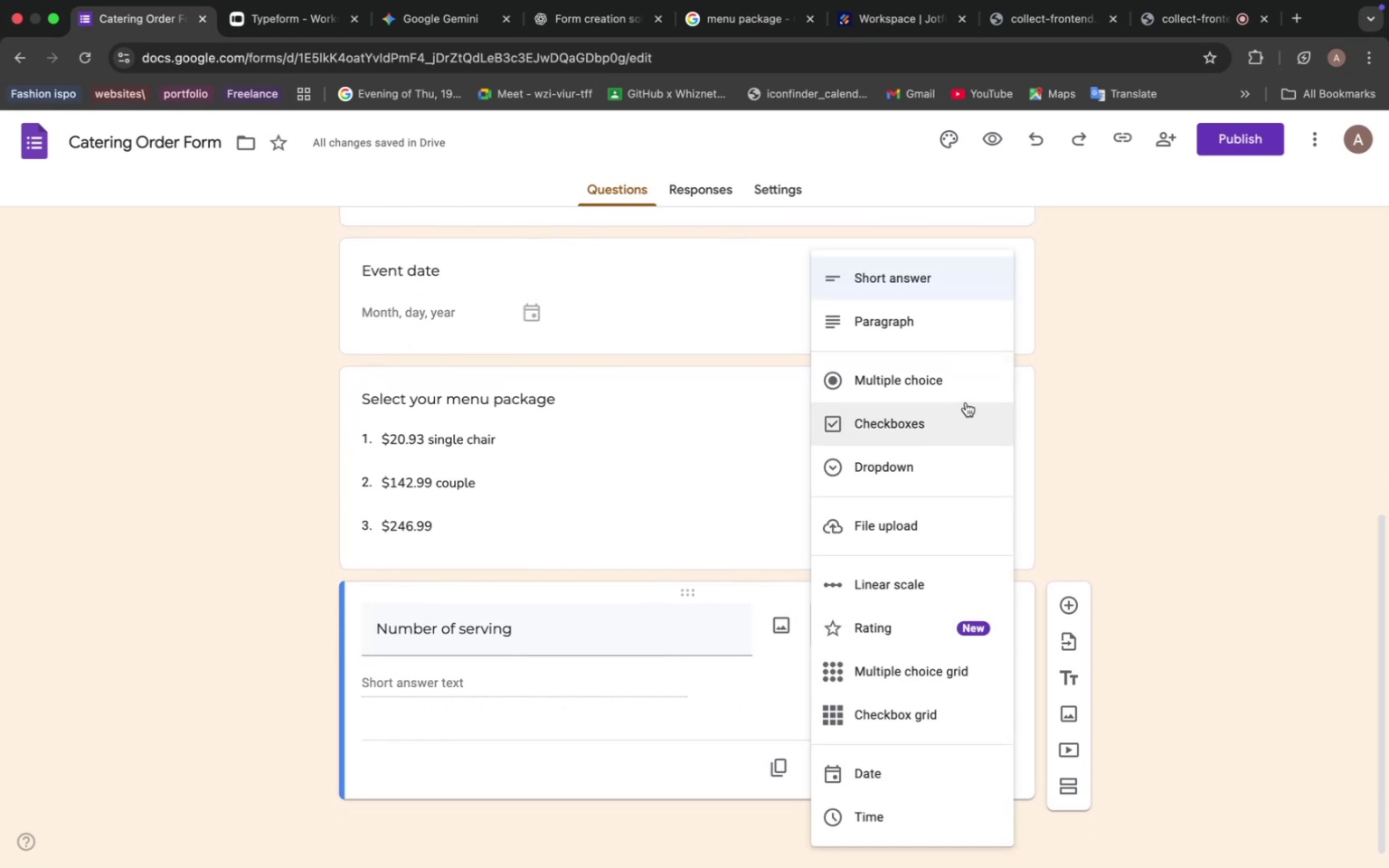 
left_click([894, 423])
 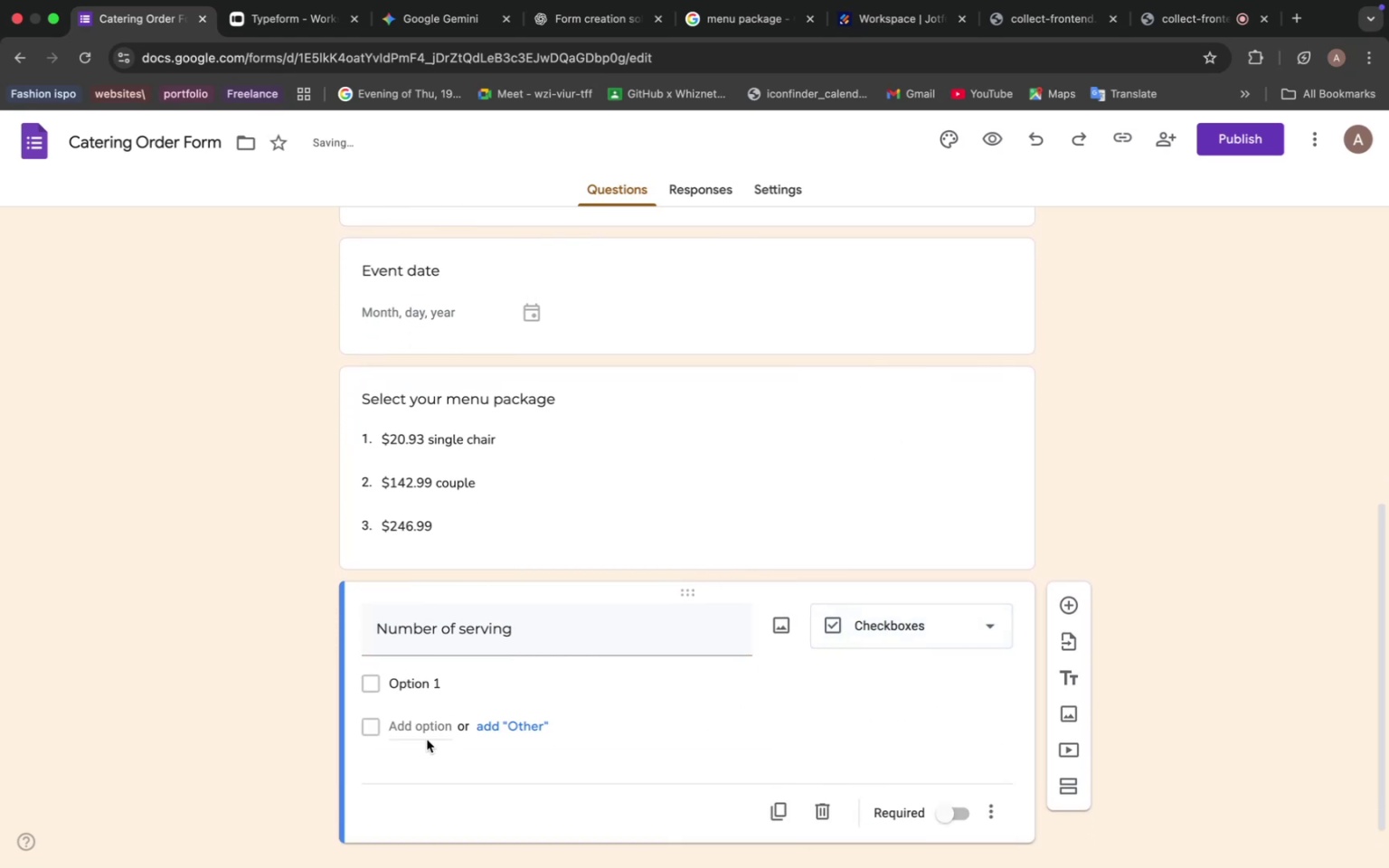 
left_click([417, 687])
 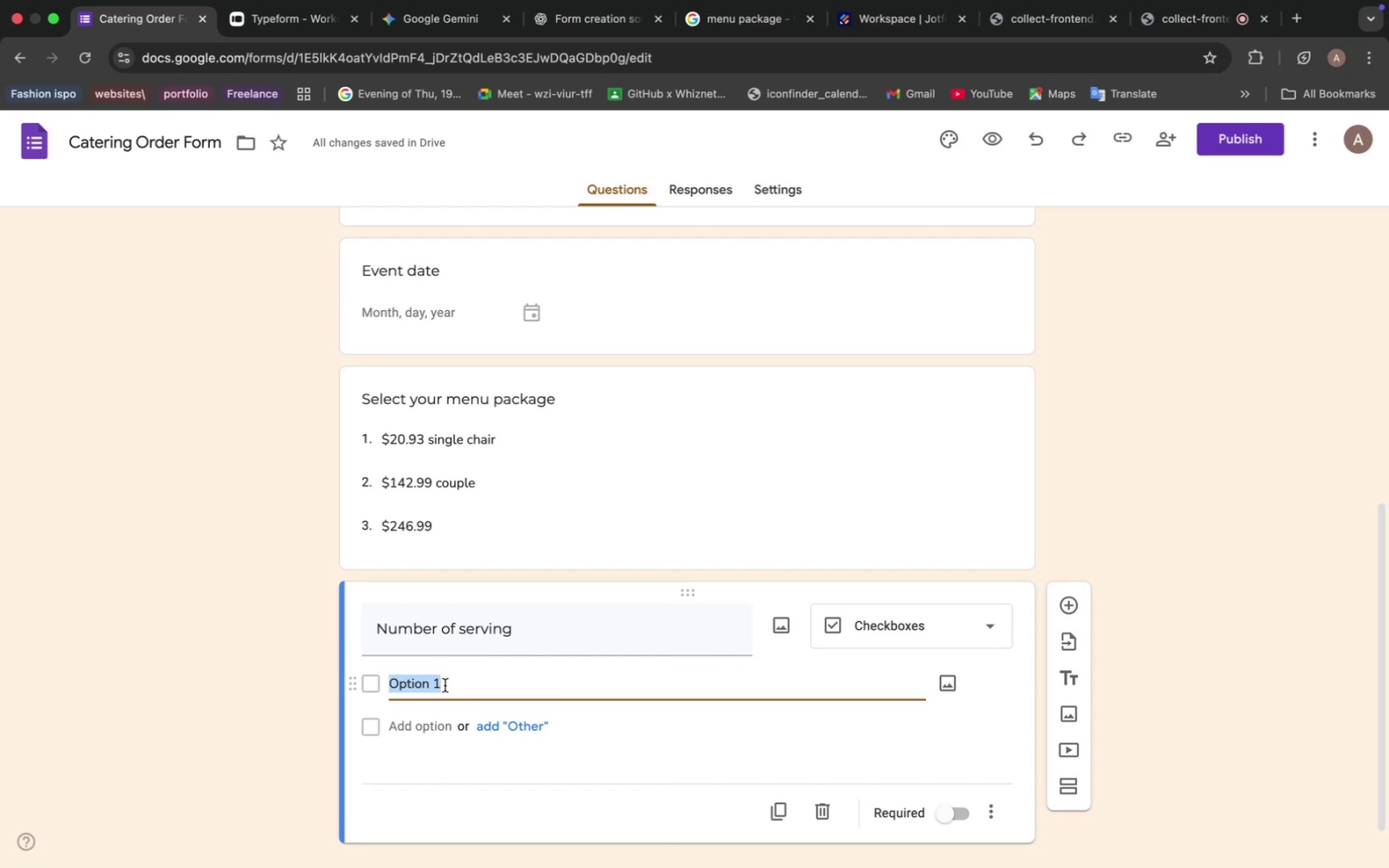 
wait(78.52)
 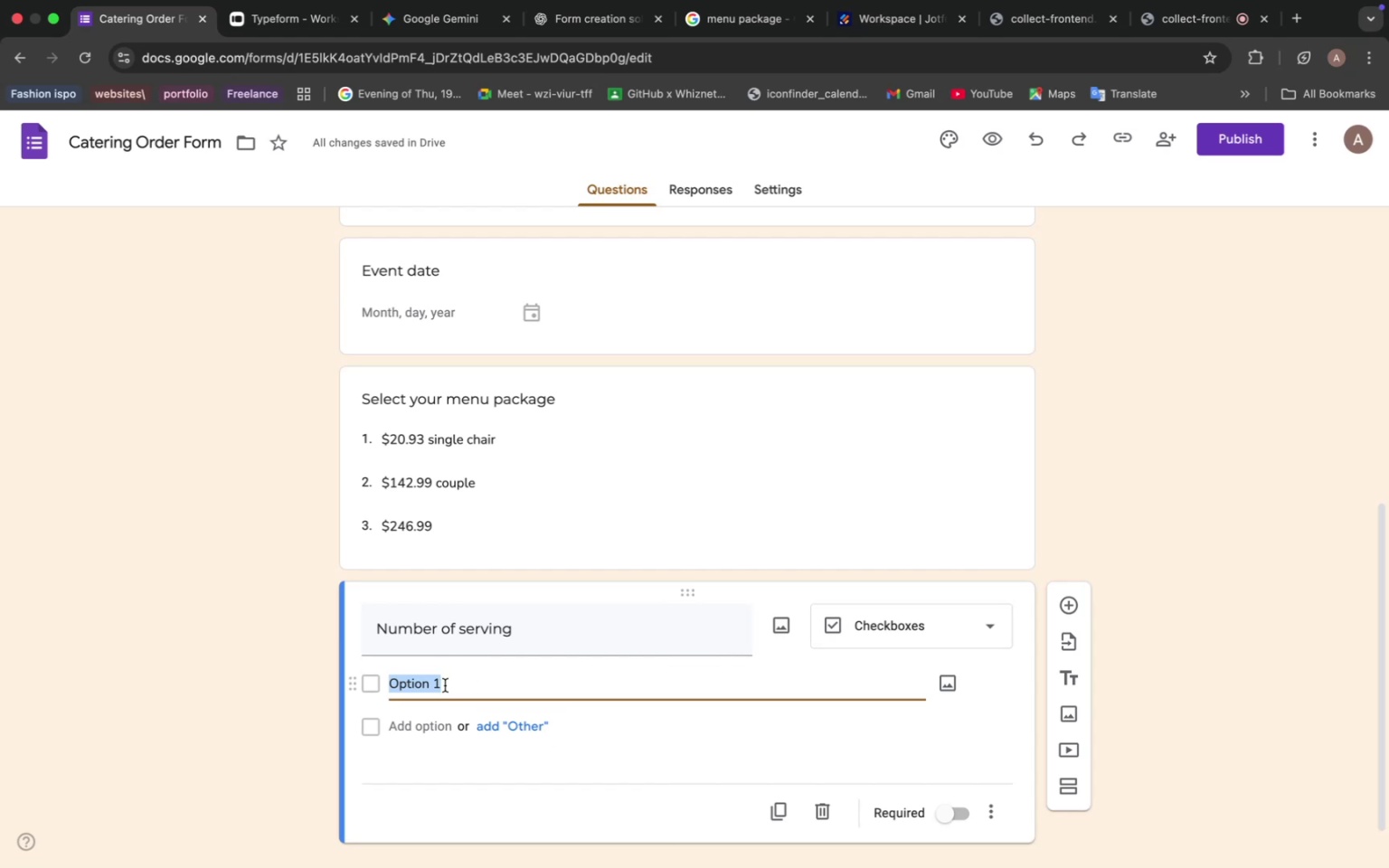 
key(4)
 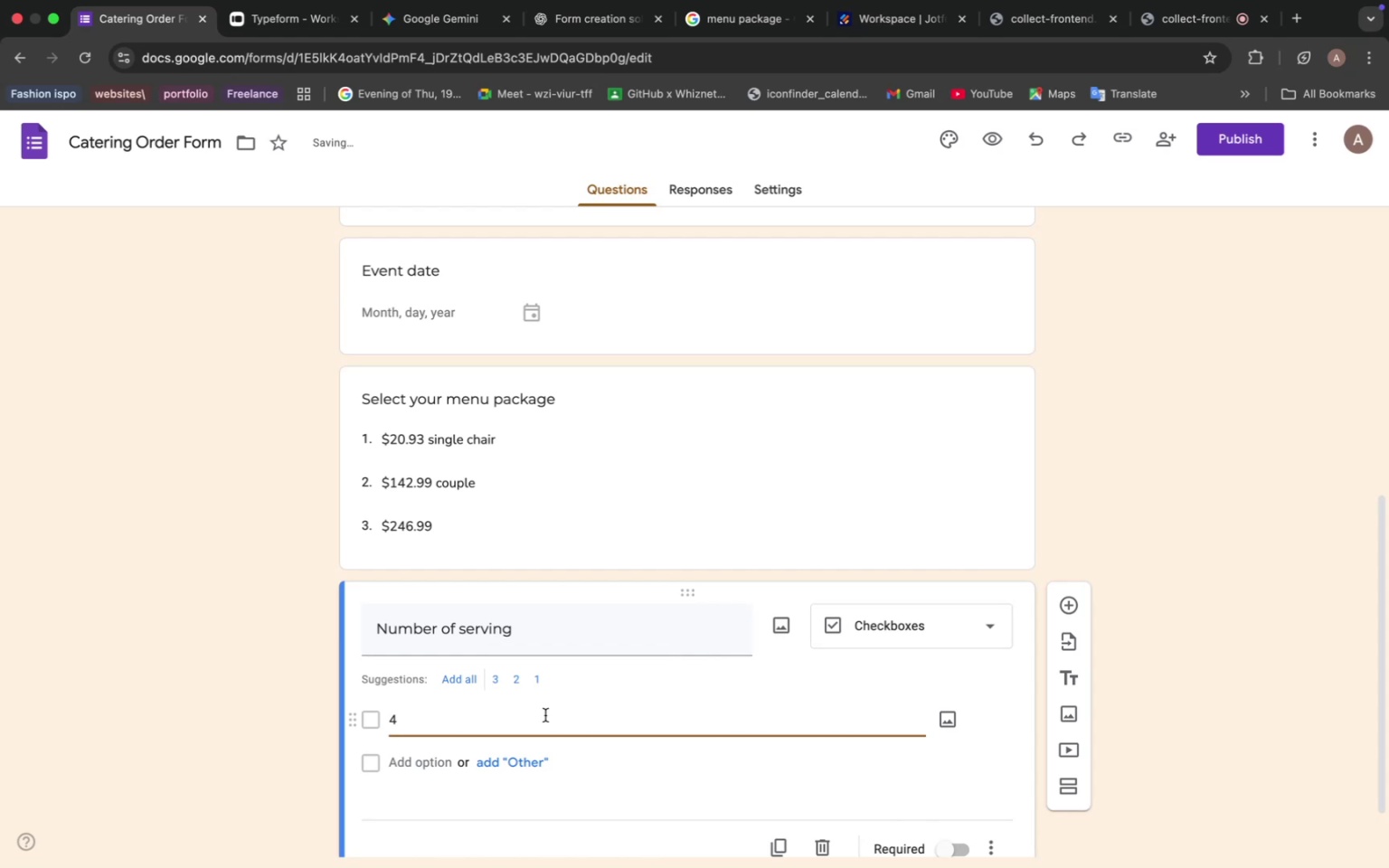 
left_click([450, 675])
 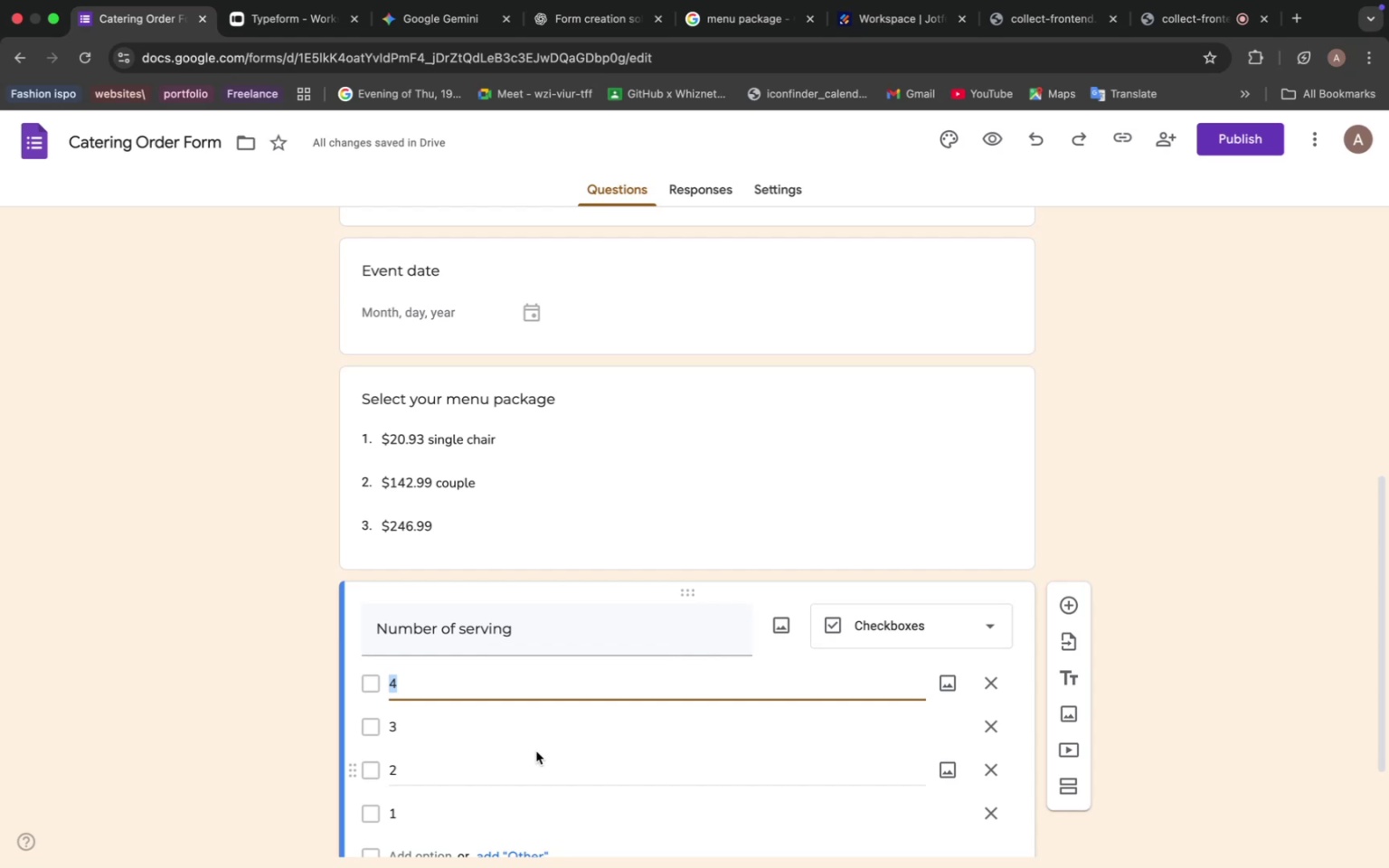 
wait(17.85)
 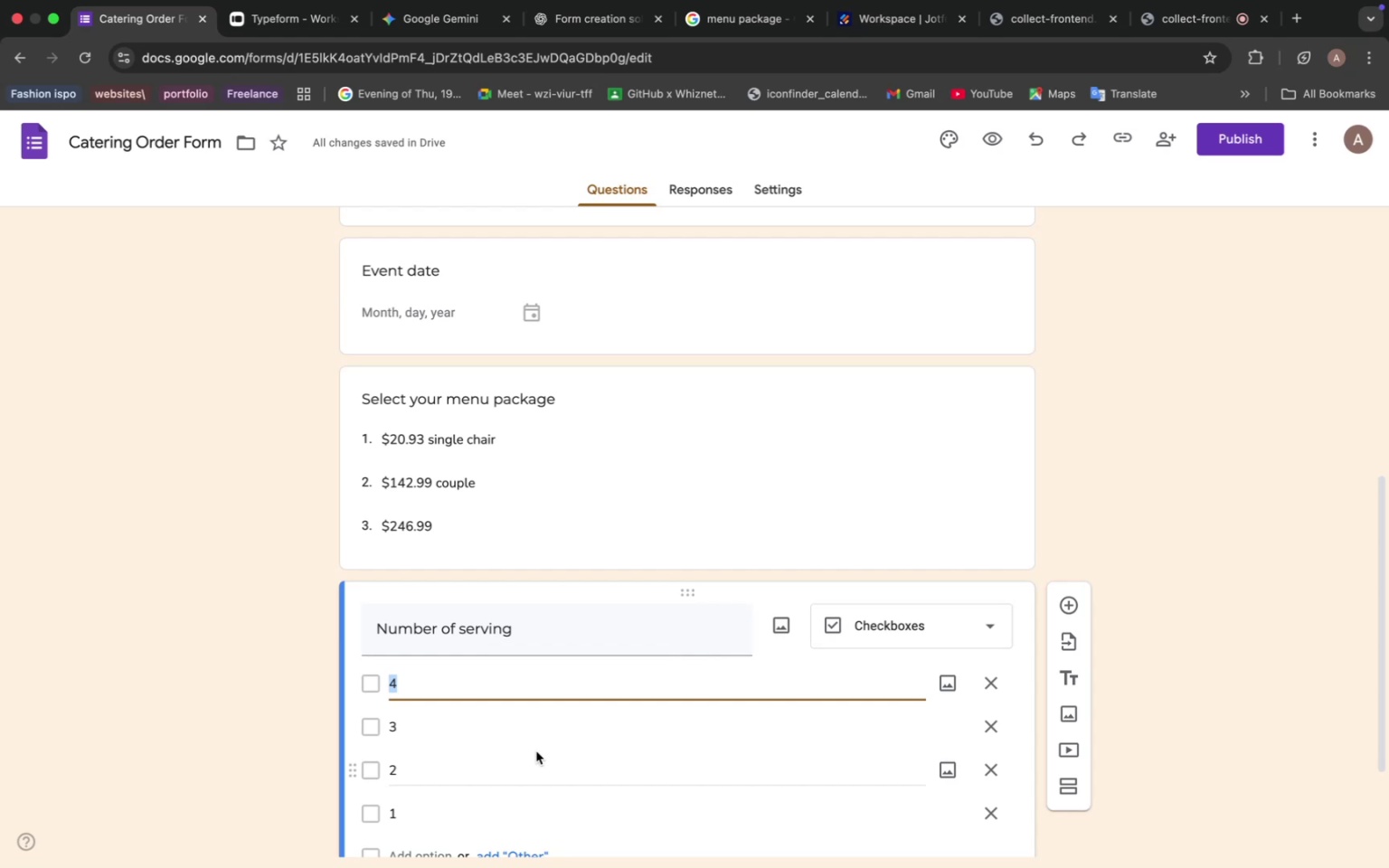 
left_click([786, 666])
 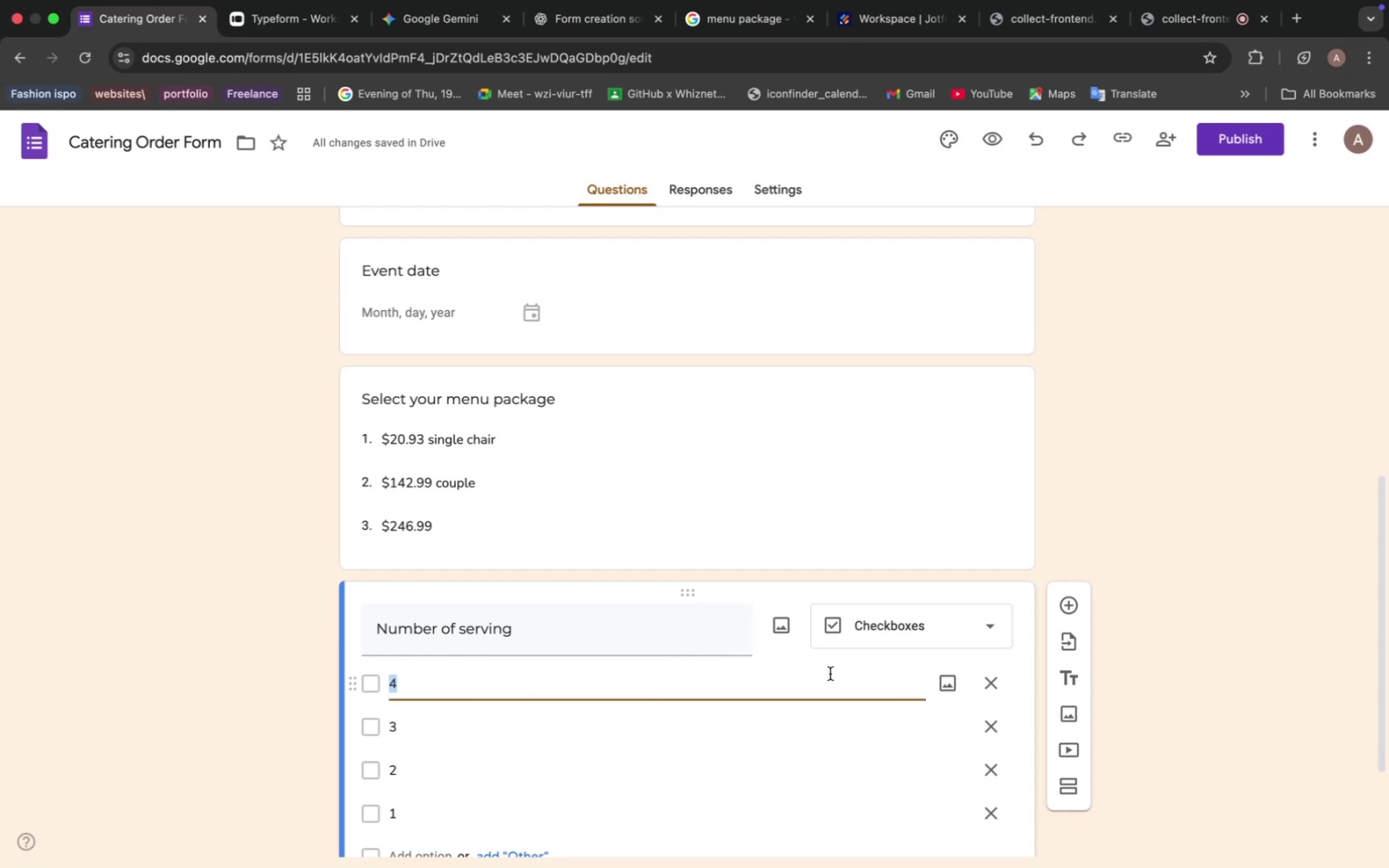 
scroll: coordinate [820, 646], scroll_direction: up, amount: 14.0
 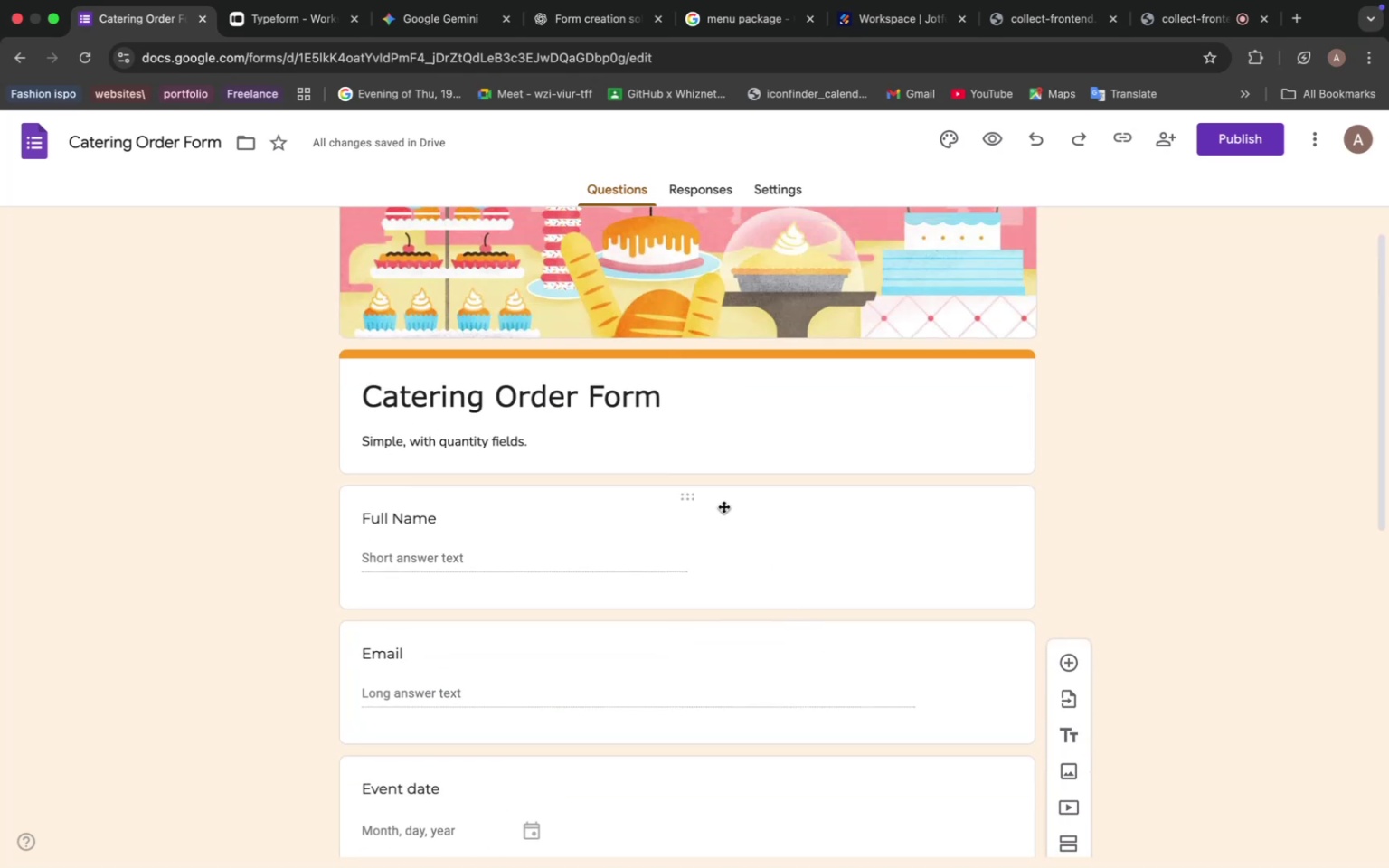 
scroll: coordinate [715, 553], scroll_direction: down, amount: 18.0
 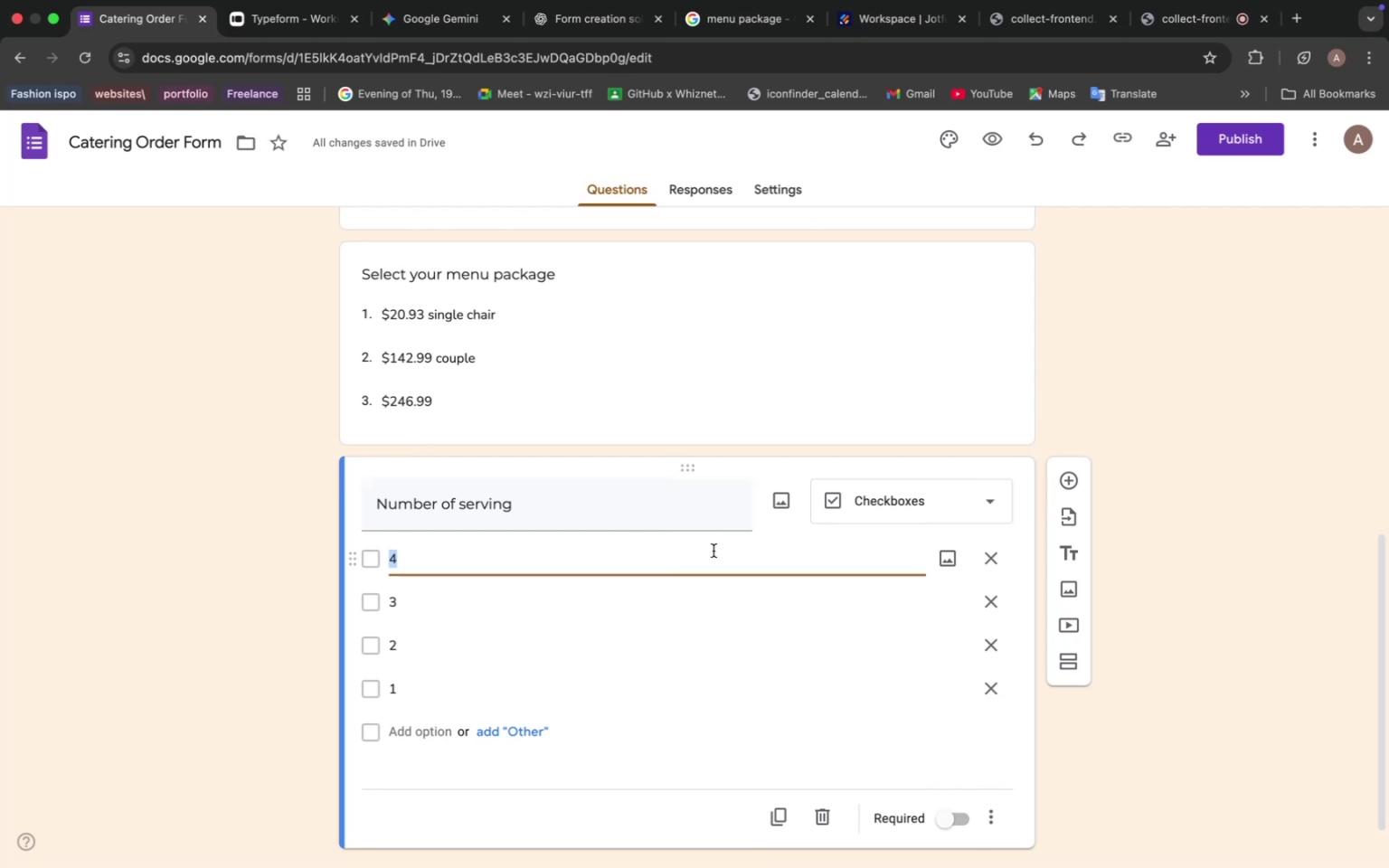 
wait(16.84)
 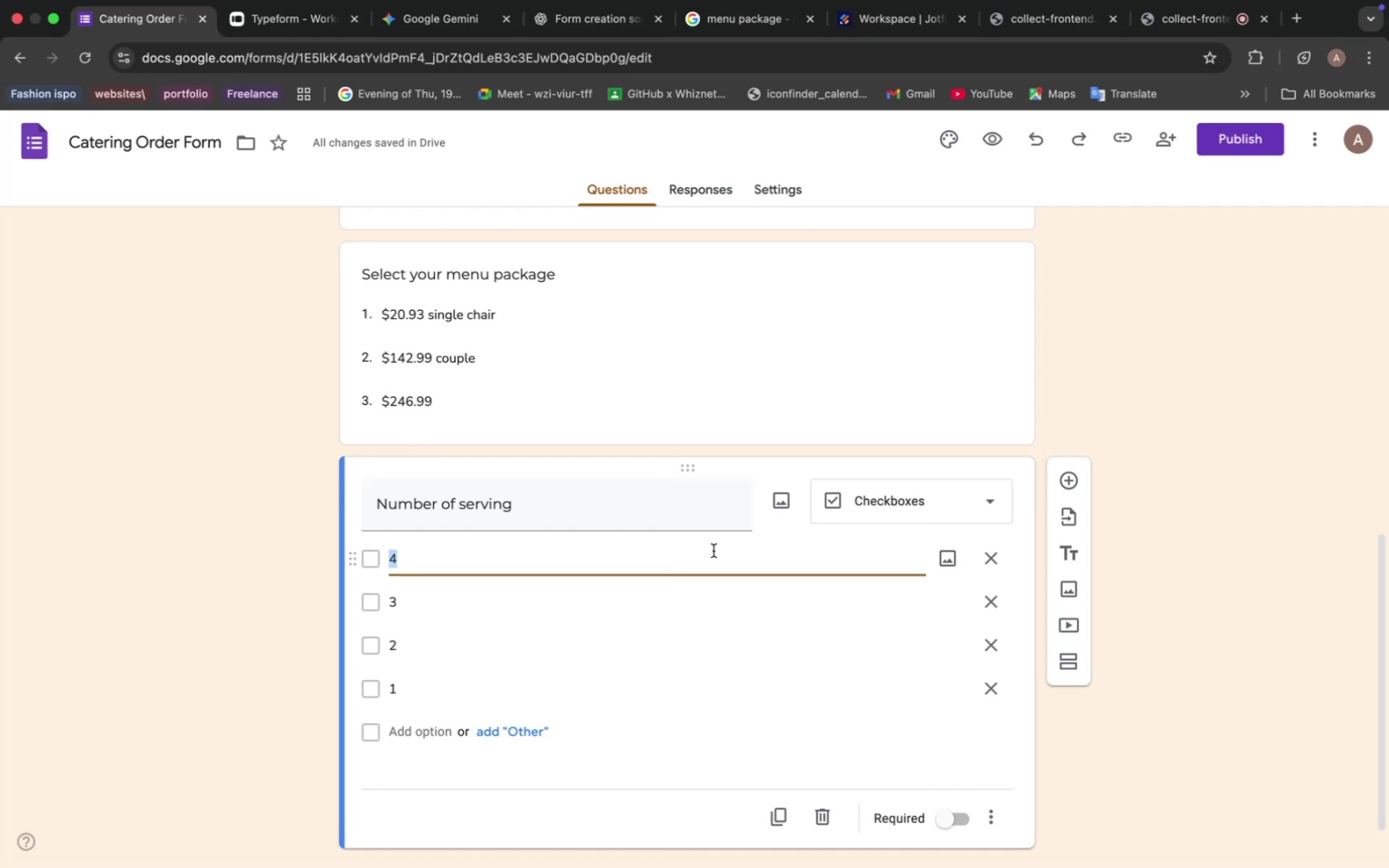 
left_click([573, 41])
 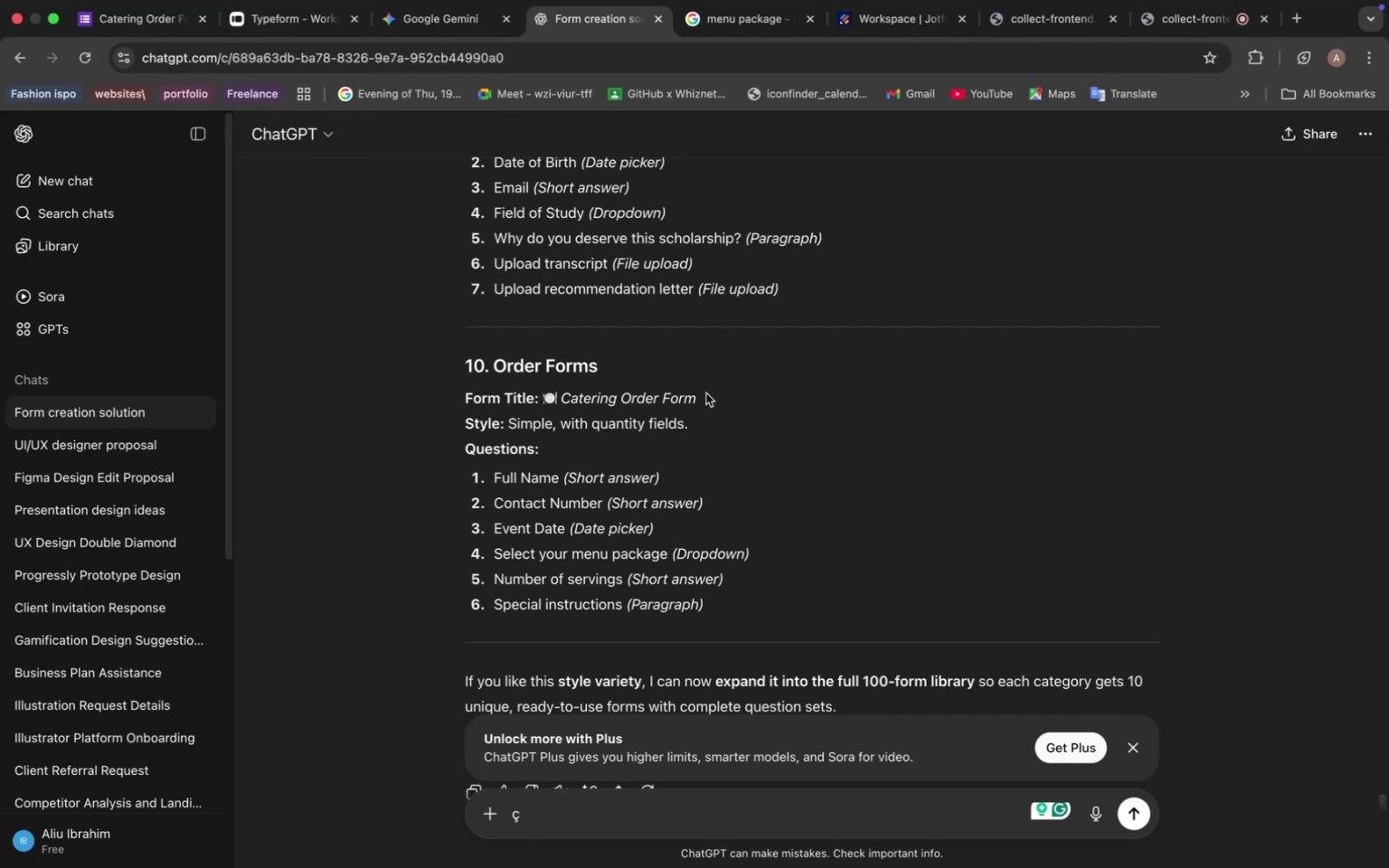 
wait(14.91)
 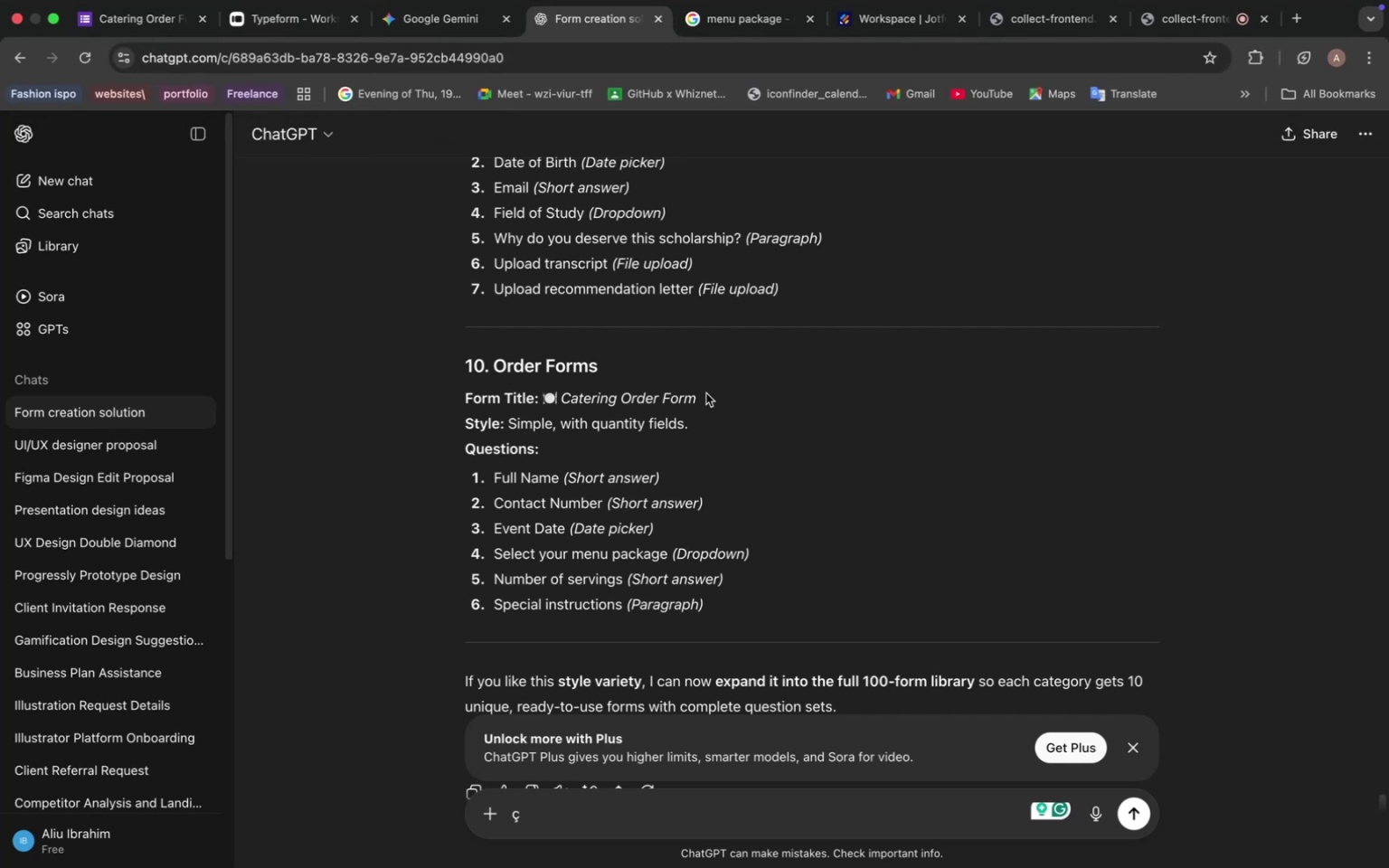 
left_click_drag(start_coordinate=[495, 602], to_coordinate=[624, 606])
 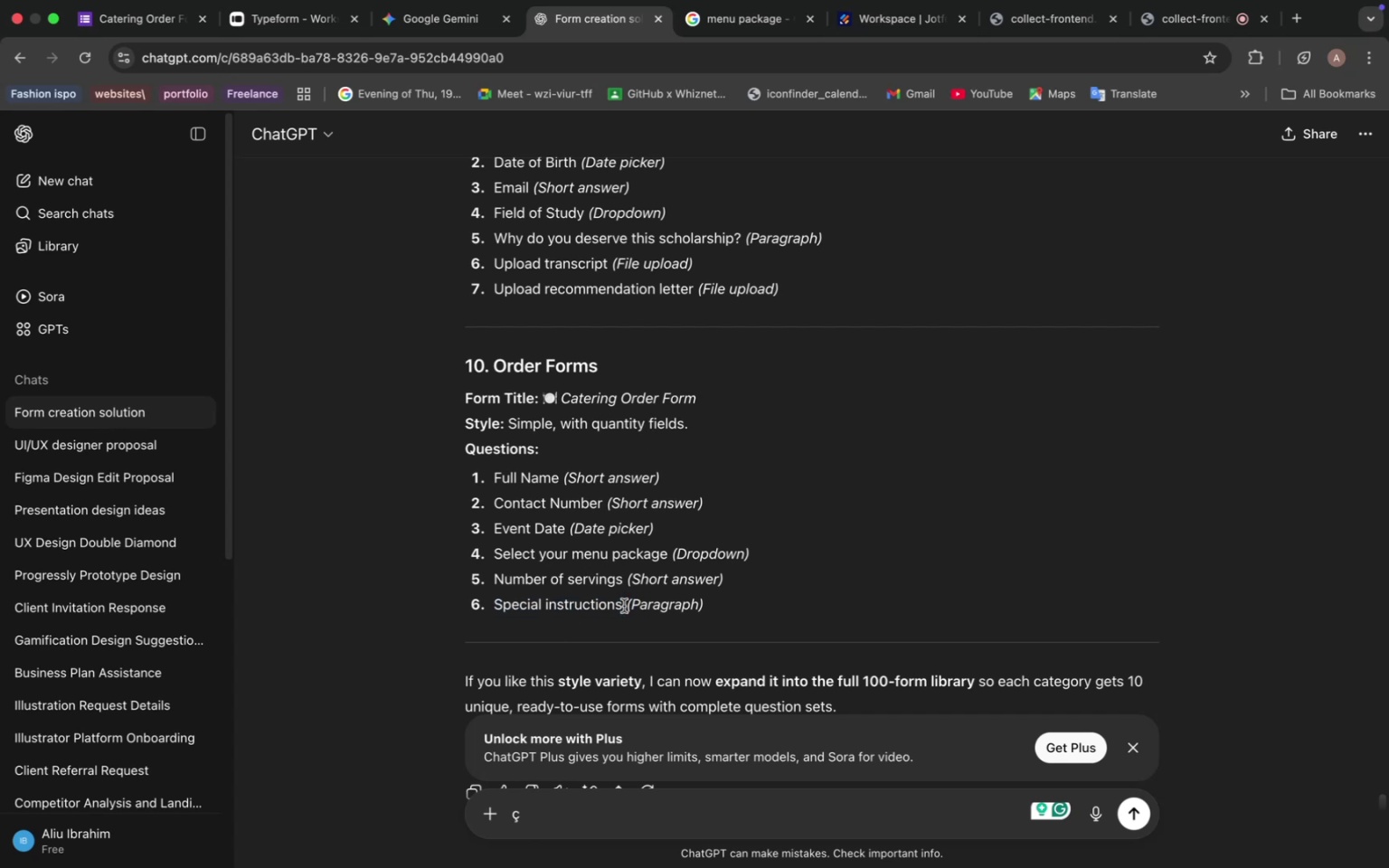 
key(Meta+C)
 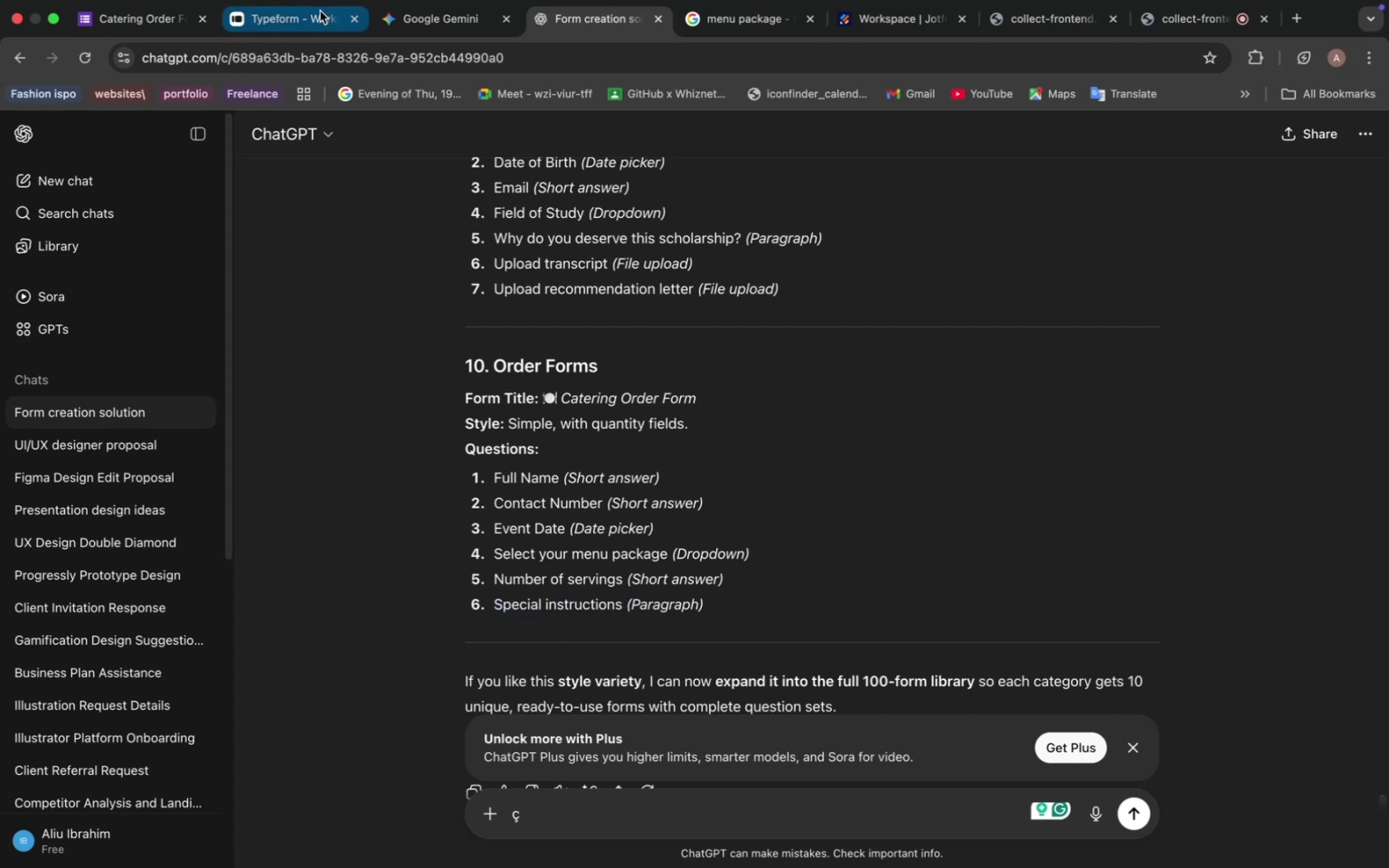 
left_click([139, 18])
 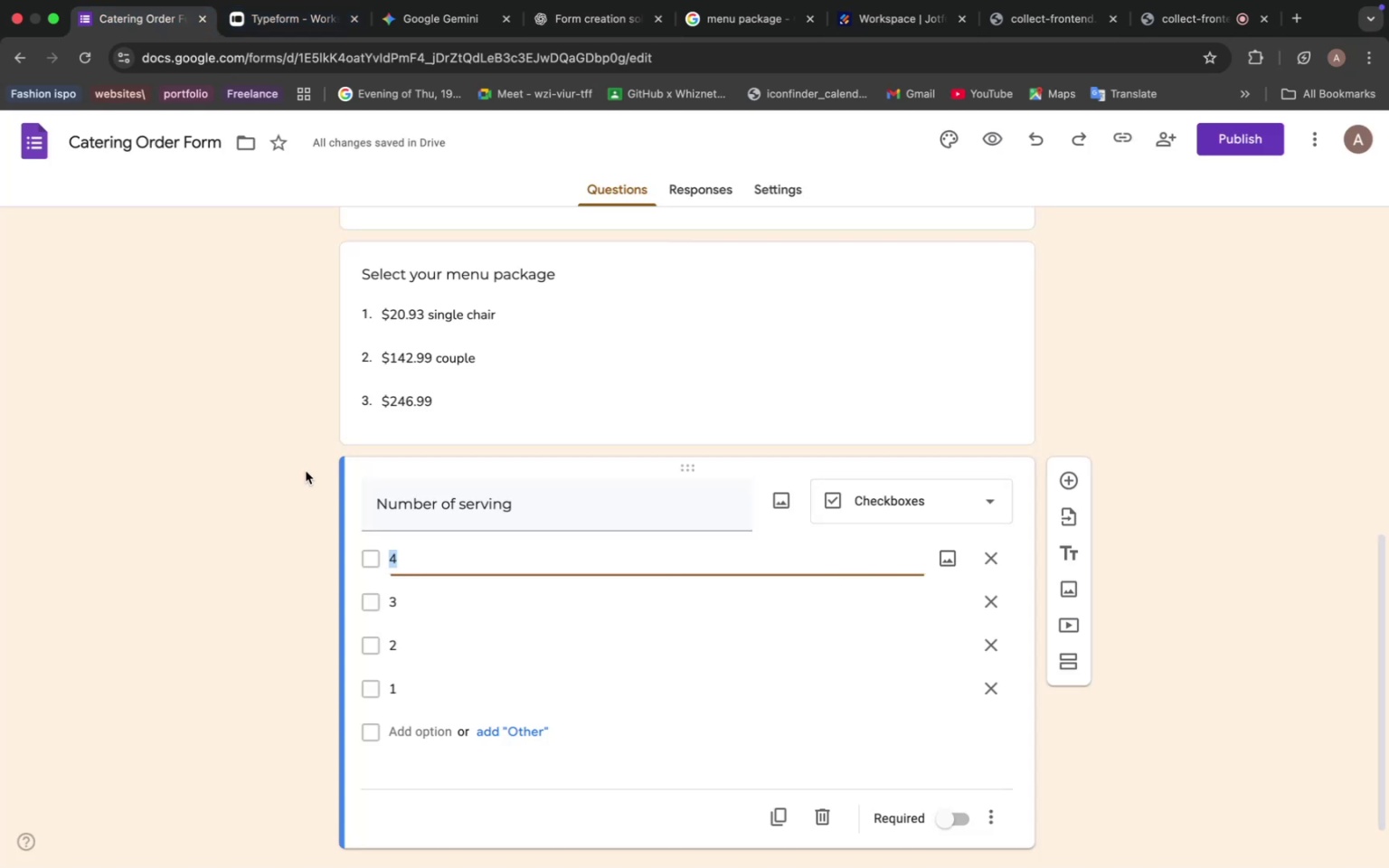 
scroll: coordinate [459, 596], scroll_direction: down, amount: 22.0
 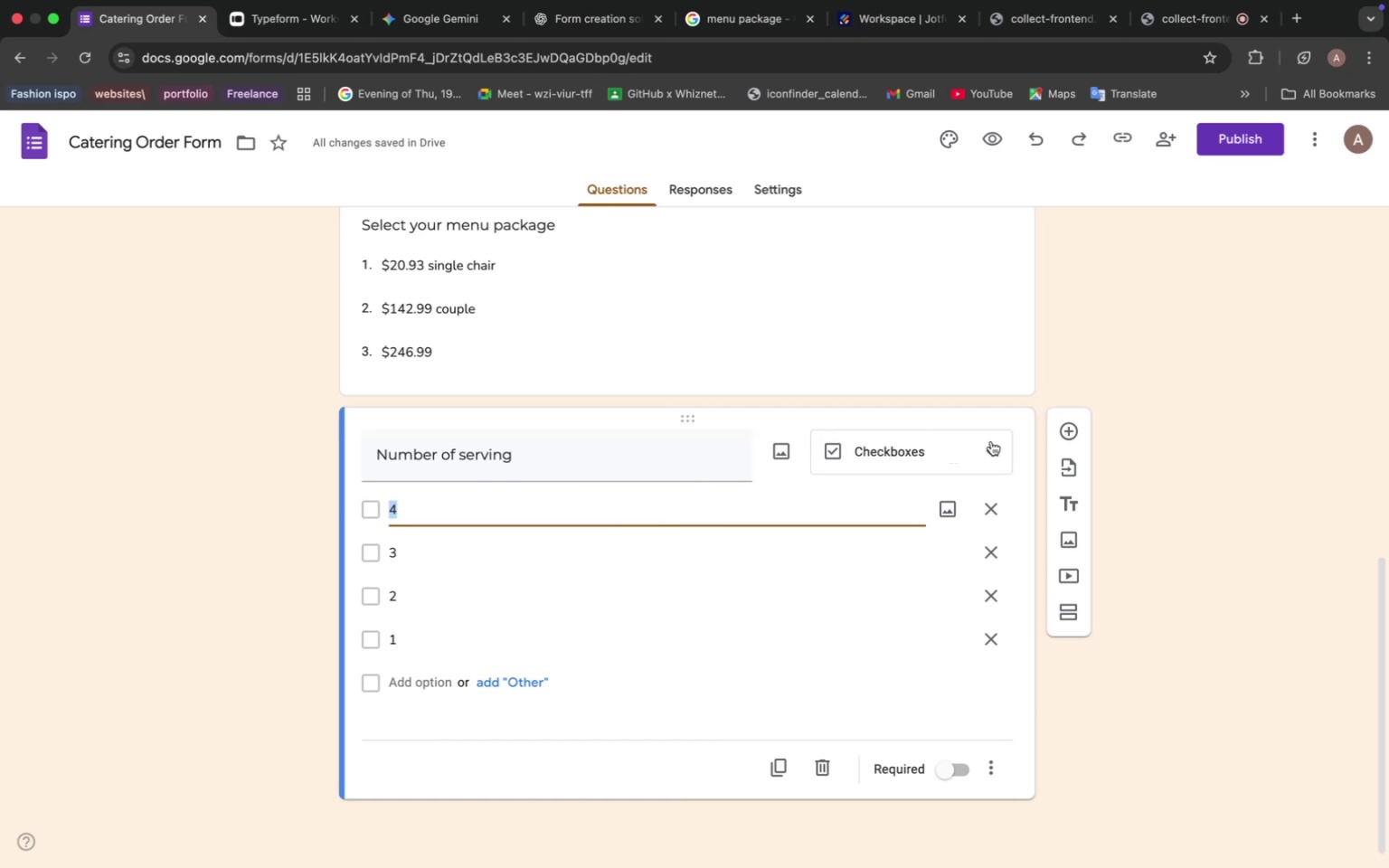 
left_click_drag(start_coordinate=[1071, 429], to_coordinate=[1075, 429])
 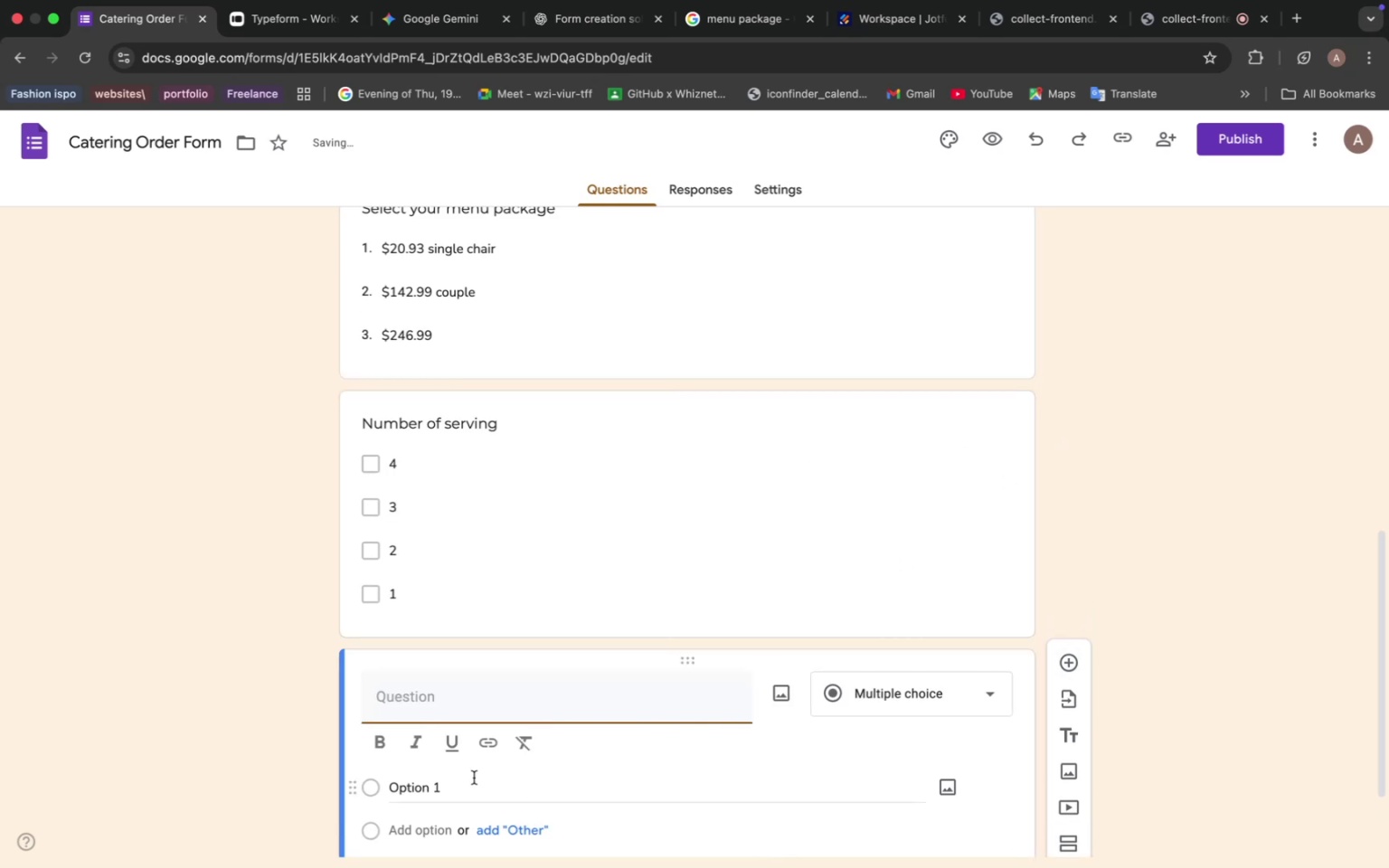 
key(Meta+V)
 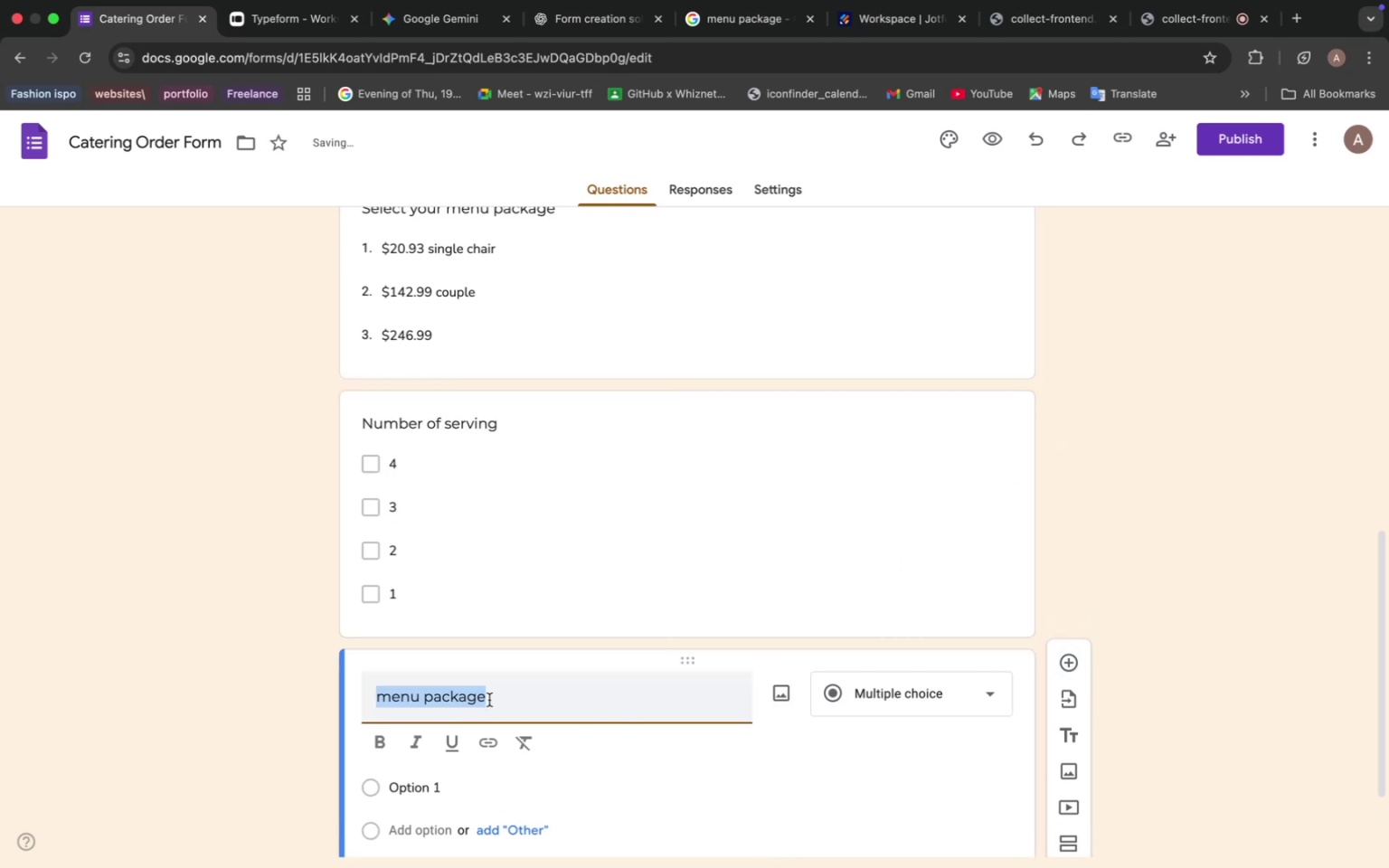 
type(Special I)
key(Backspace)
key(Backspace)
key(Backspace)
key(Backspace)
key(Backspace)
key(Backspace)
type(Special instruction)
 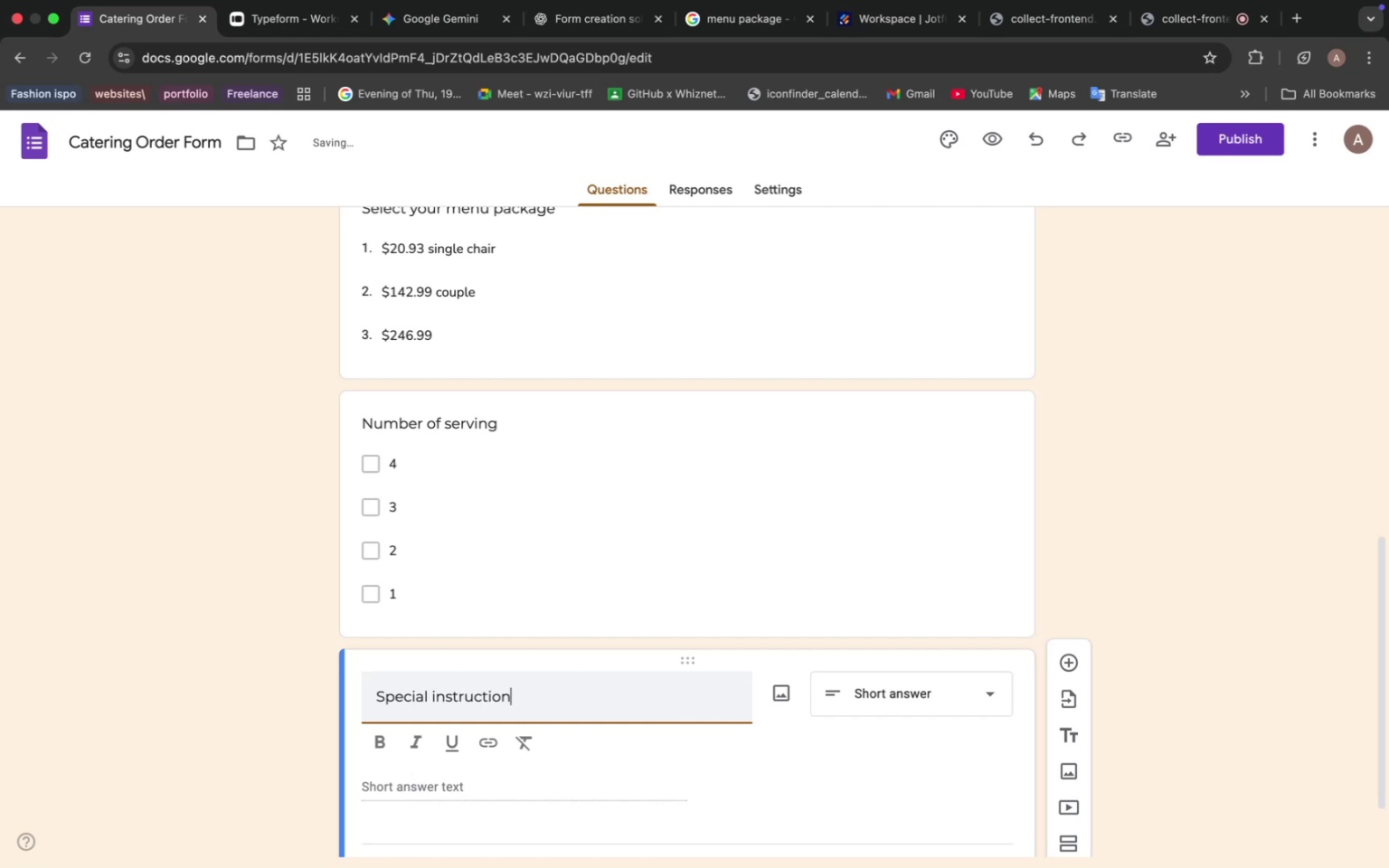 
left_click([800, 735])
 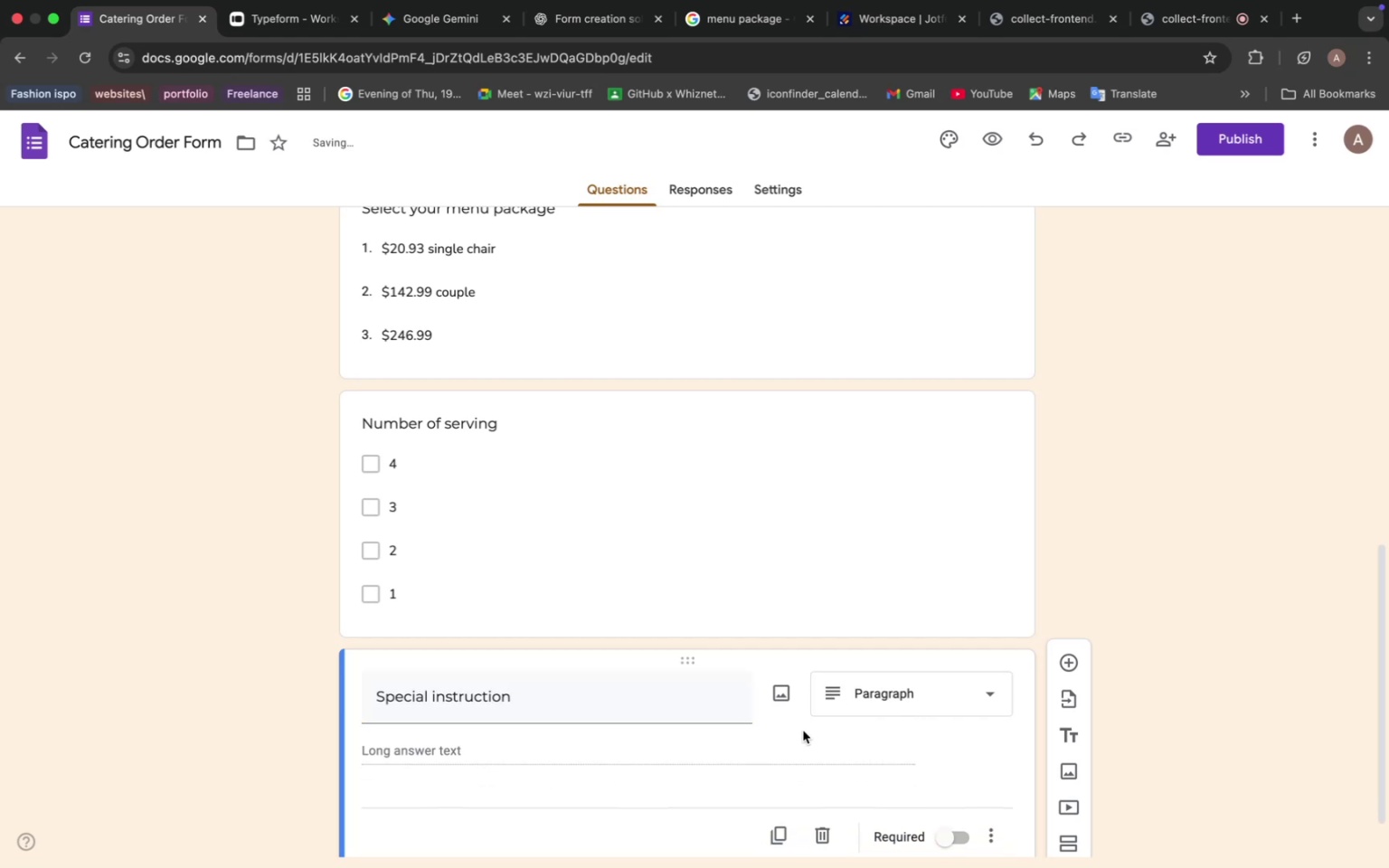 
scroll: coordinate [824, 694], scroll_direction: up, amount: 51.0
 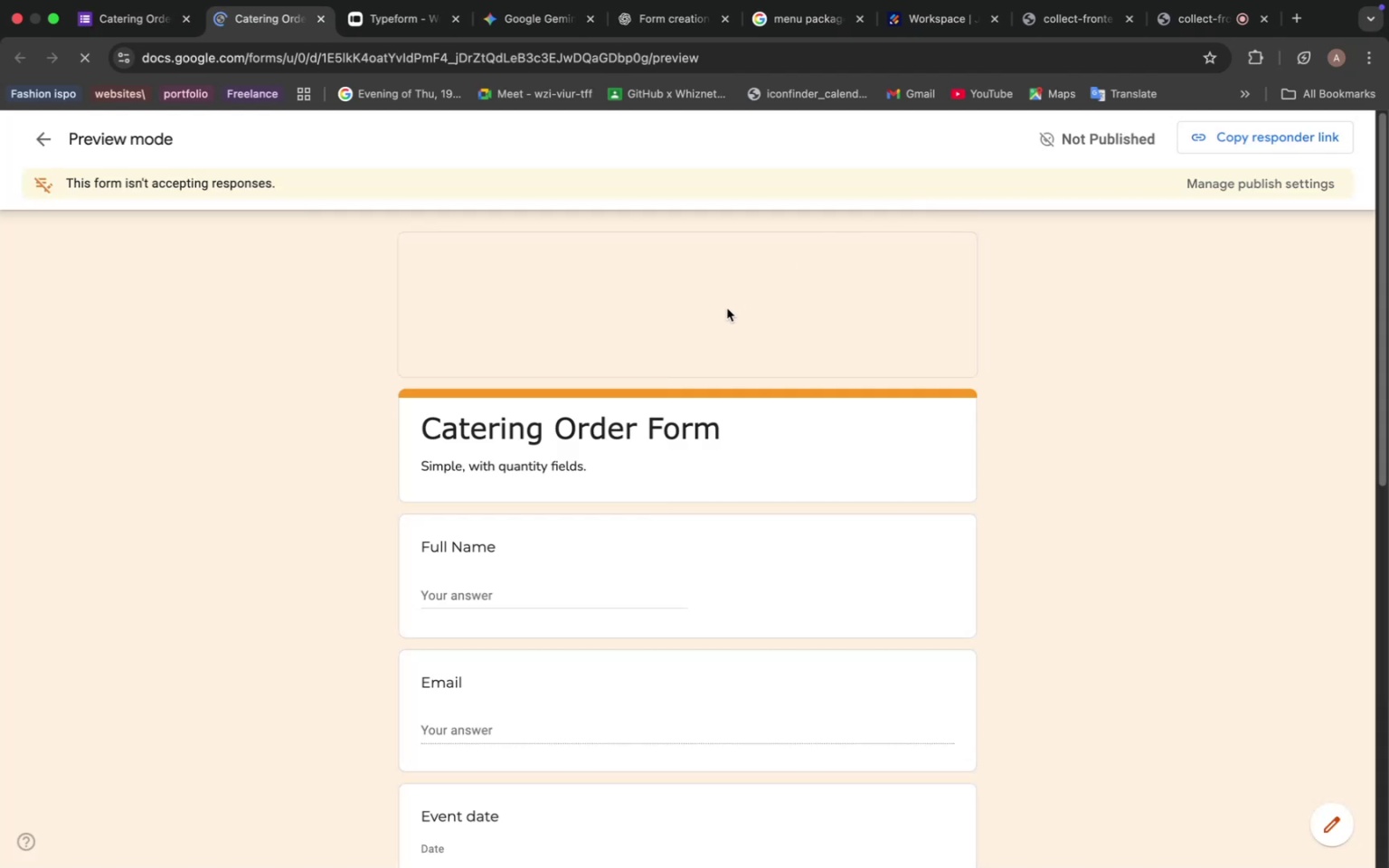 
scroll: coordinate [699, 443], scroll_direction: down, amount: 29.0
 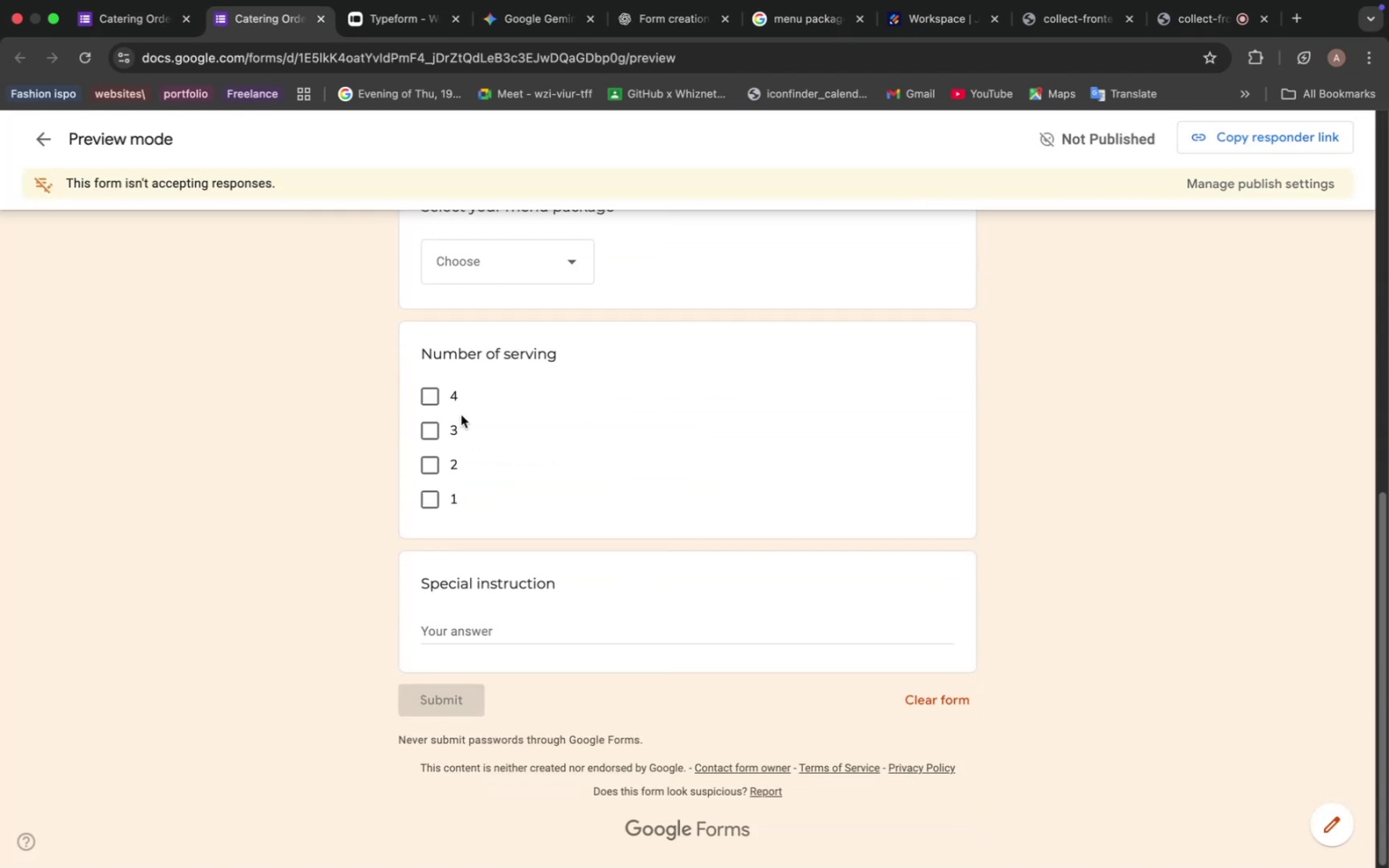 
left_click([411, 440])
 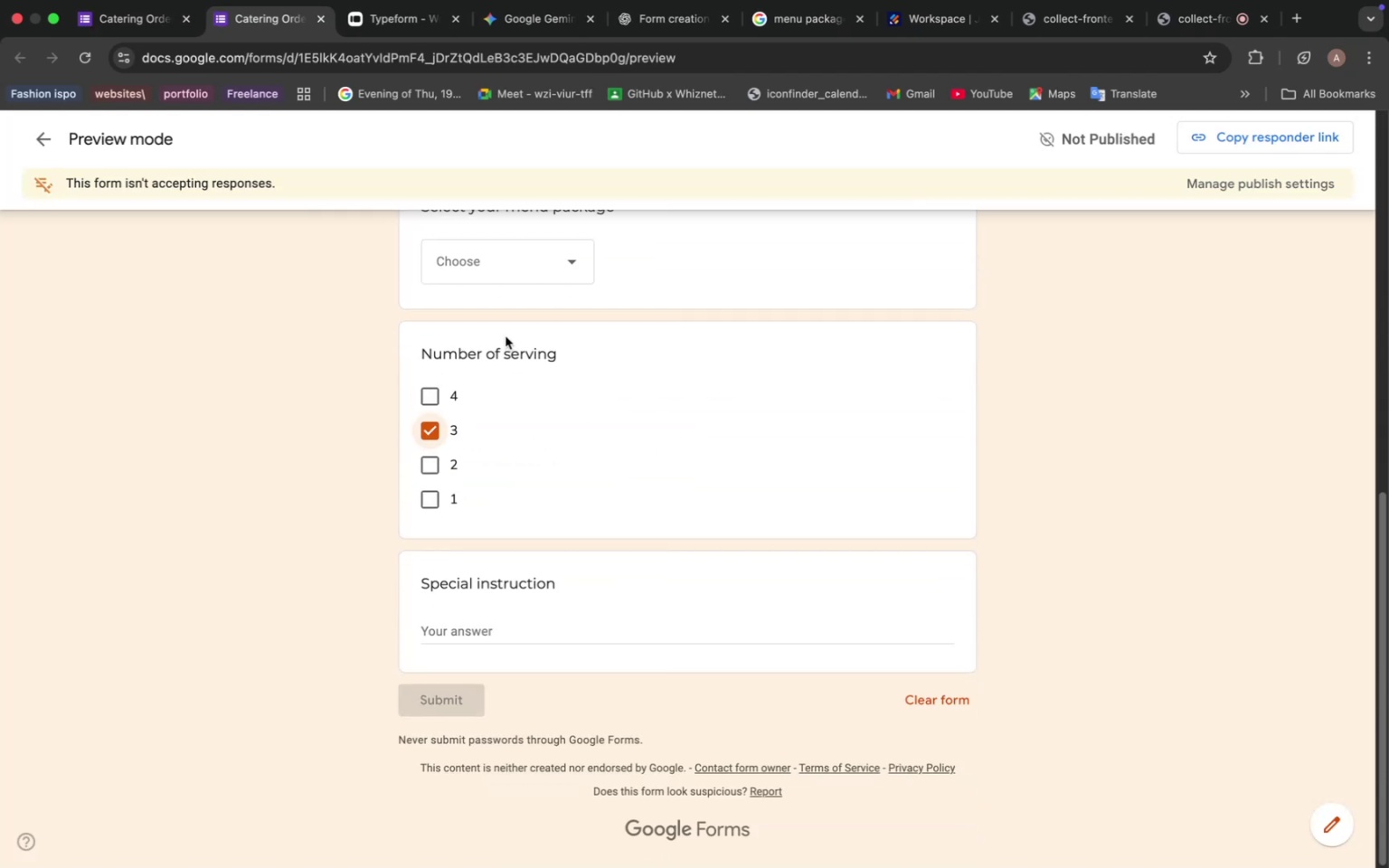 
left_click([555, 270])
 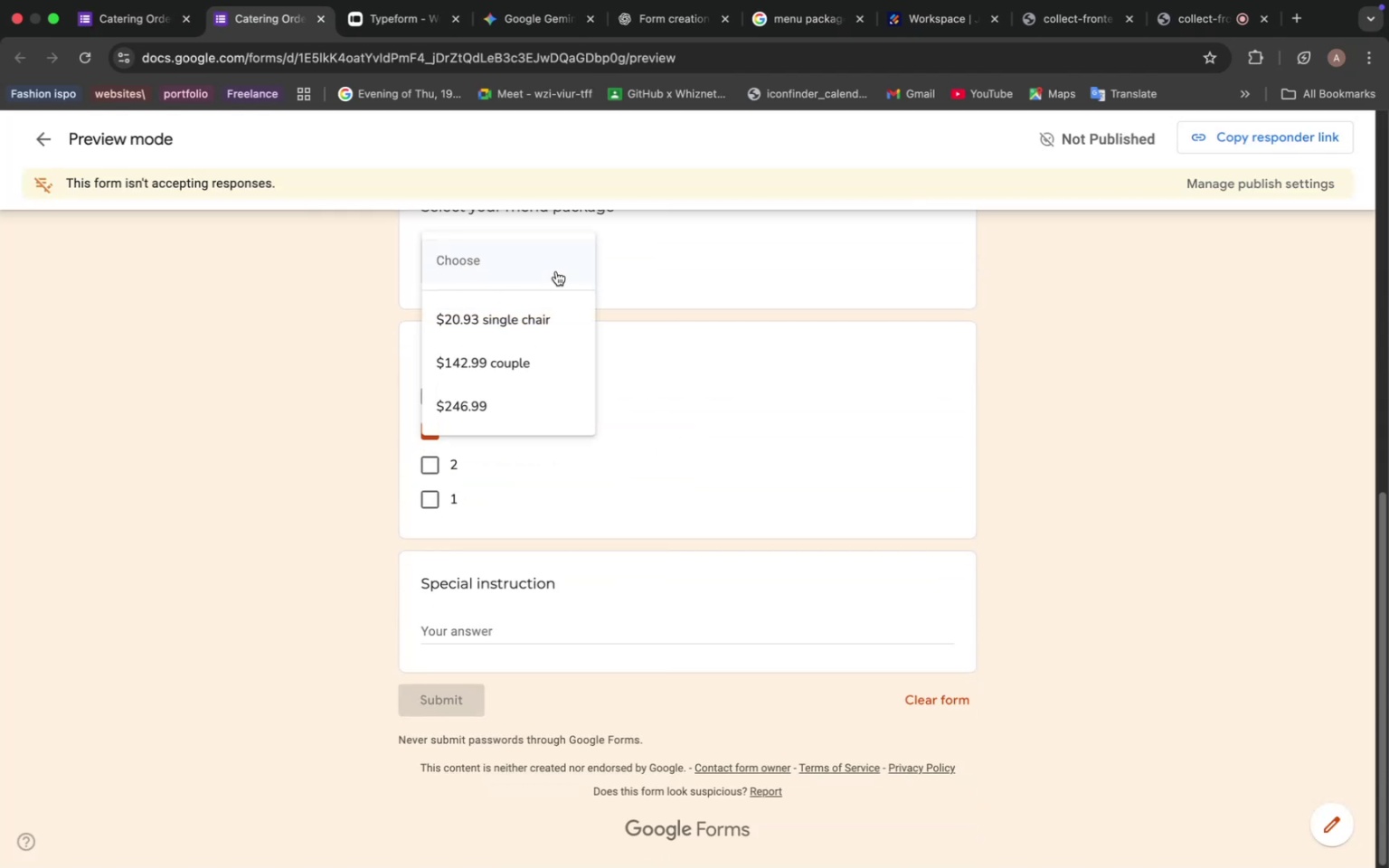 
left_click([544, 344])
 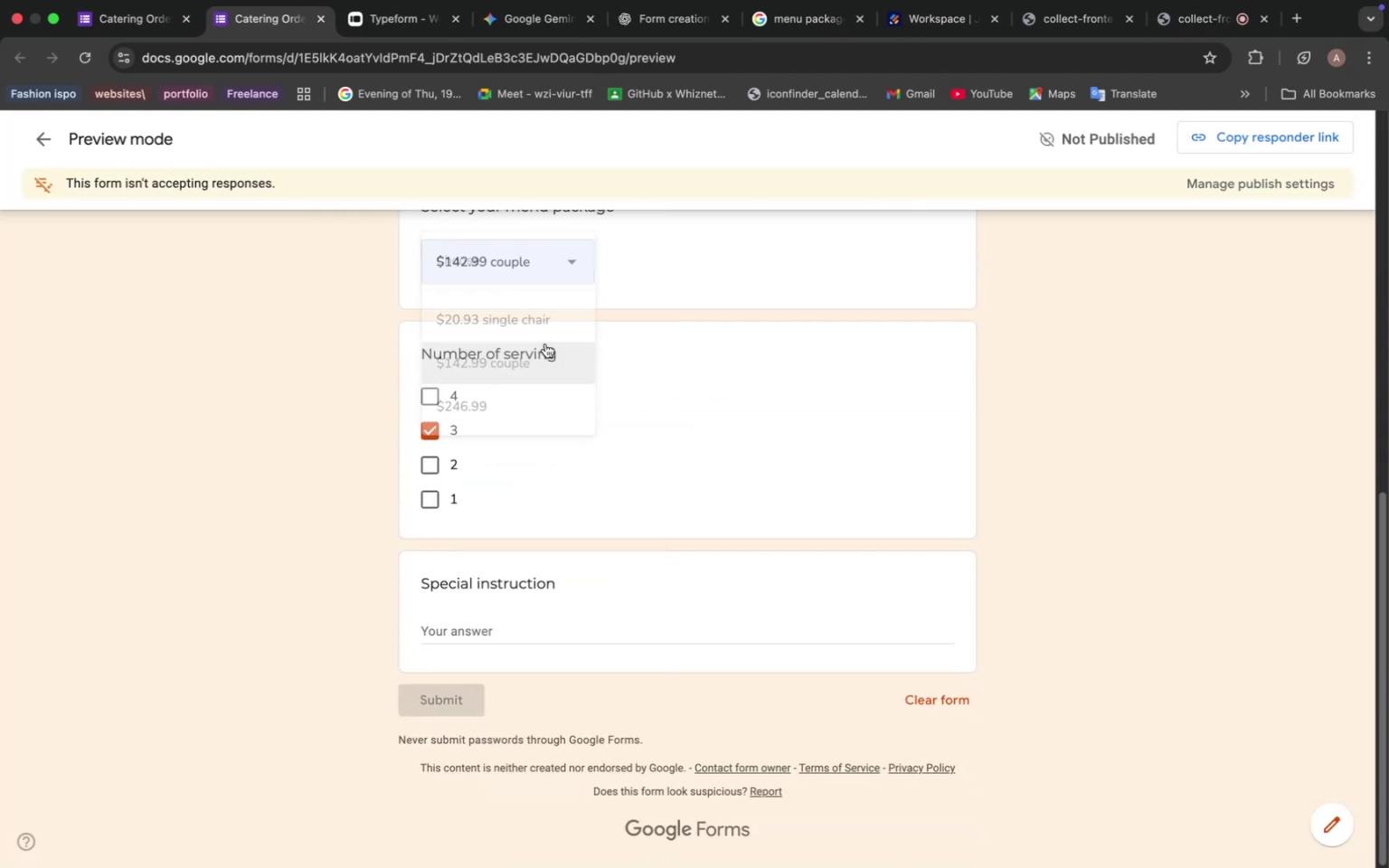 
scroll: coordinate [560, 328], scroll_direction: up, amount: 13.0
 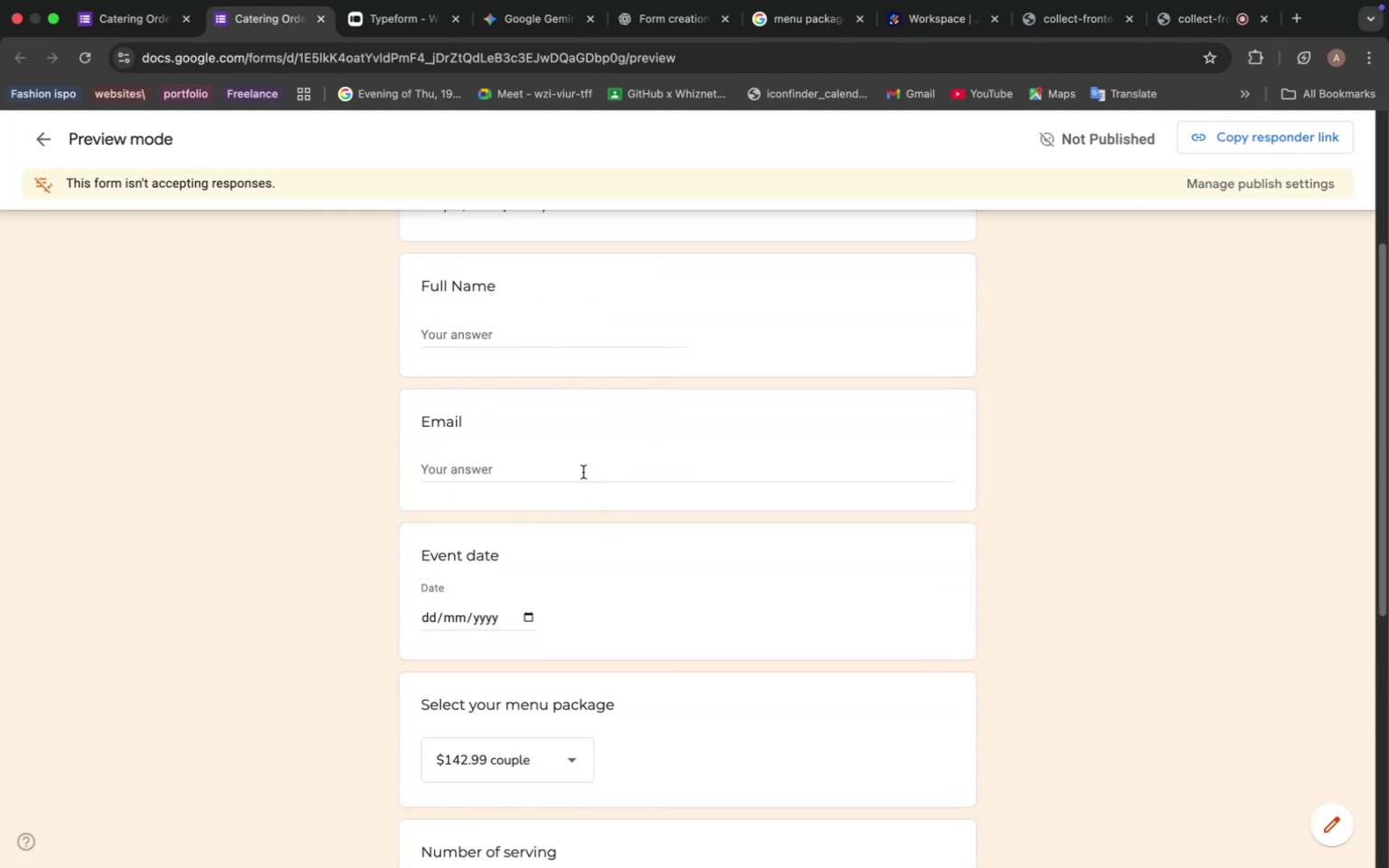 
left_click([567, 460])
 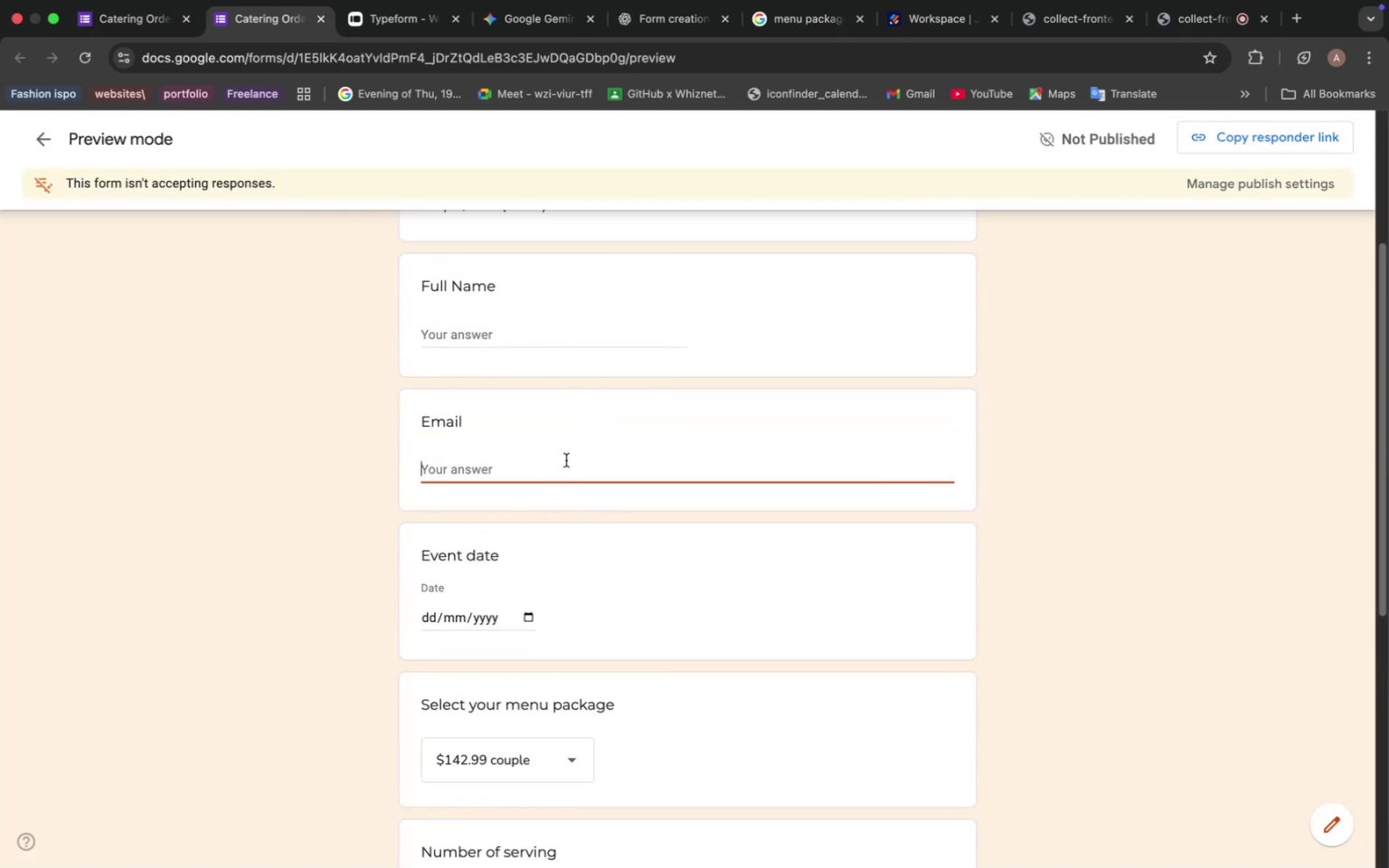 
scroll: coordinate [570, 436], scroll_direction: up, amount: 8.0
 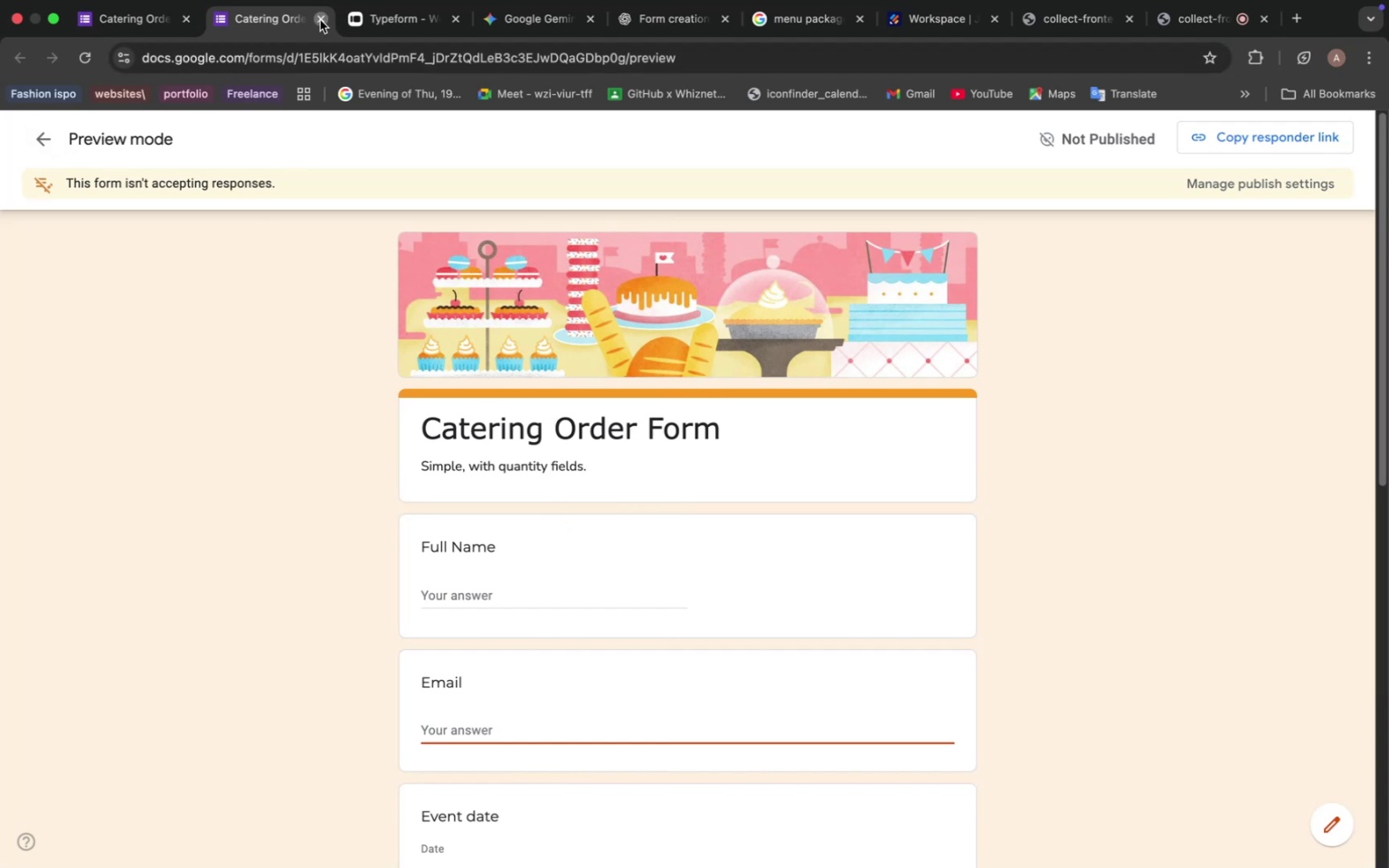 
wait(5.37)
 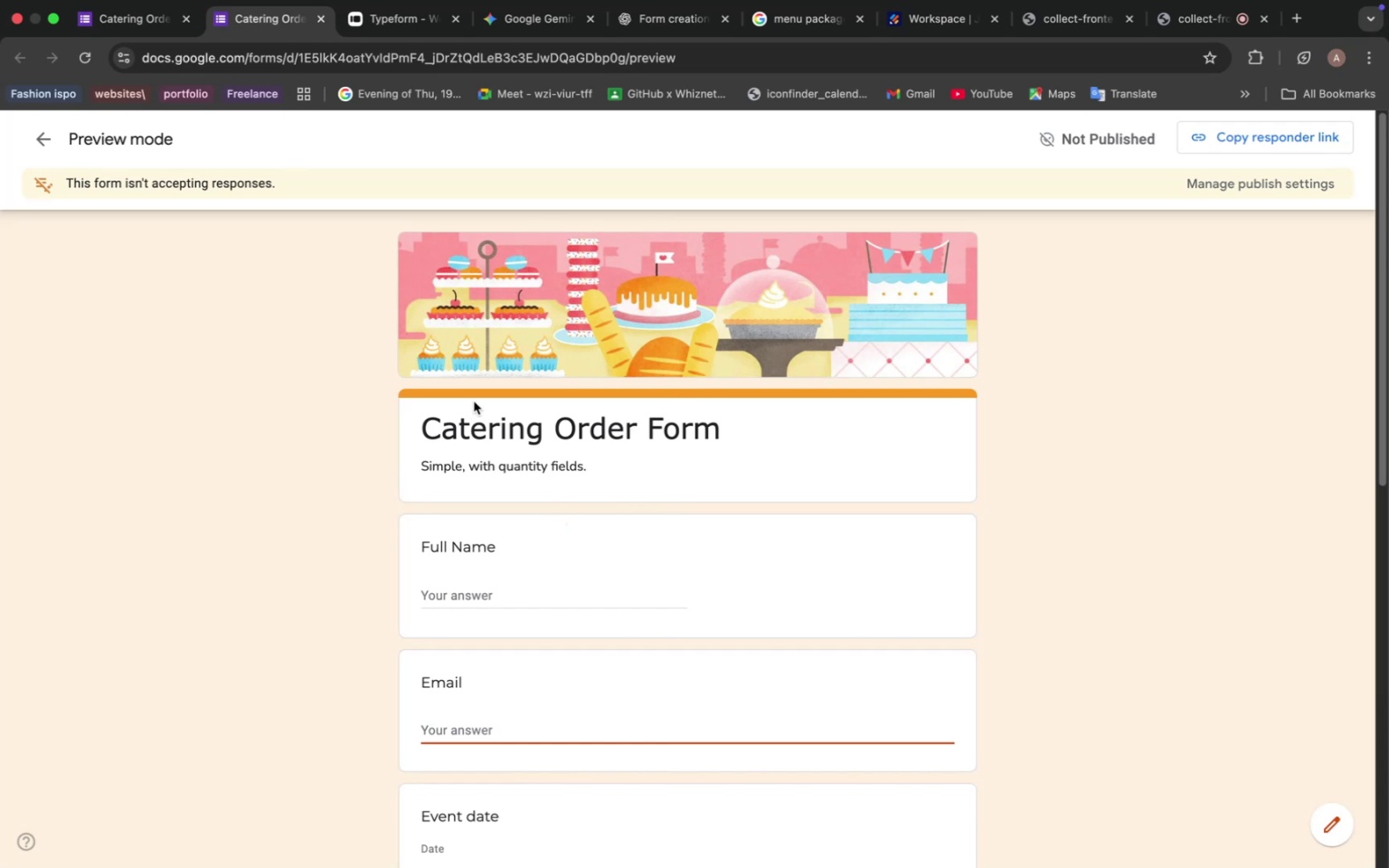 
left_click([725, 337])
 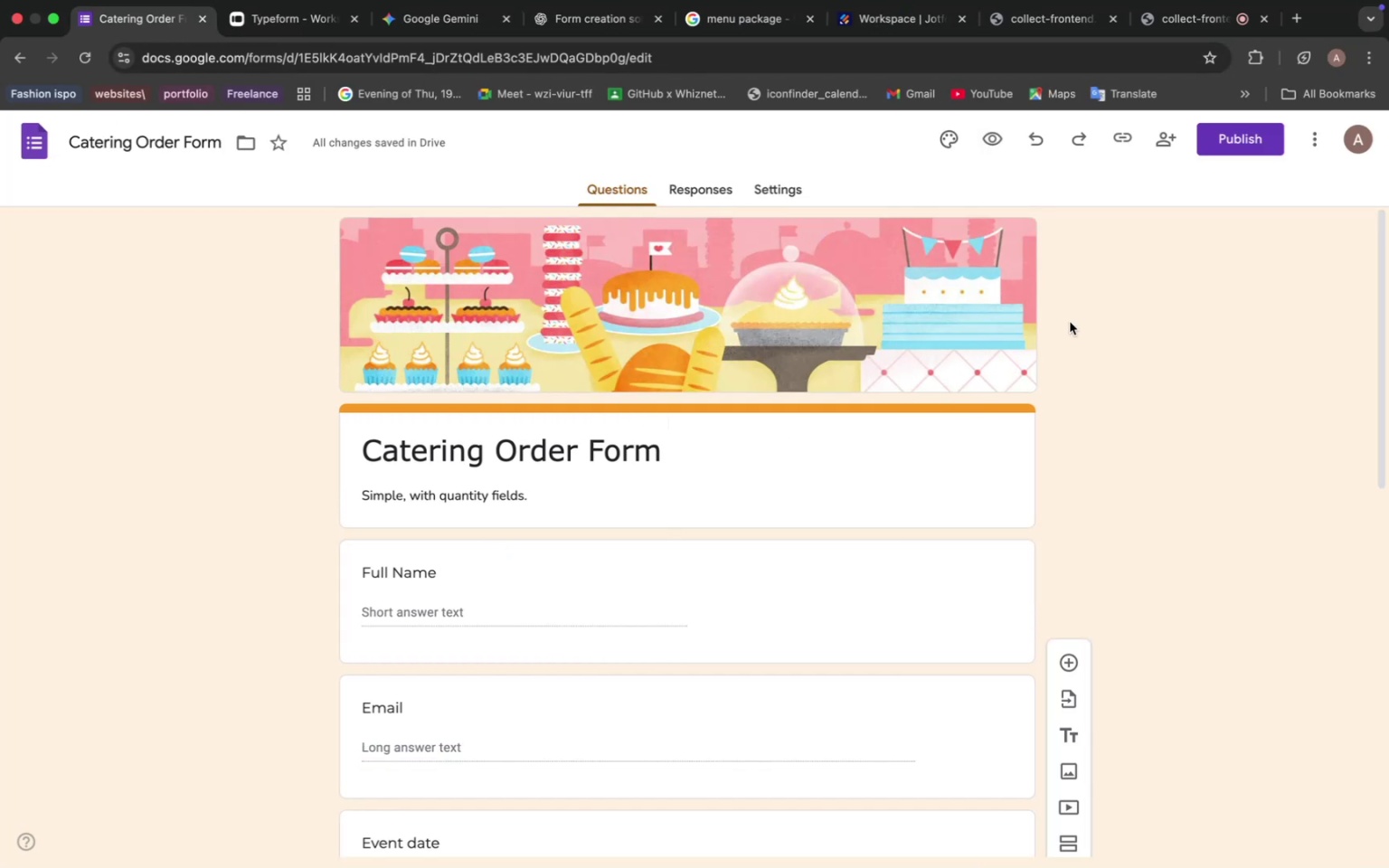 
left_click([1230, 134])
 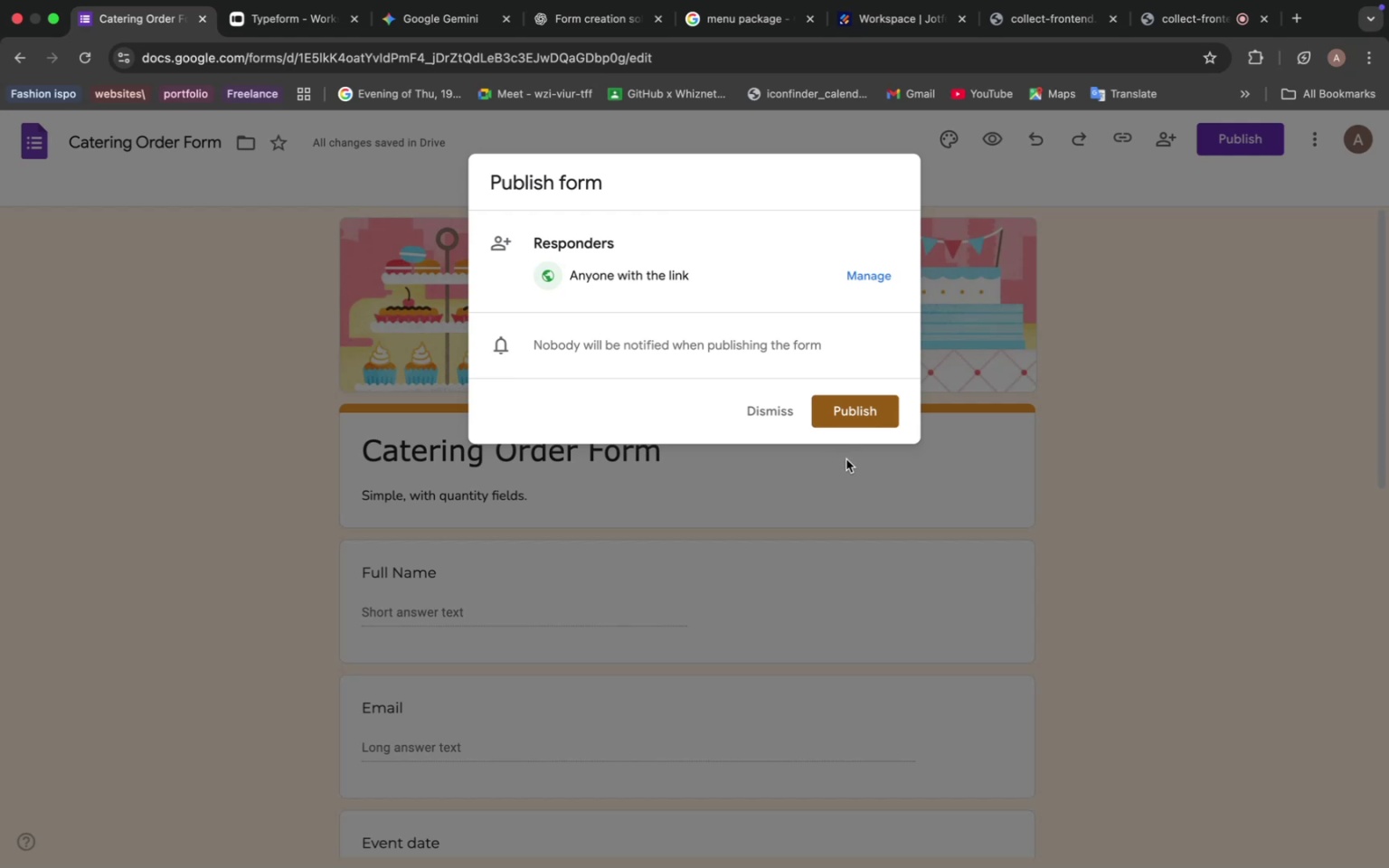 
wait(22.13)
 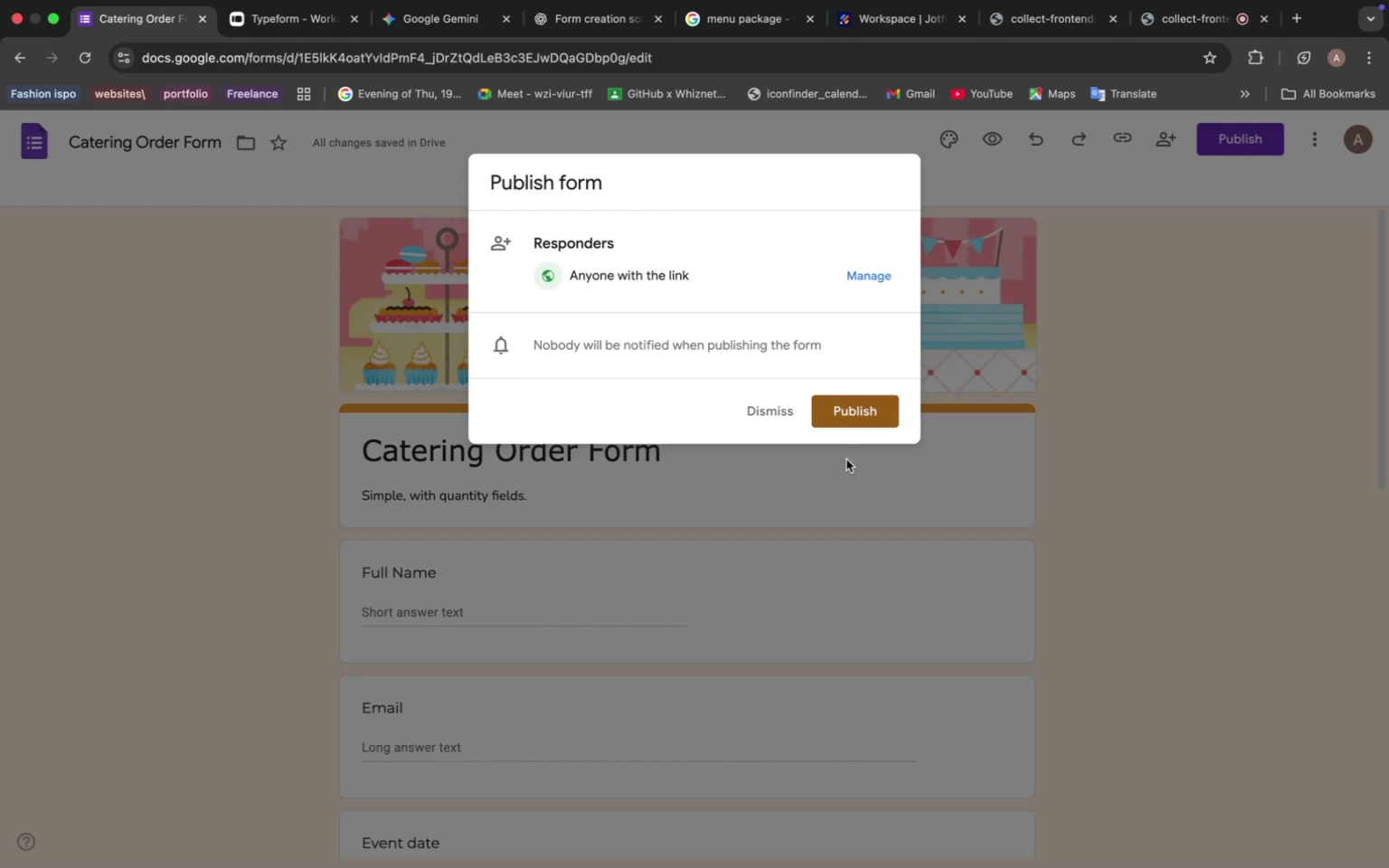 
left_click([865, 413])
 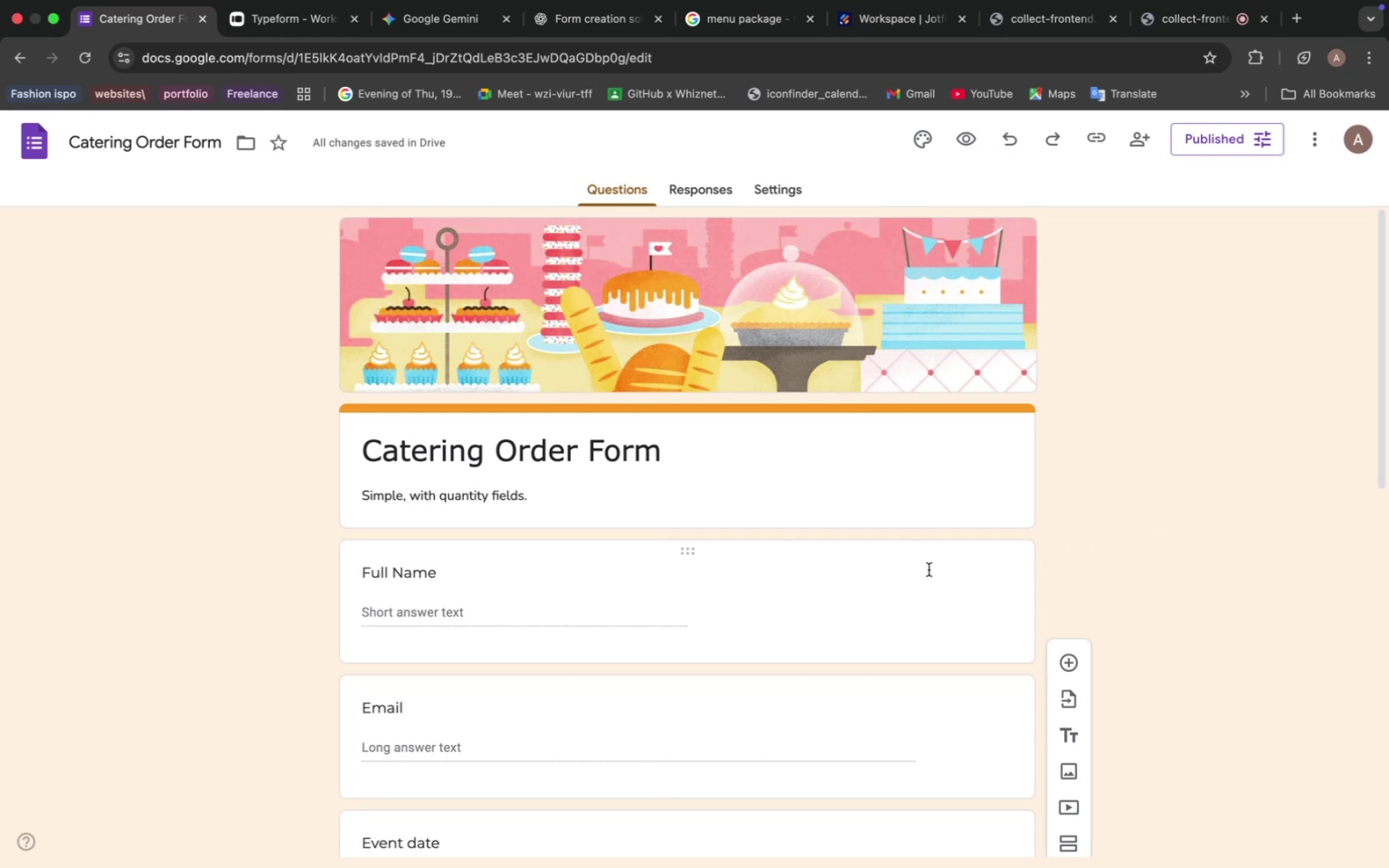 
wait(54.58)
 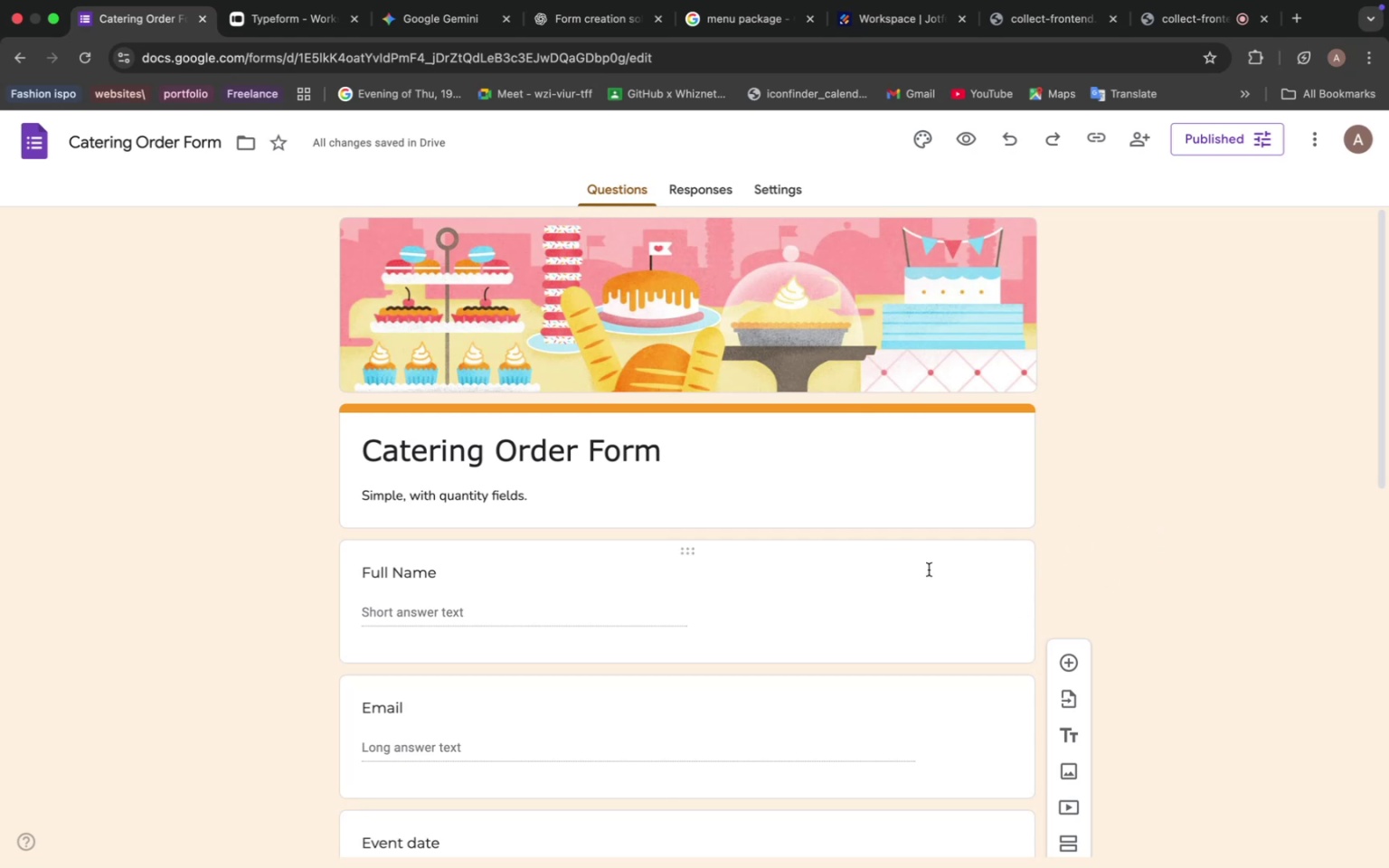 
left_click([461, 599])
 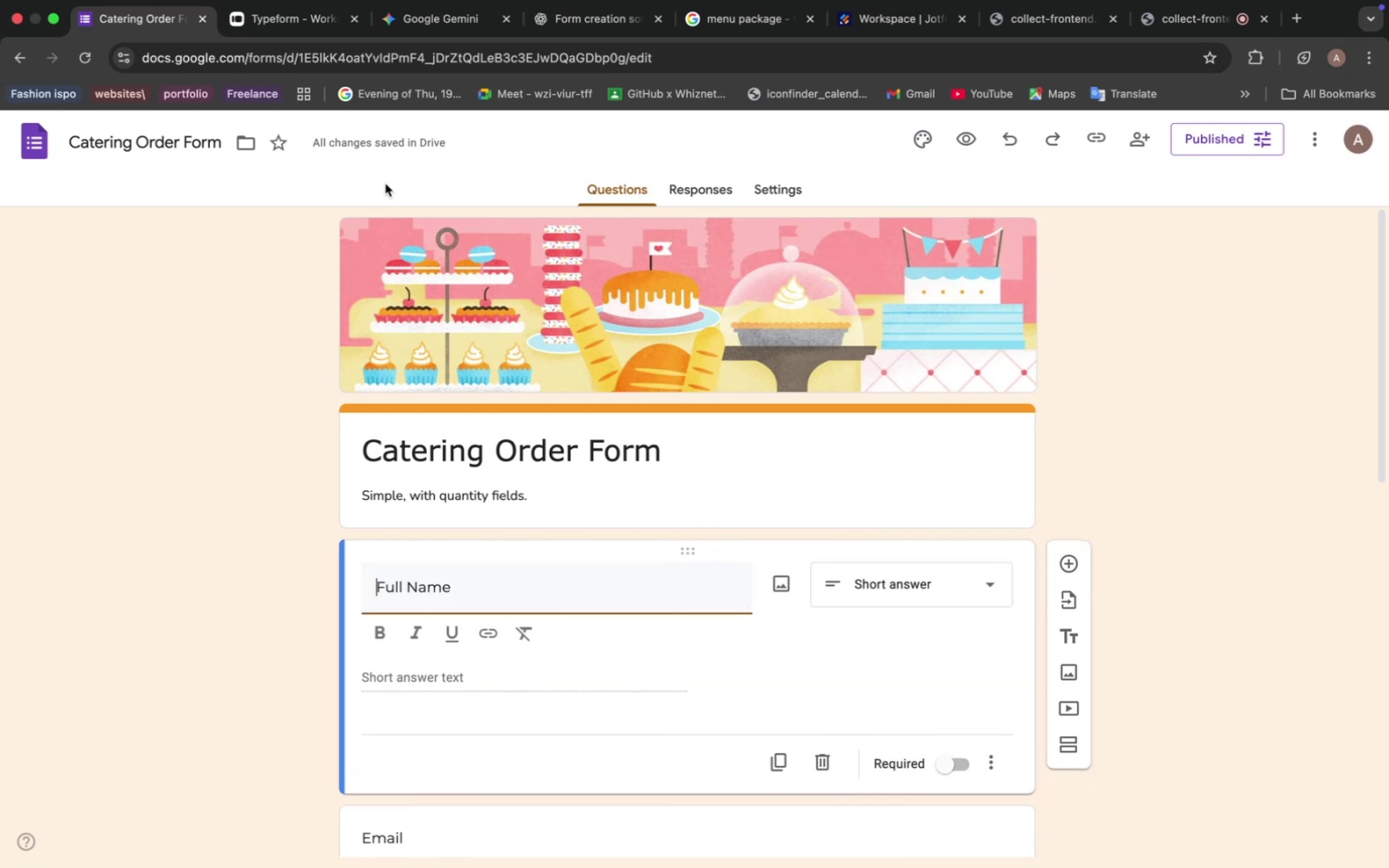 
left_click([34, 142])
 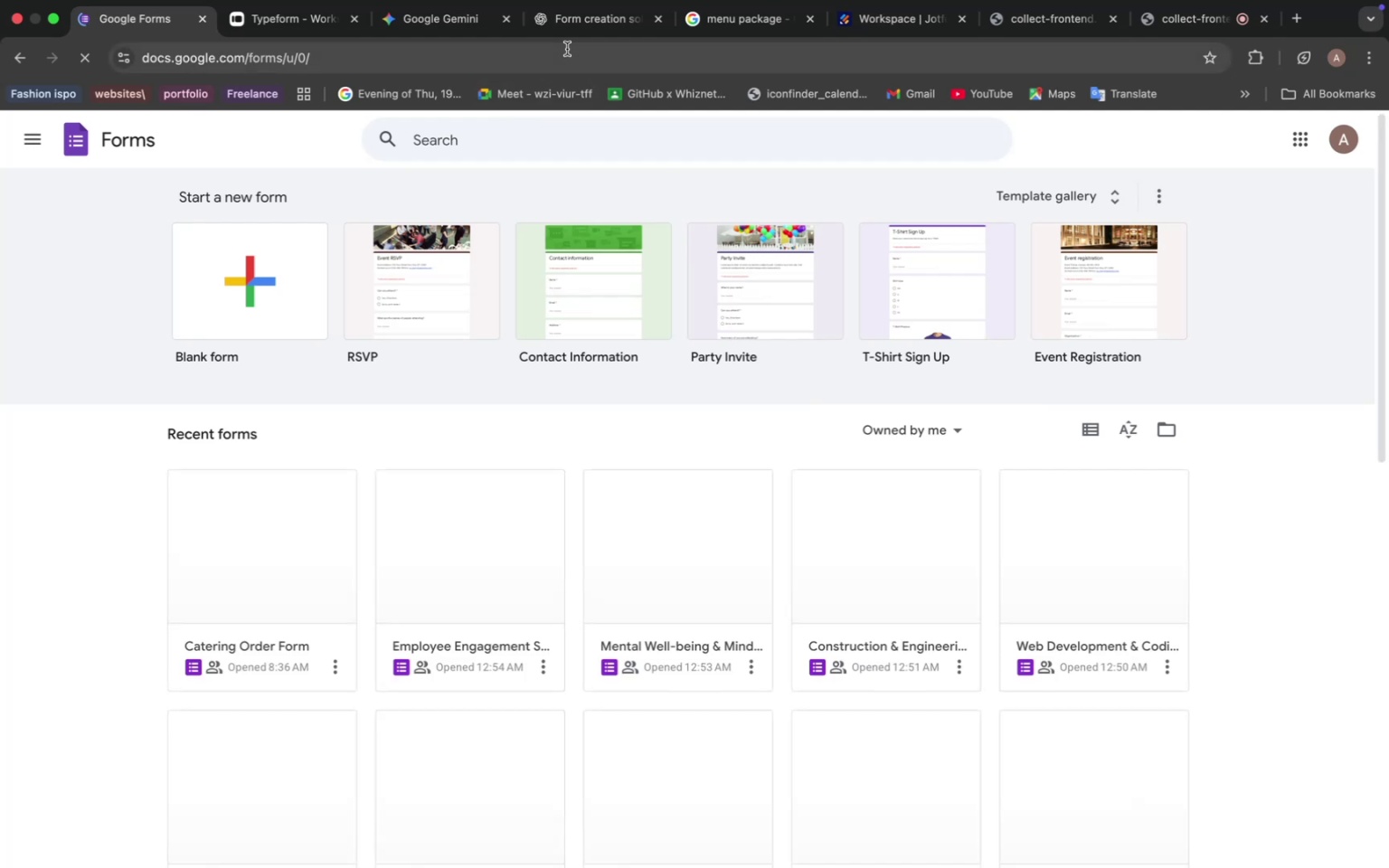 
left_click([603, 20])
 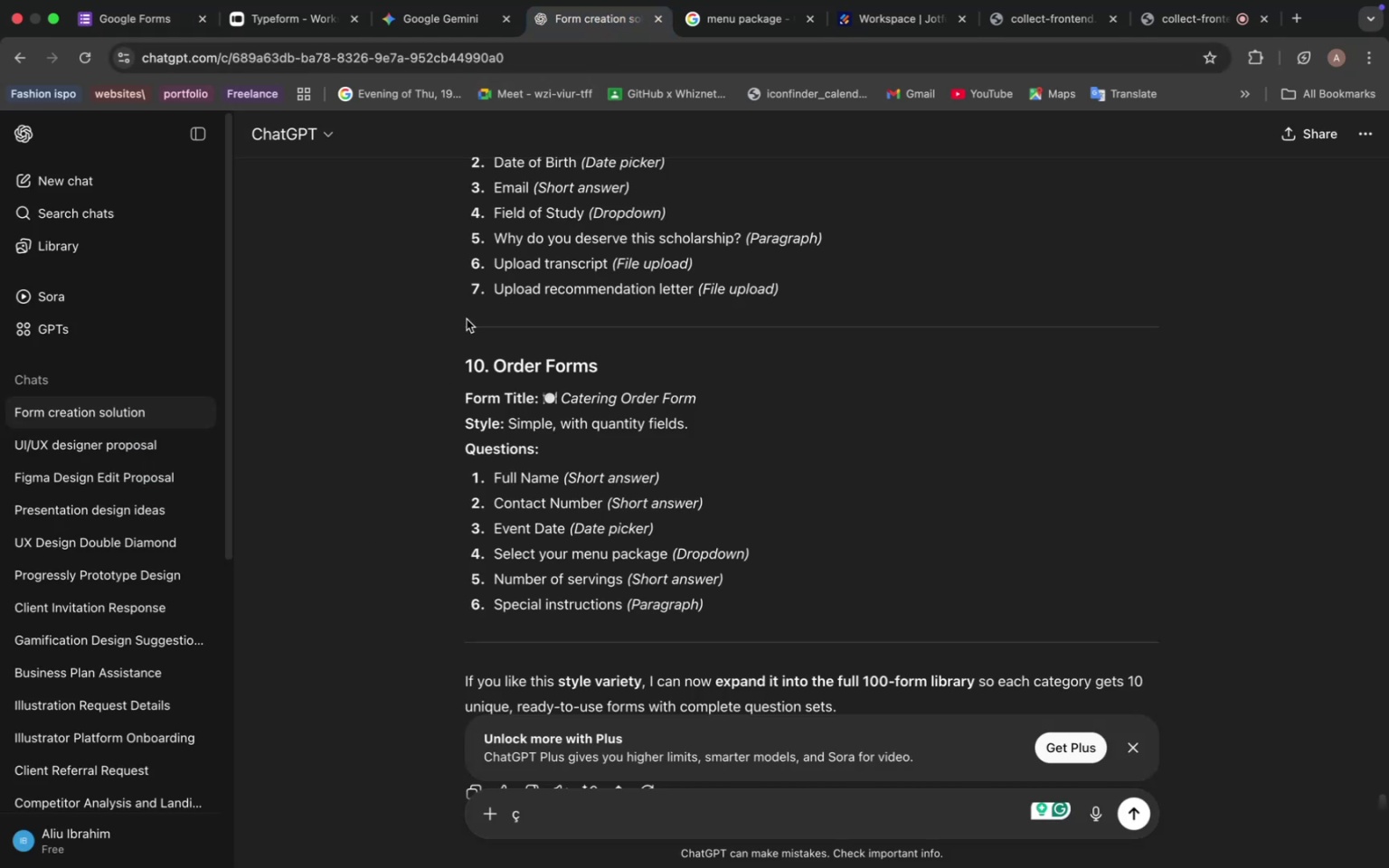 
left_click([446, 28])
 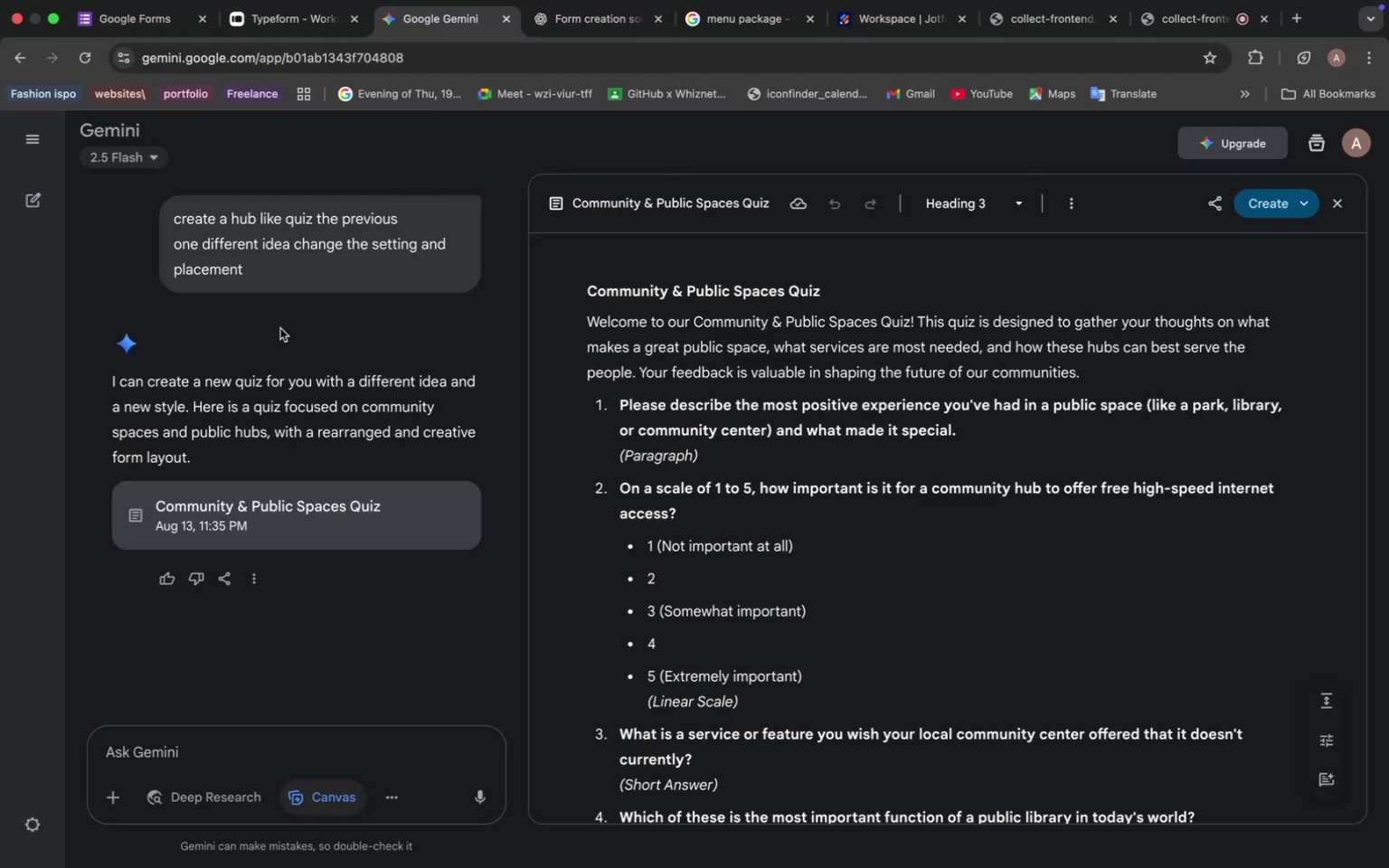 
left_click_drag(start_coordinate=[260, 273], to_coordinate=[165, 220])
 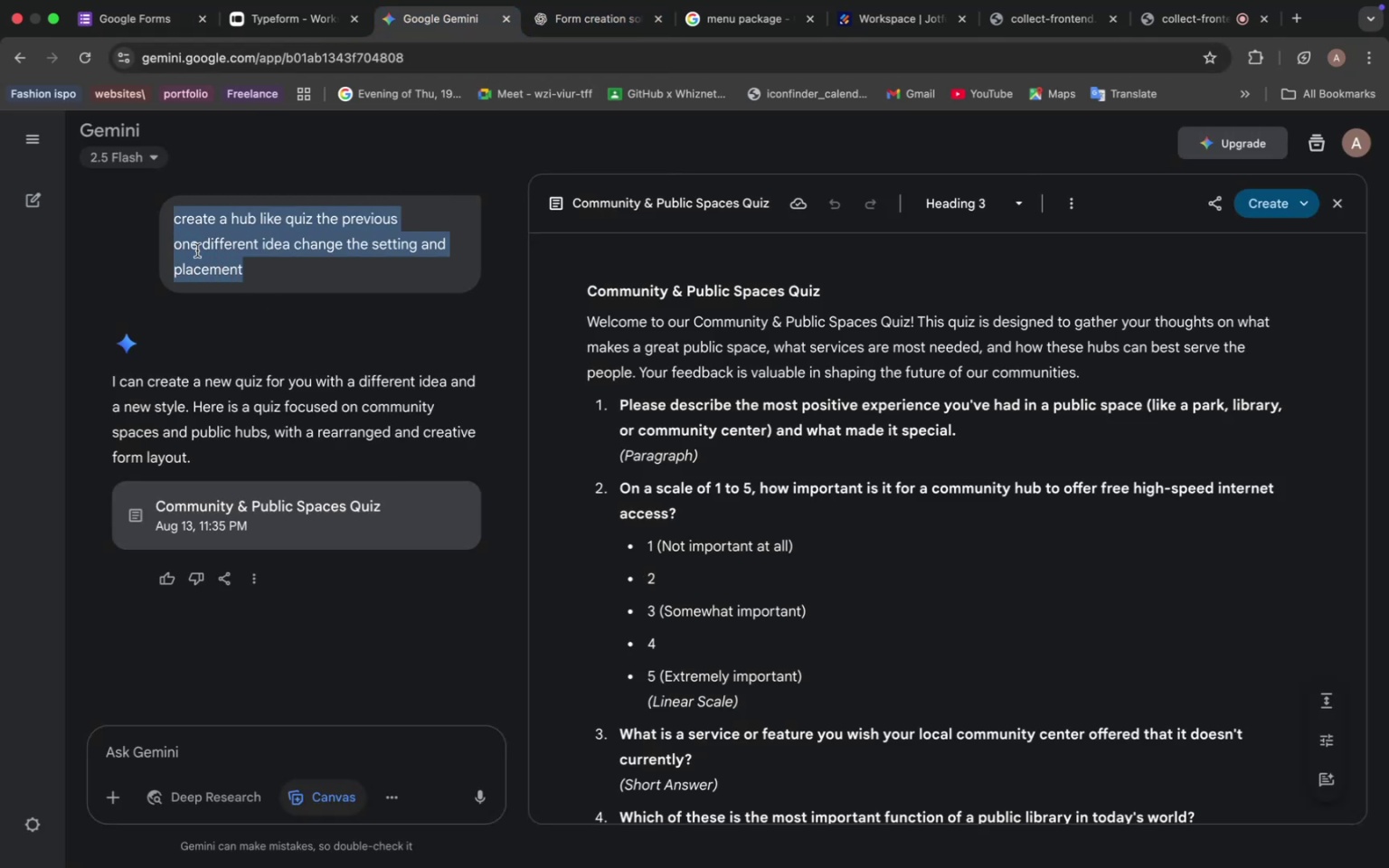 
key(Meta+C)
 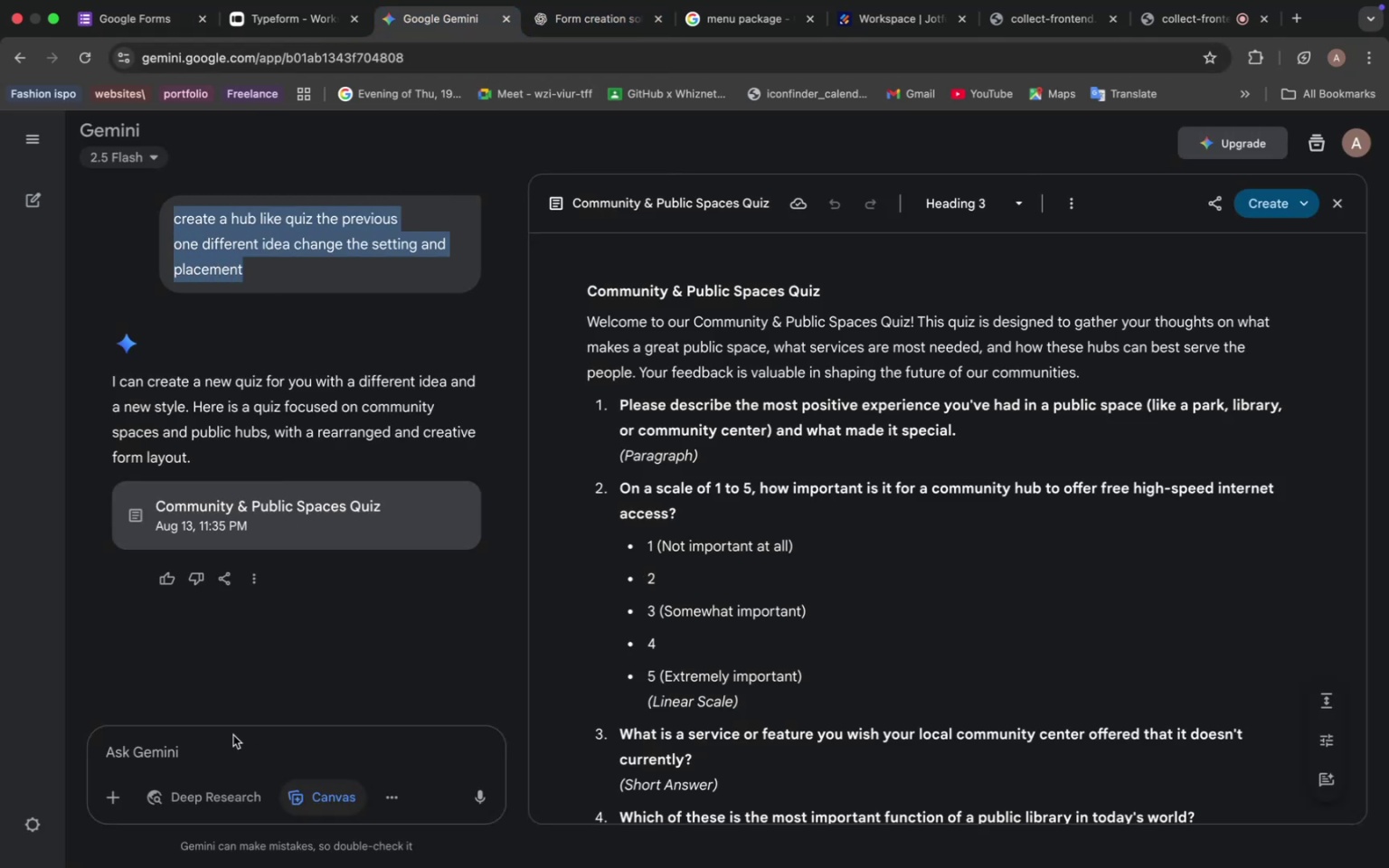 
key(Meta+V)
 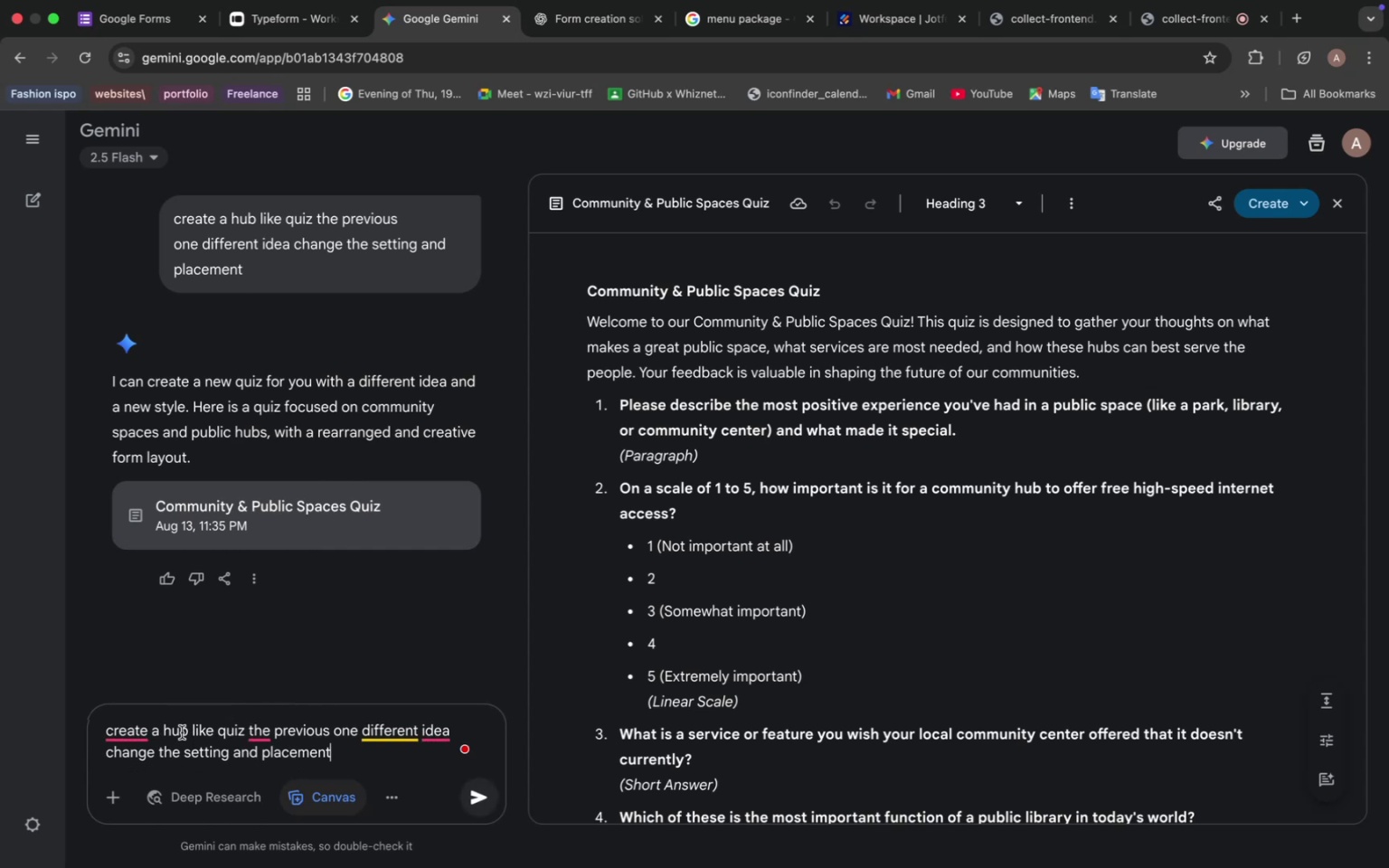 
wait(10.39)
 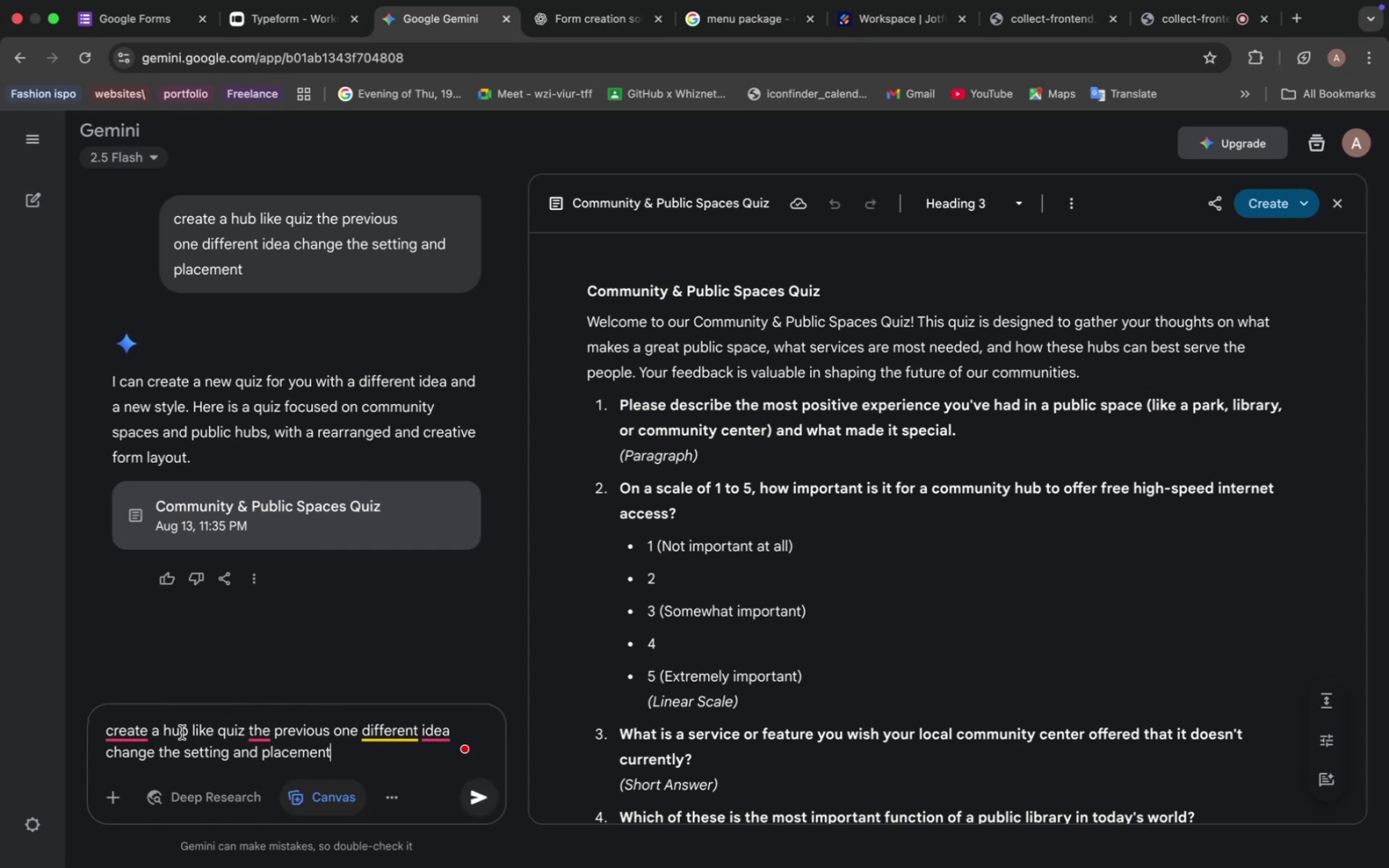 
left_click_drag(start_coordinate=[187, 734], to_coordinate=[165, 728])
 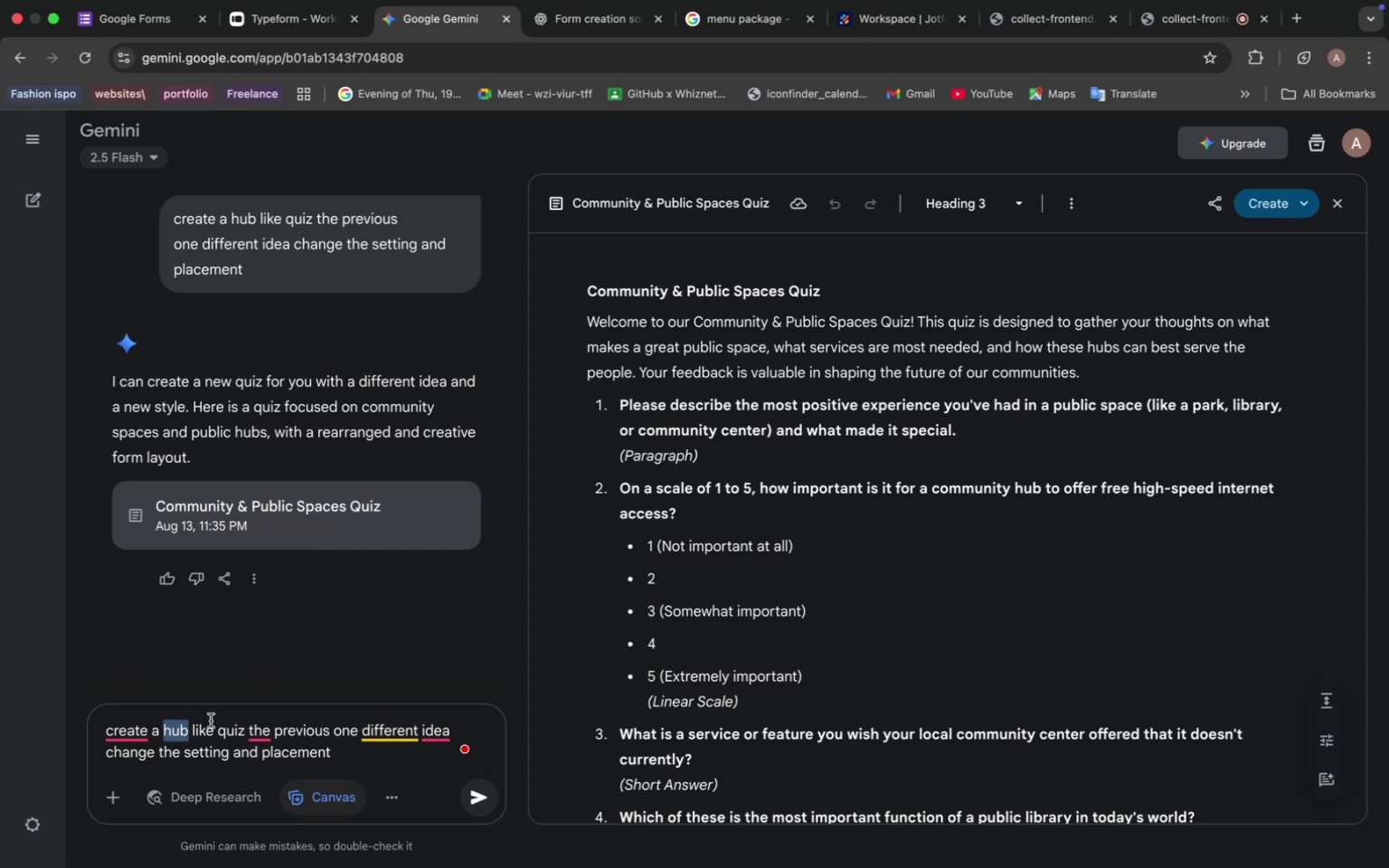 
type(history)
 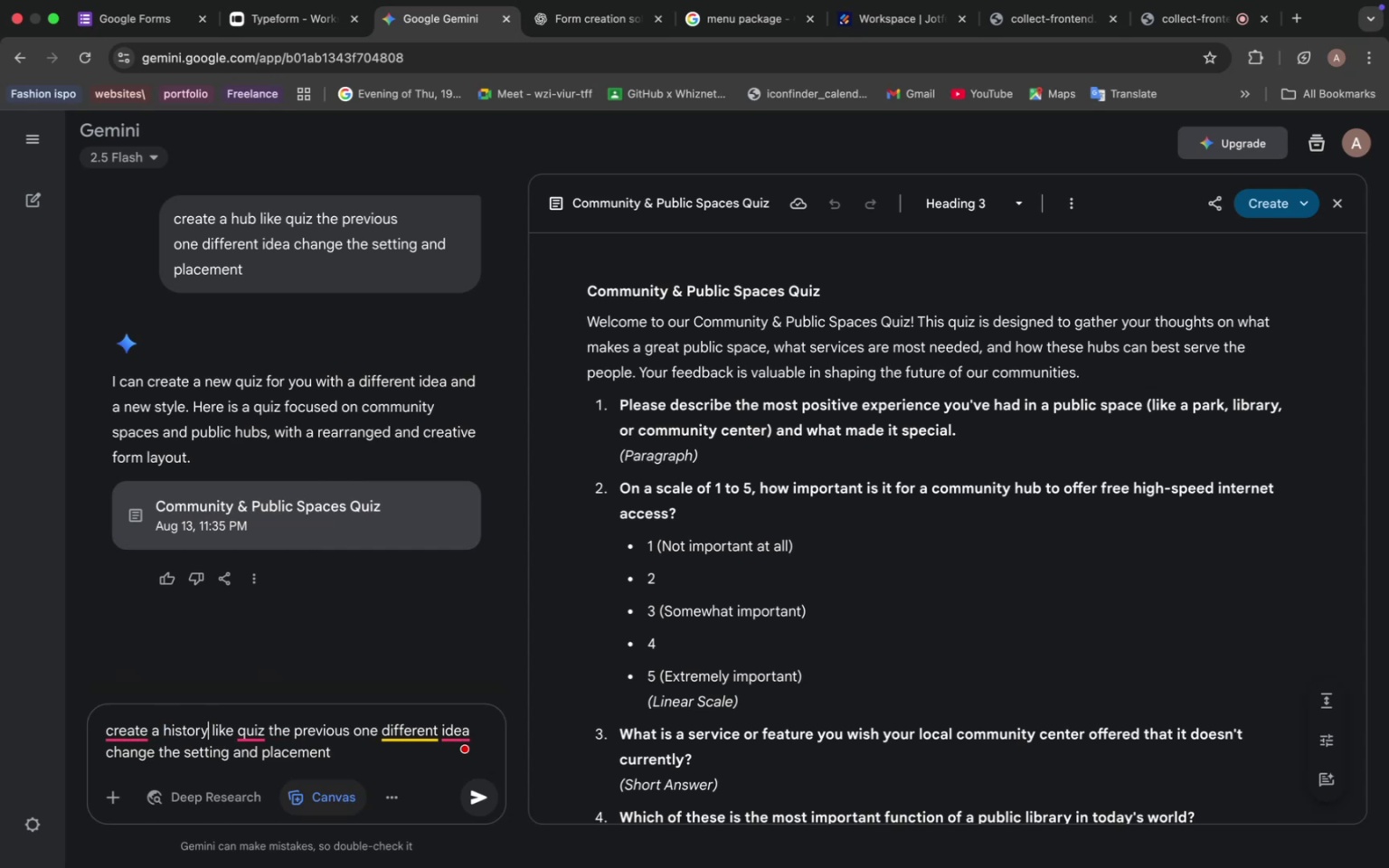 
key(Enter)
 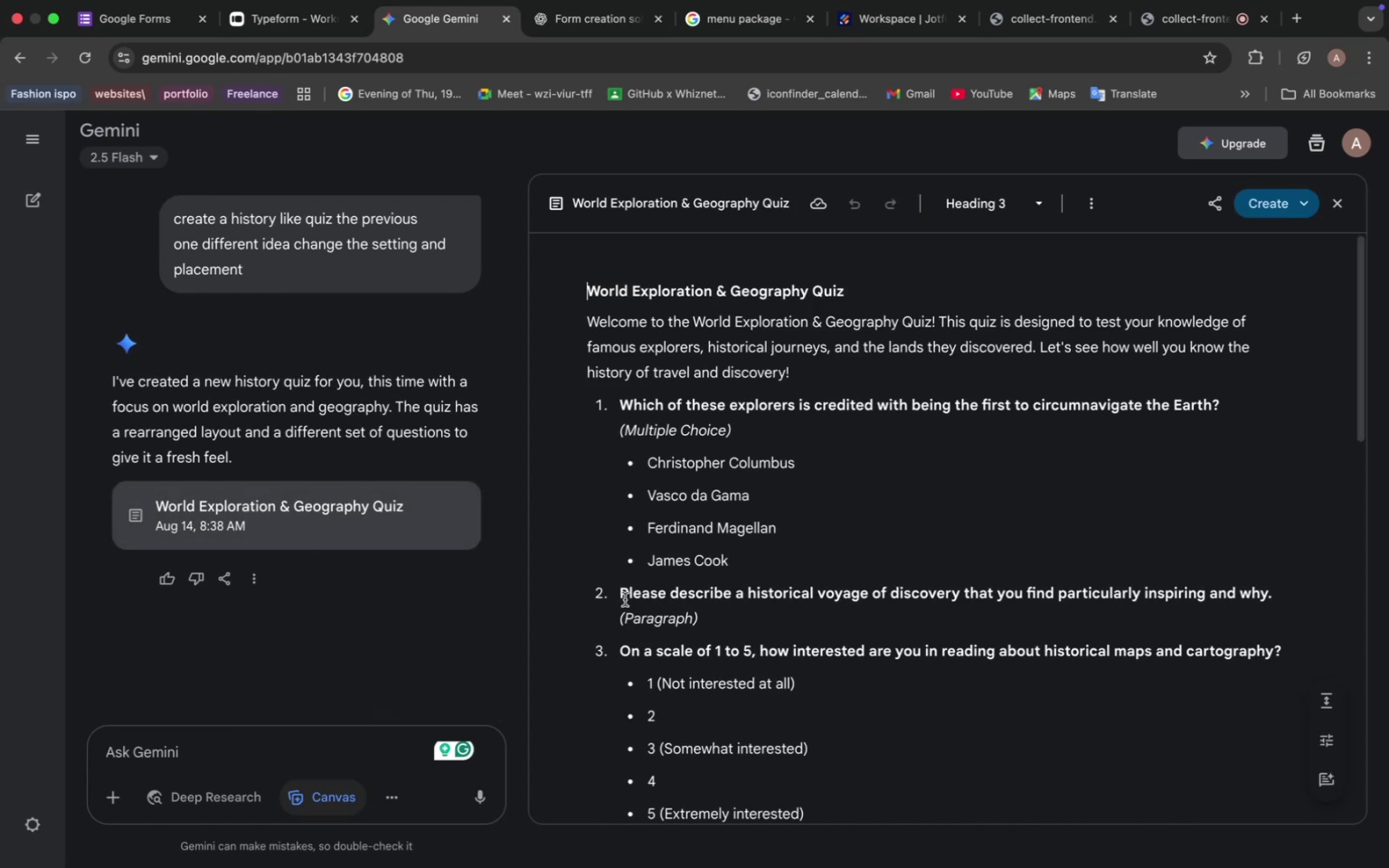 
wait(12.02)
 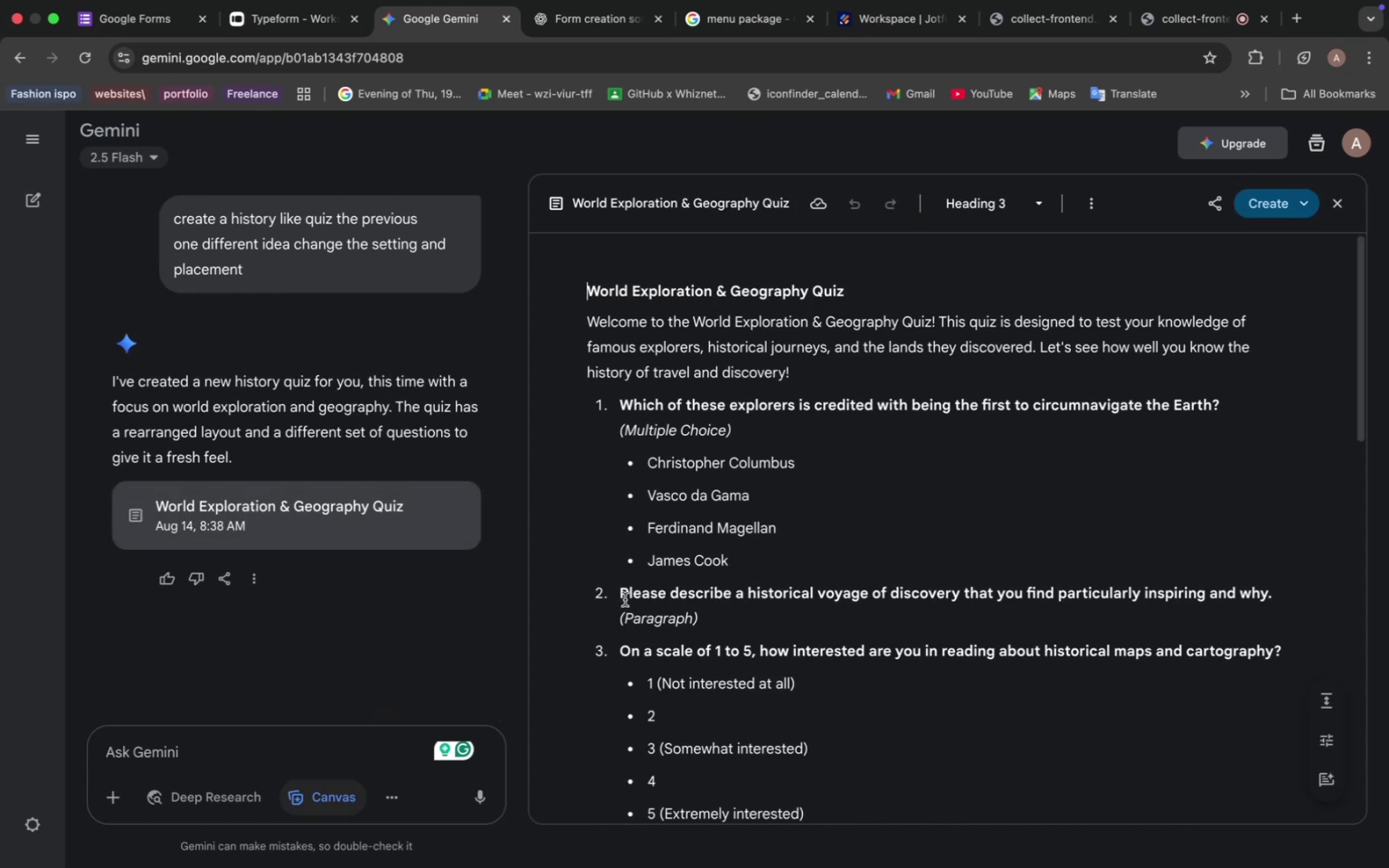 
left_click_drag(start_coordinate=[584, 284], to_coordinate=[810, 294])
 